 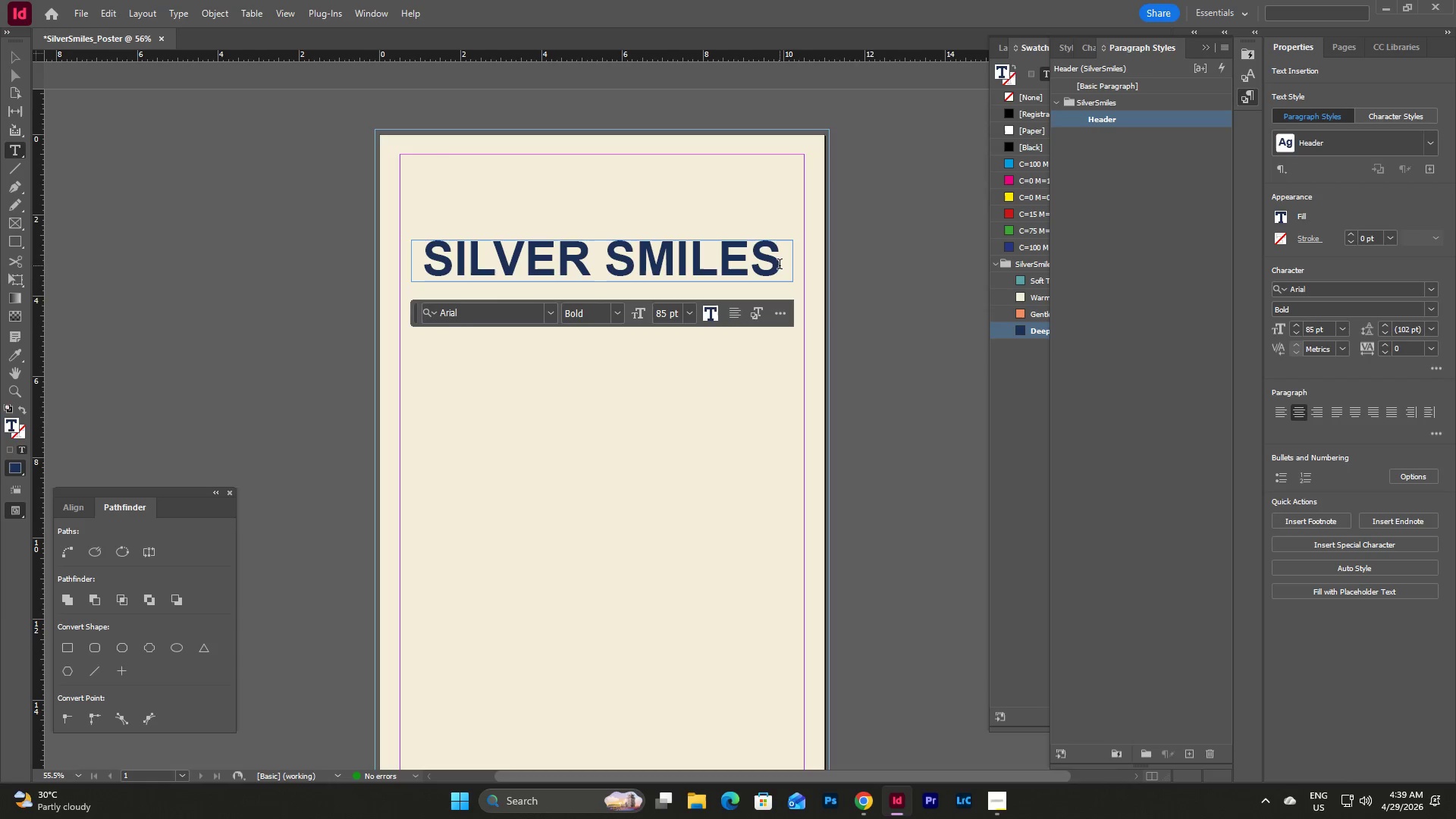 
left_click_drag(start_coordinate=[782, 265], to_coordinate=[422, 273])
 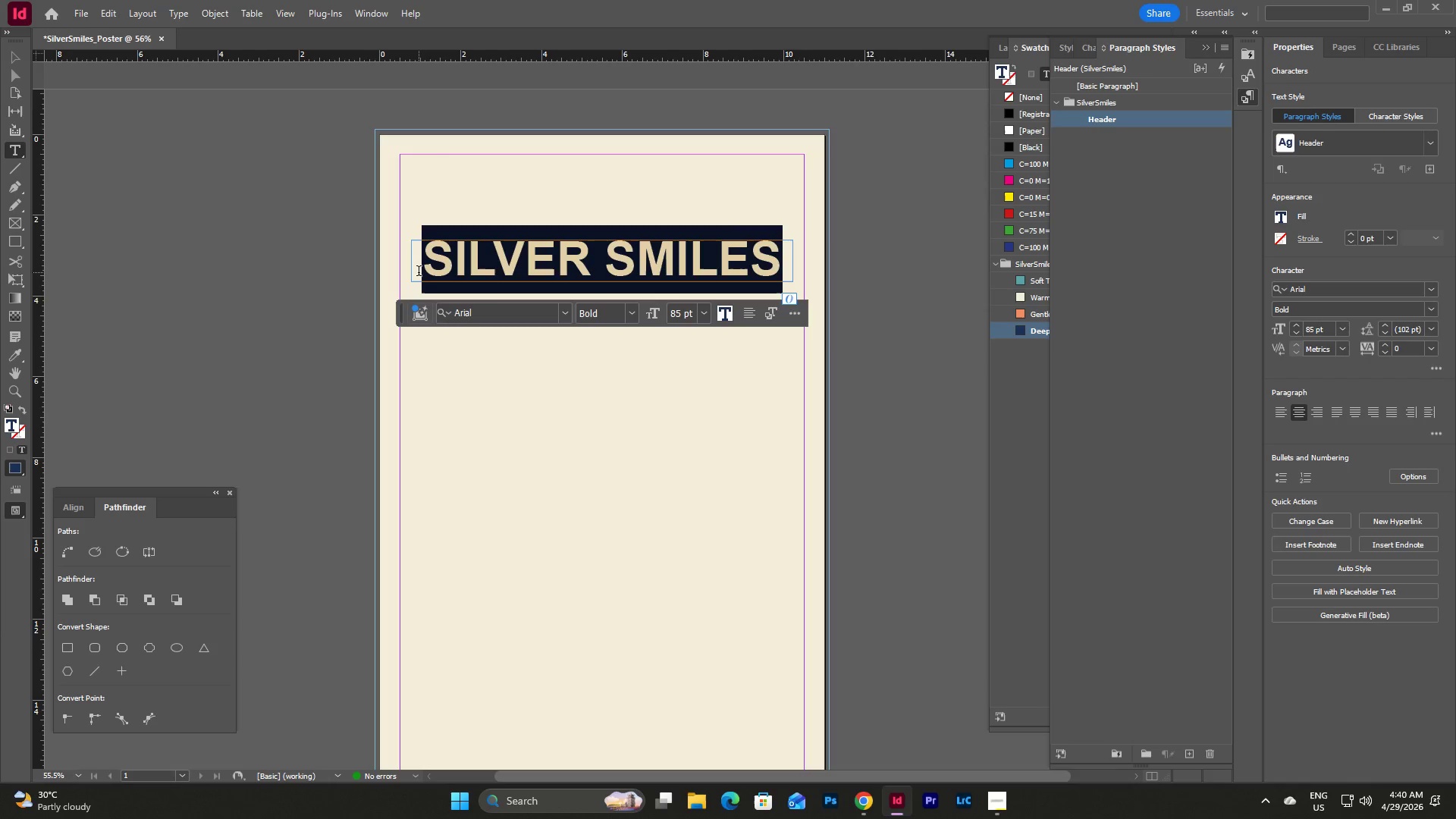 
type(Silber)
key(Backspace)
key(Backspace)
key(Backspace)
type(be)
key(Backspace)
key(Backspace)
type(ver Smiles:)
 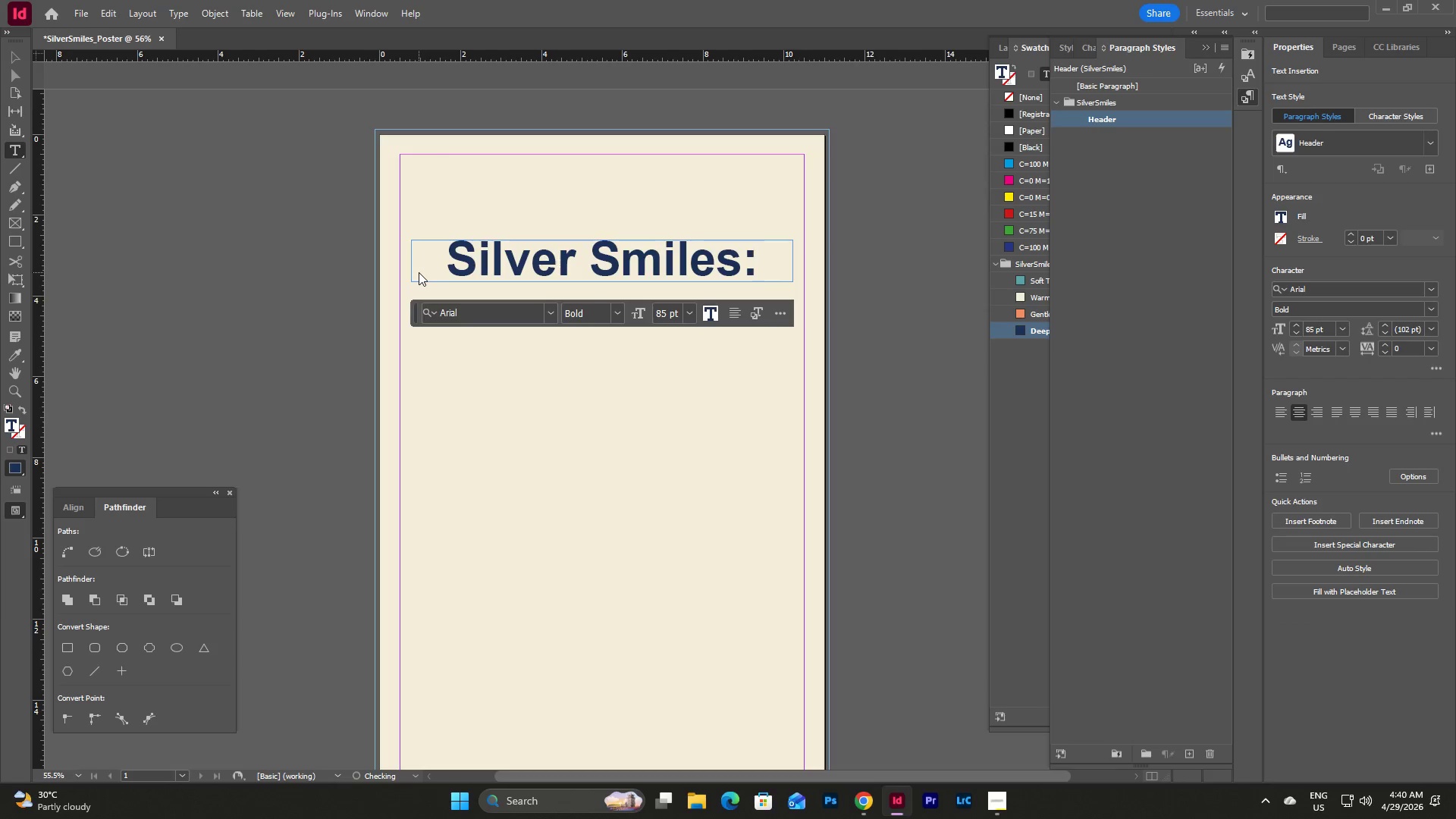 
left_click([1095, 172])
 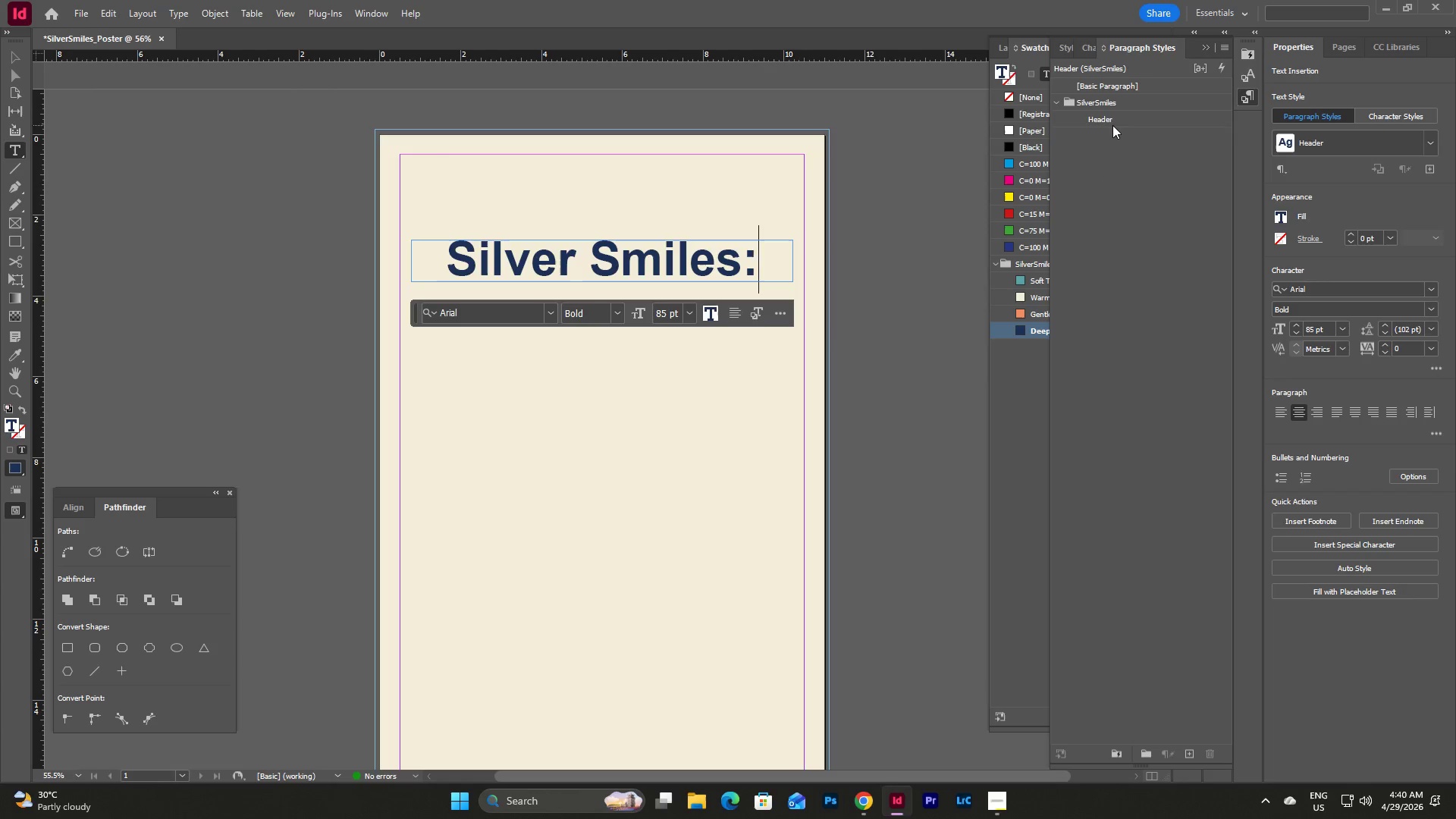 
double_click([1112, 125])
 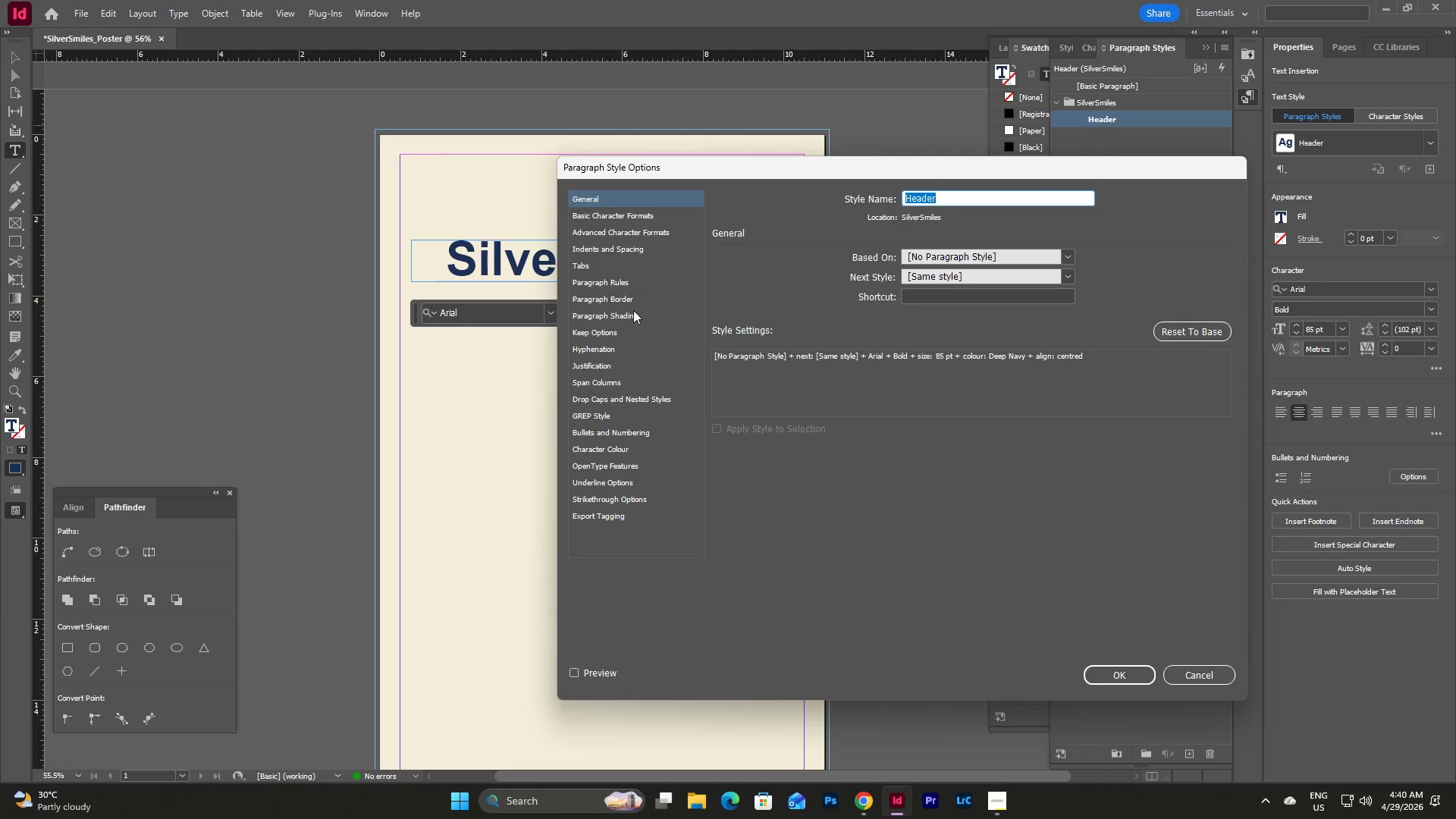 
left_click([608, 218])
 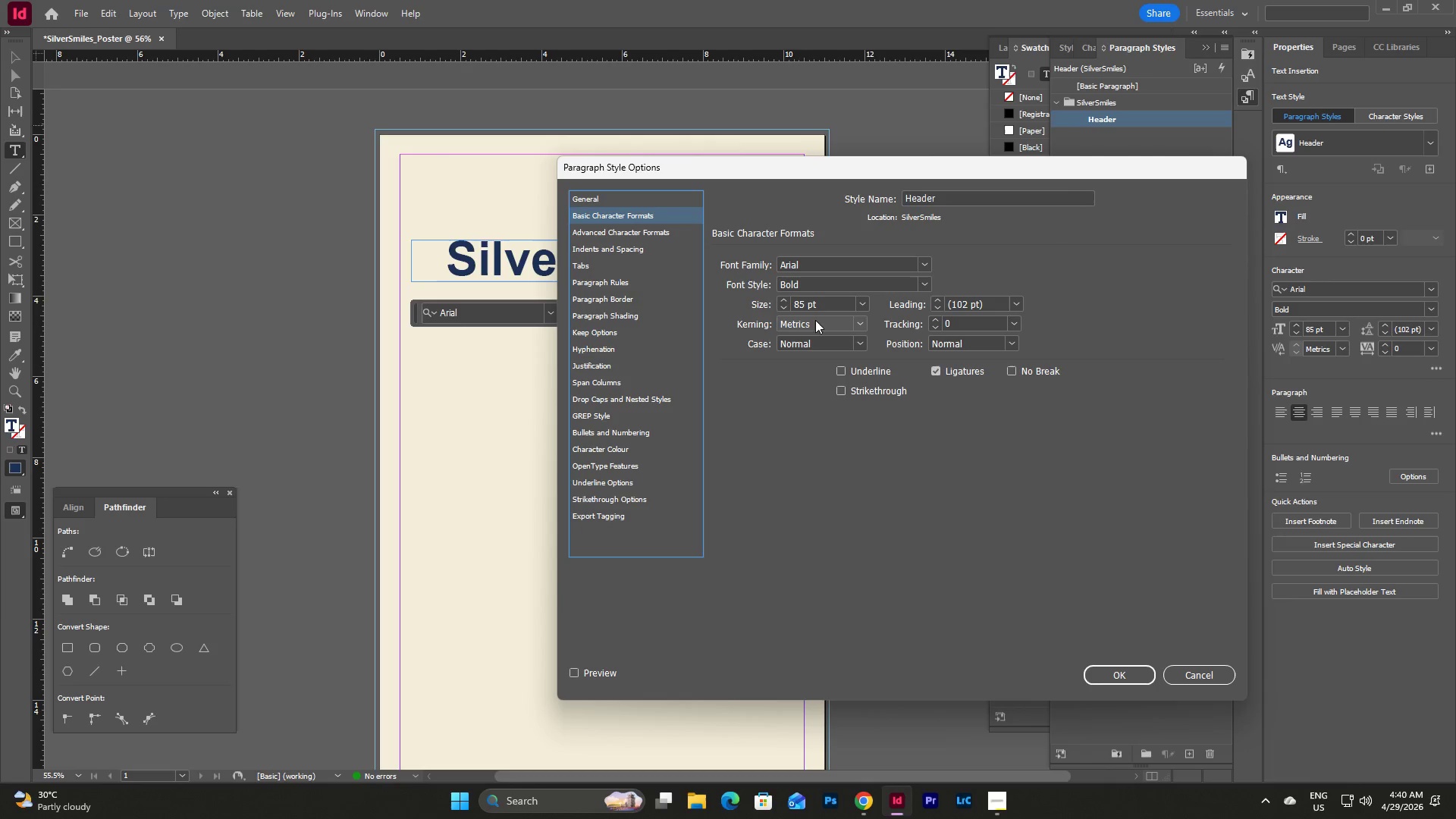 
double_click([817, 301])
 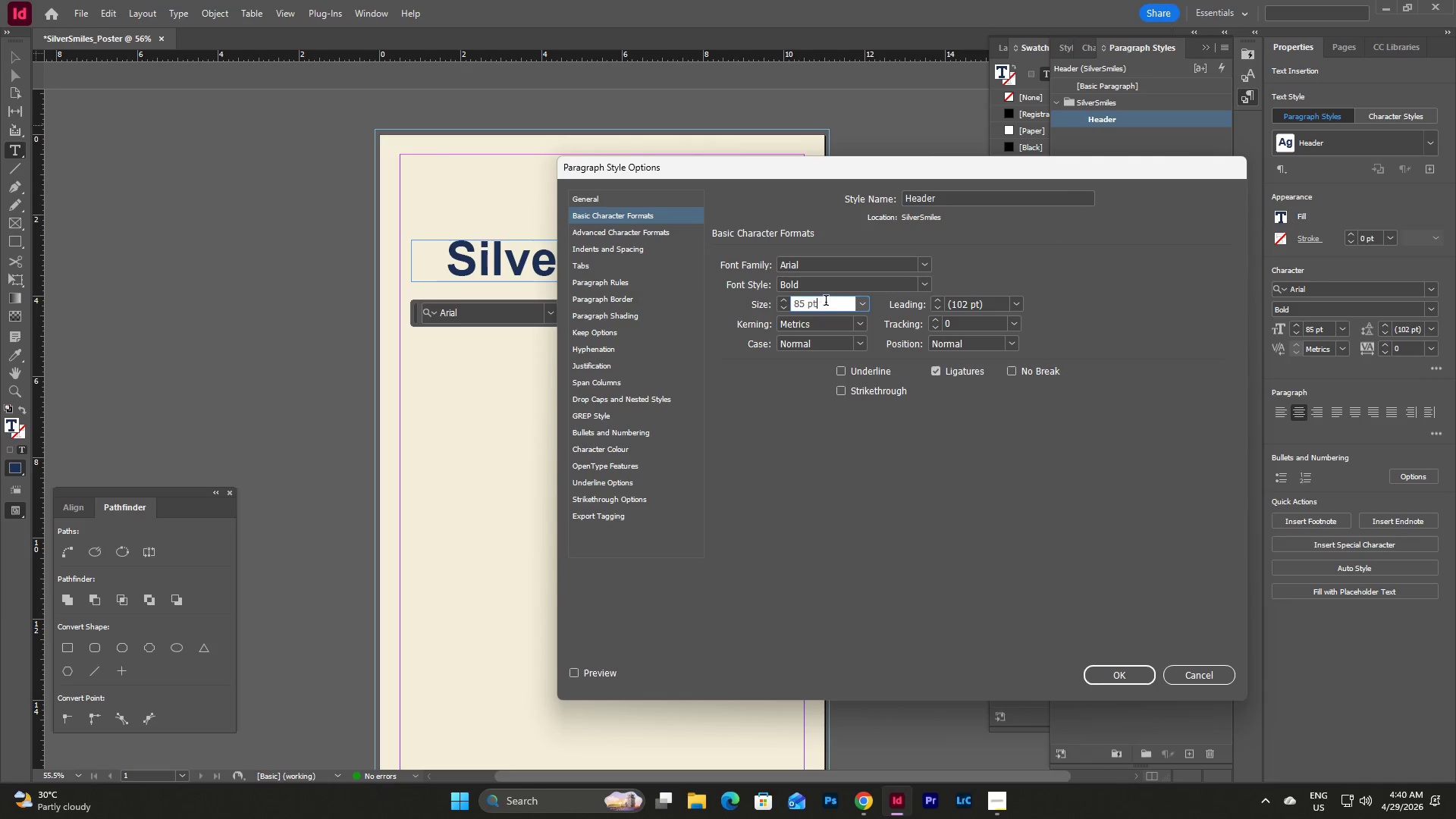 
left_click_drag(start_coordinate=[826, 302], to_coordinate=[778, 308])
 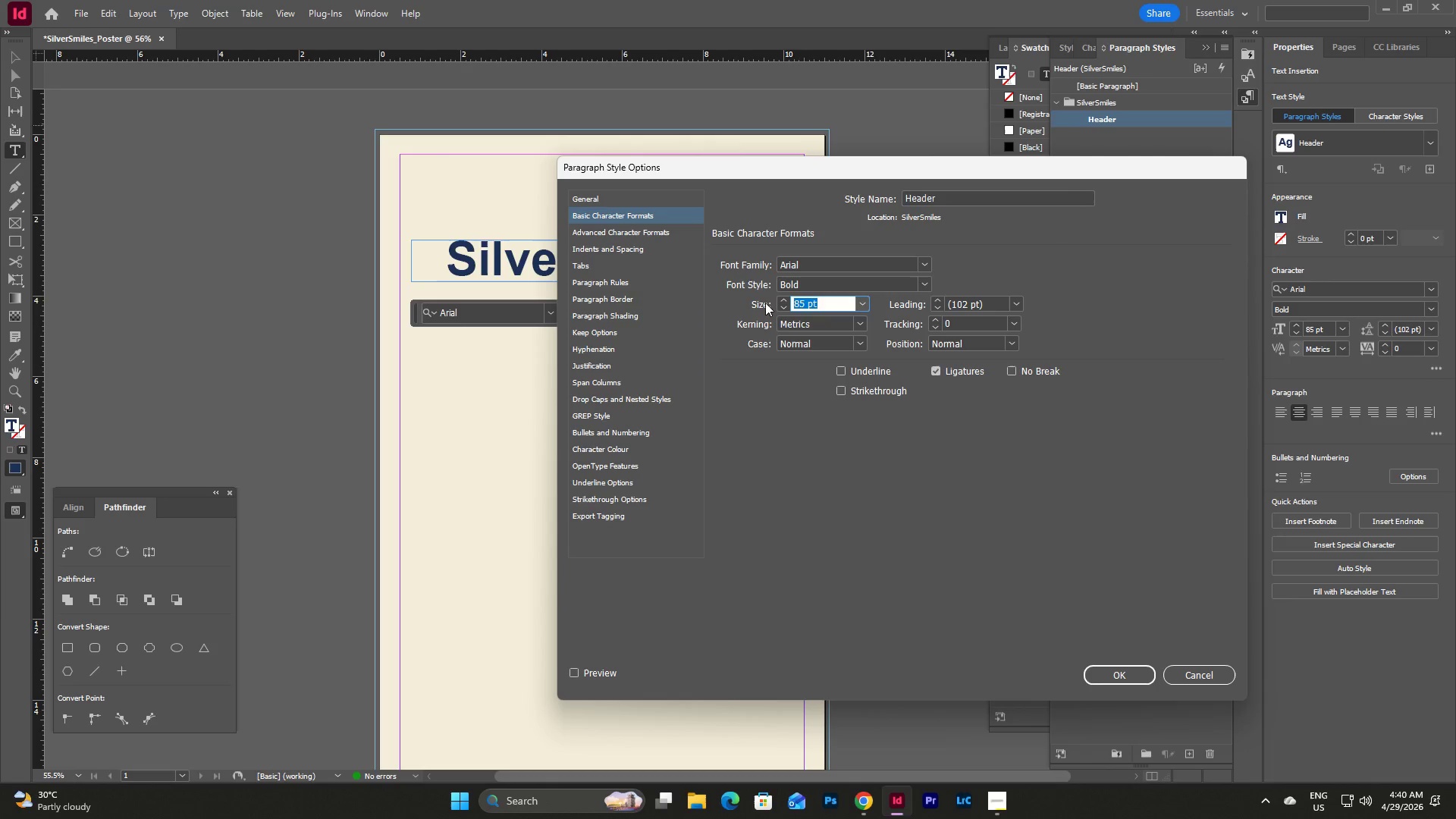 
key(Numpad9)
 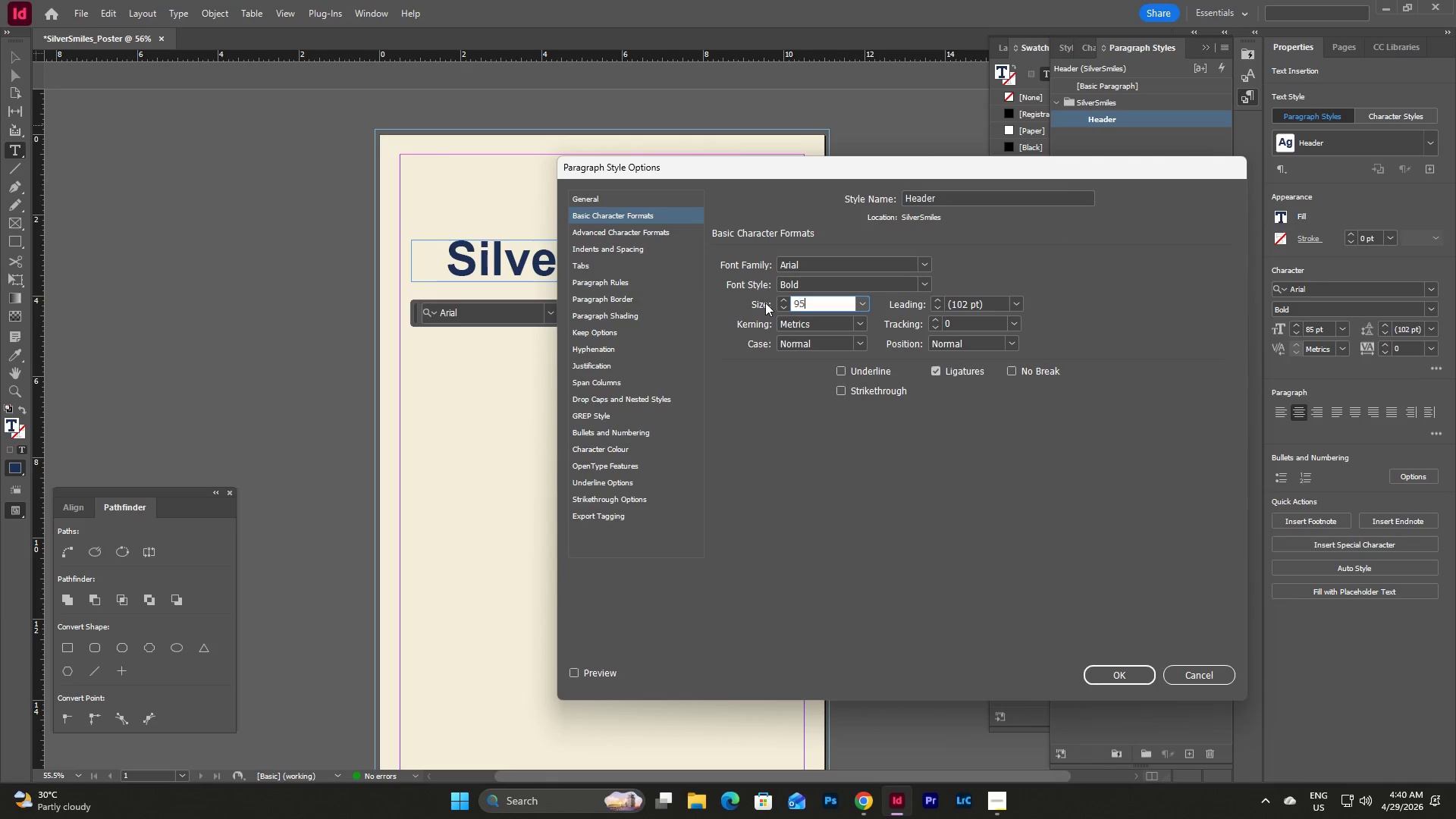 
key(Numpad5)
 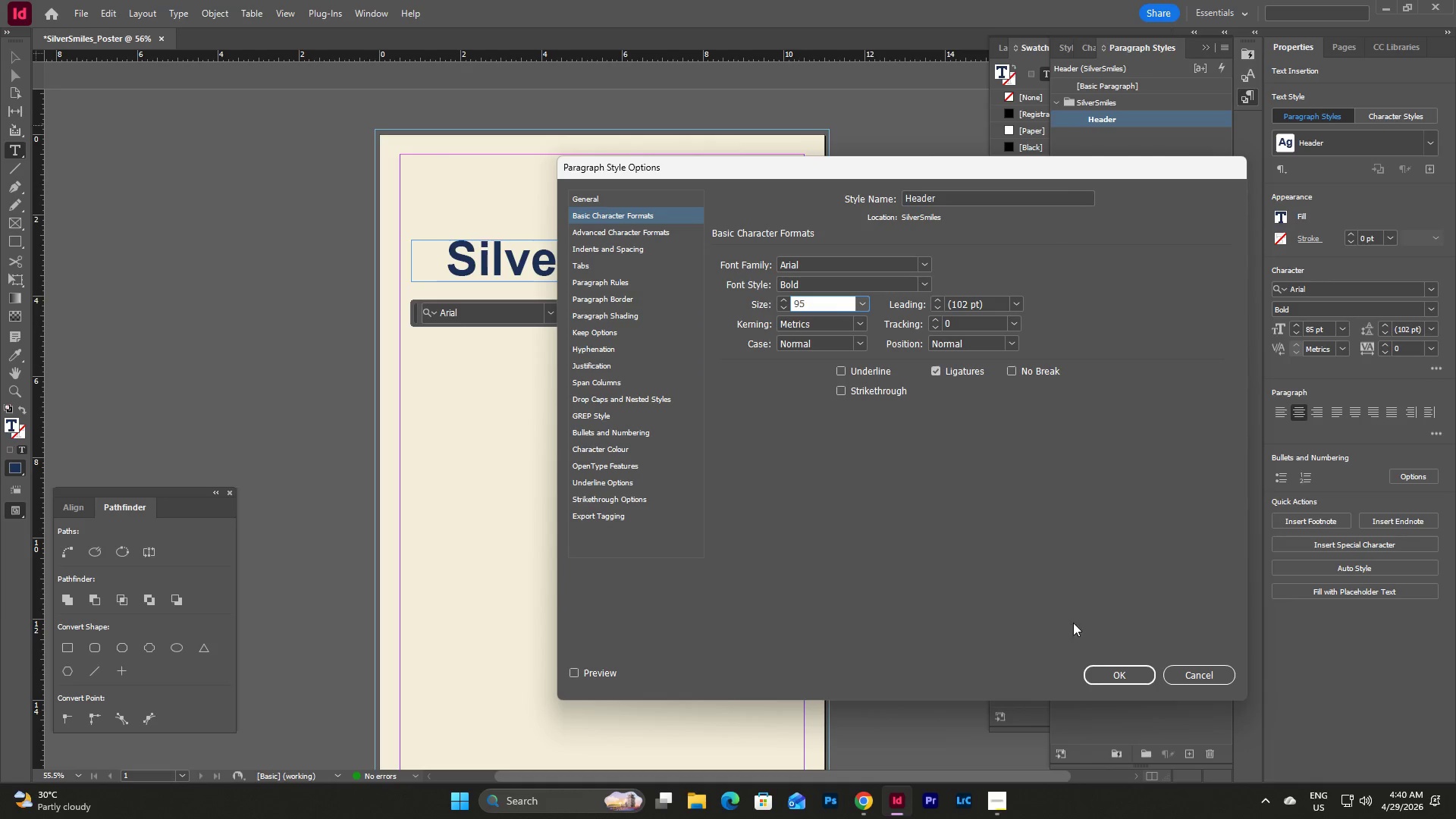 
left_click([1109, 670])
 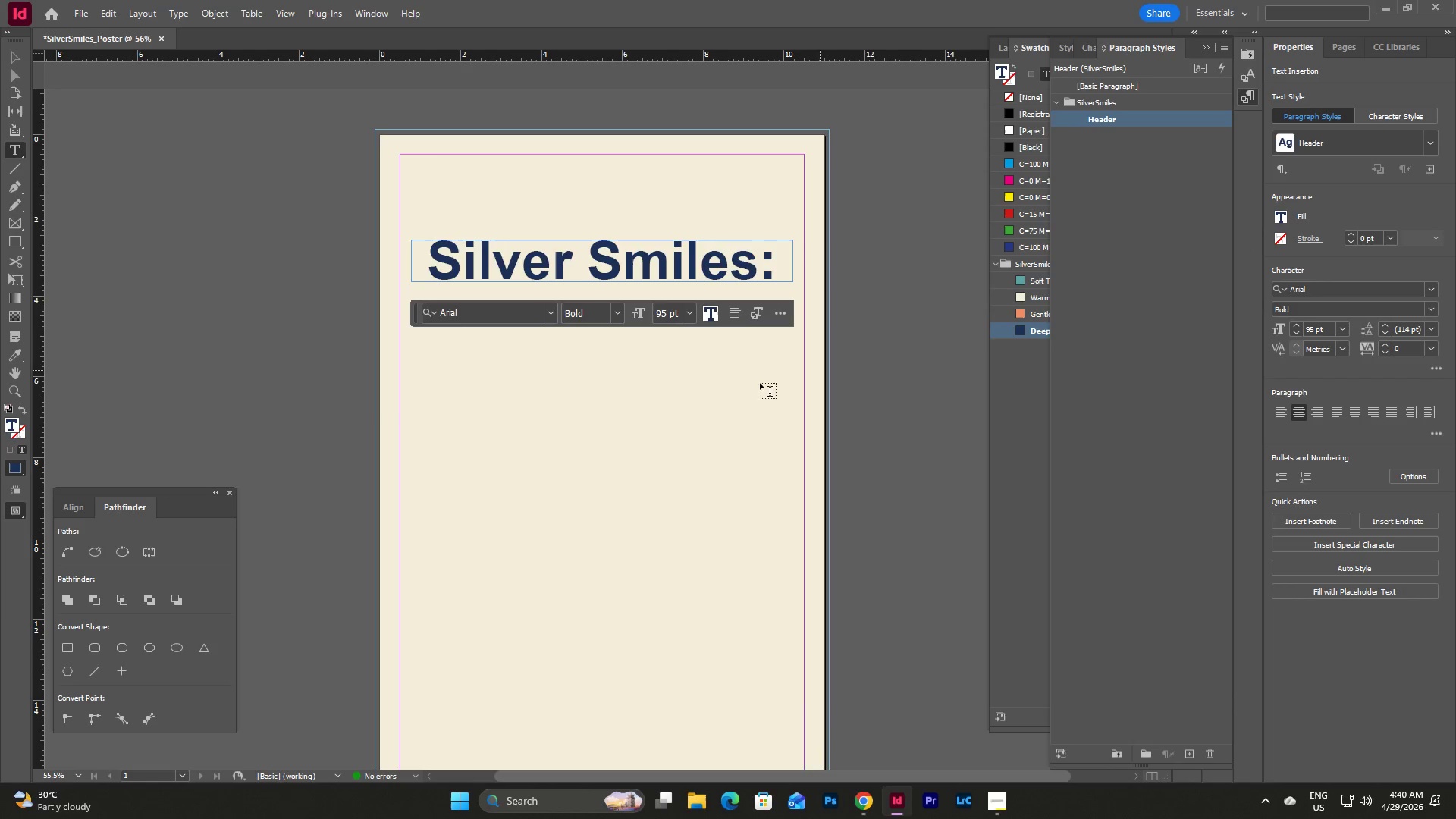 
key(Escape)
 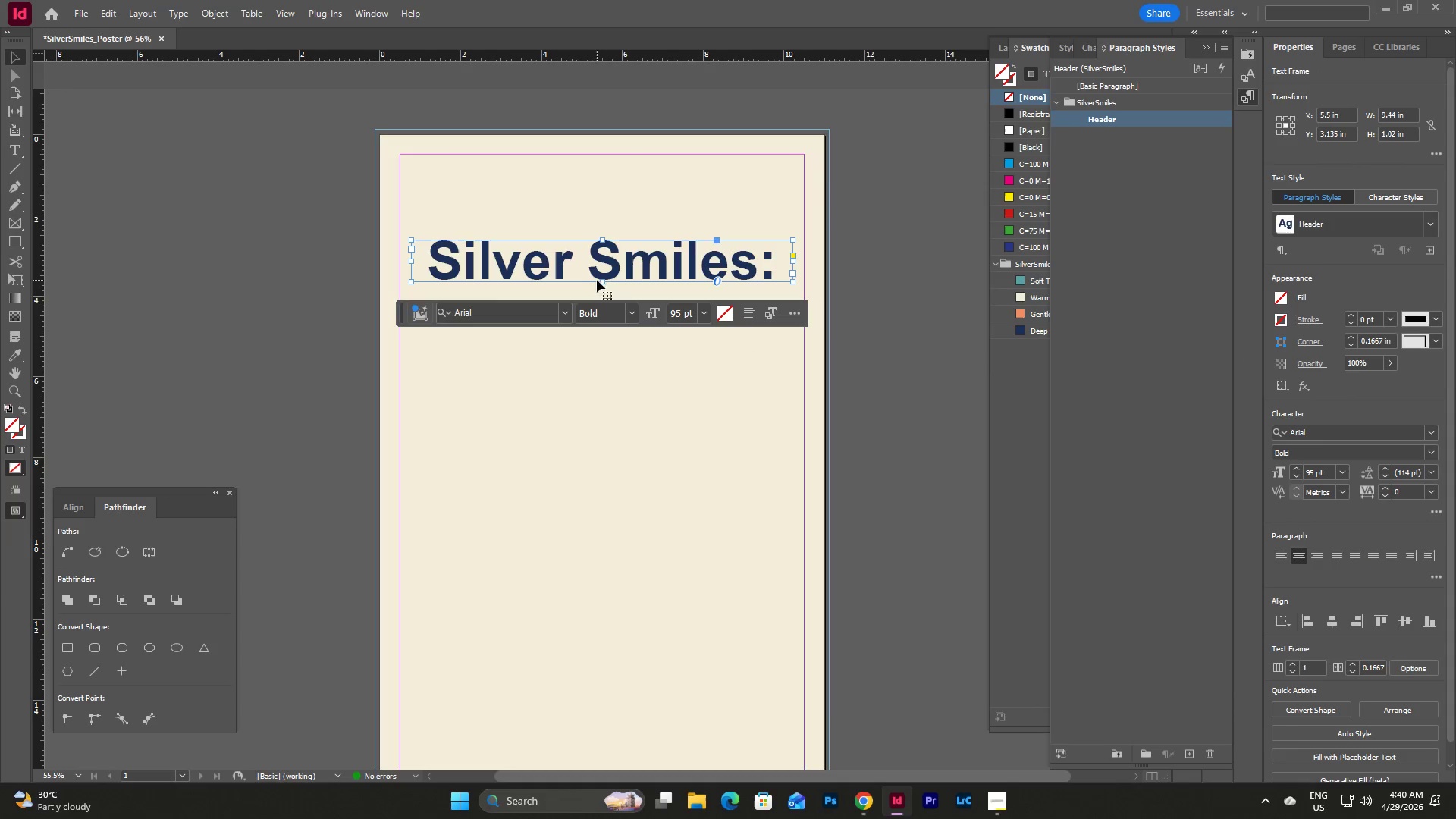 
left_click_drag(start_coordinate=[602, 280], to_coordinate=[602, 287])
 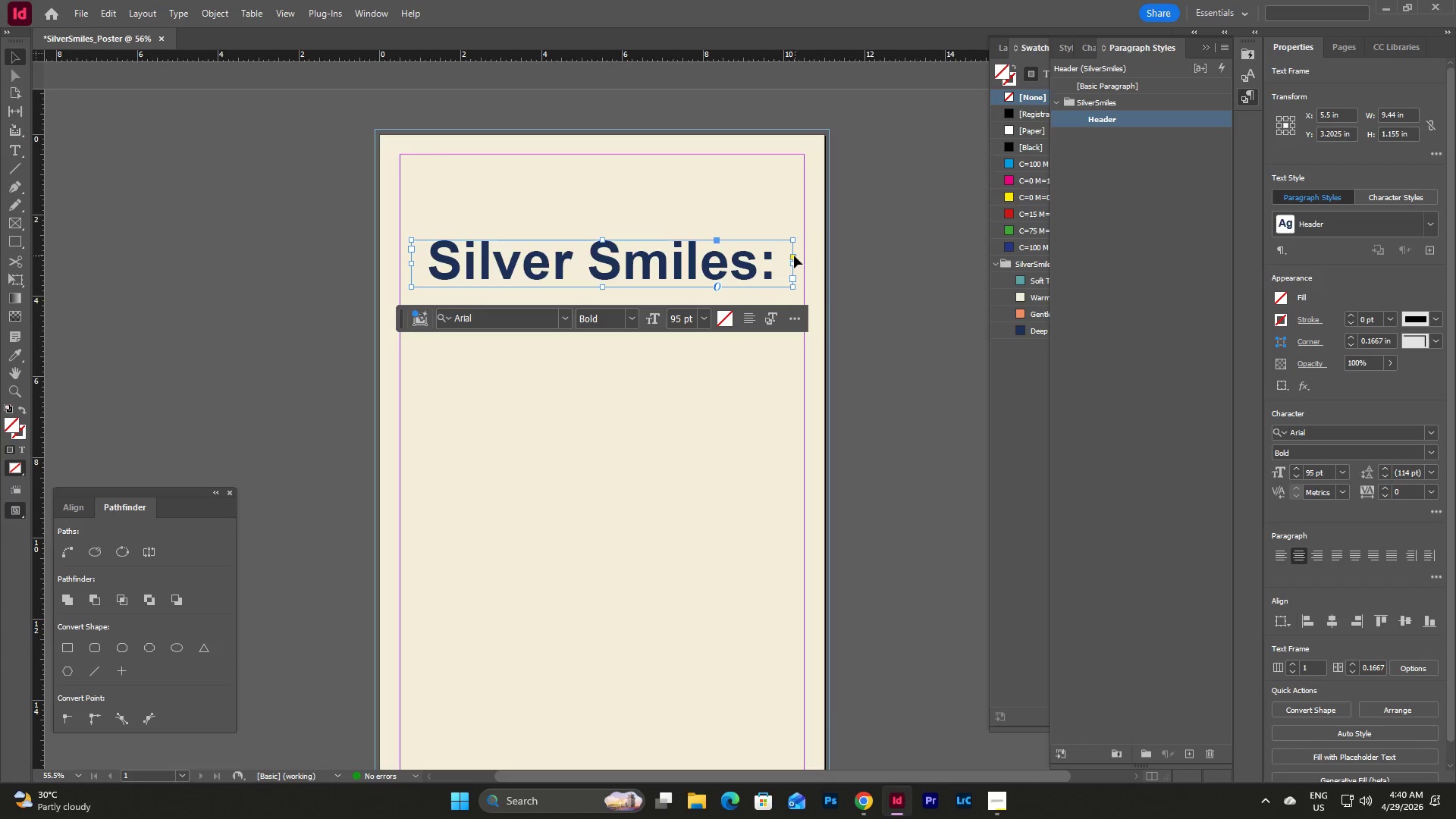 
wait(6.95)
 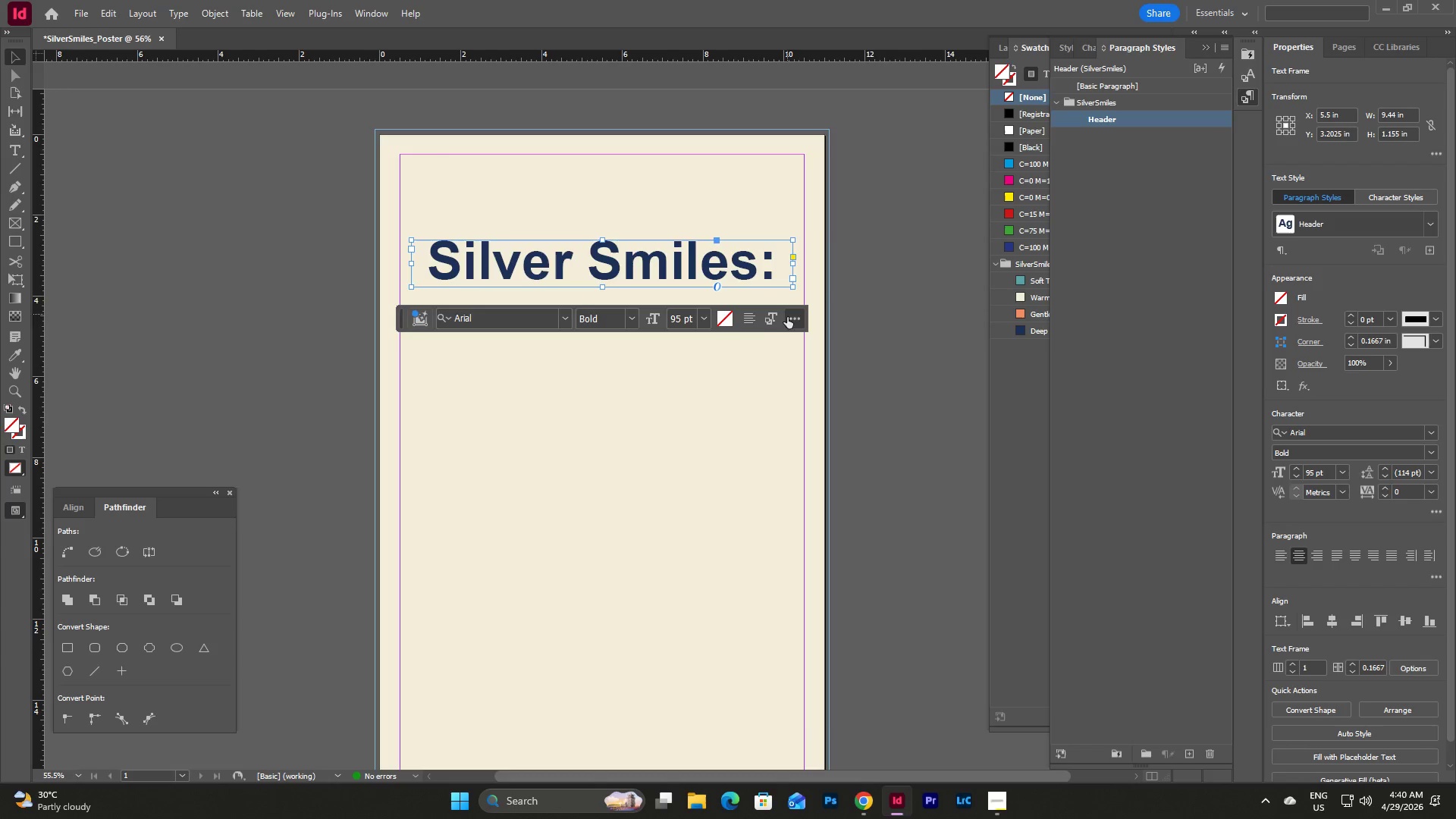 
double_click([794, 256])
 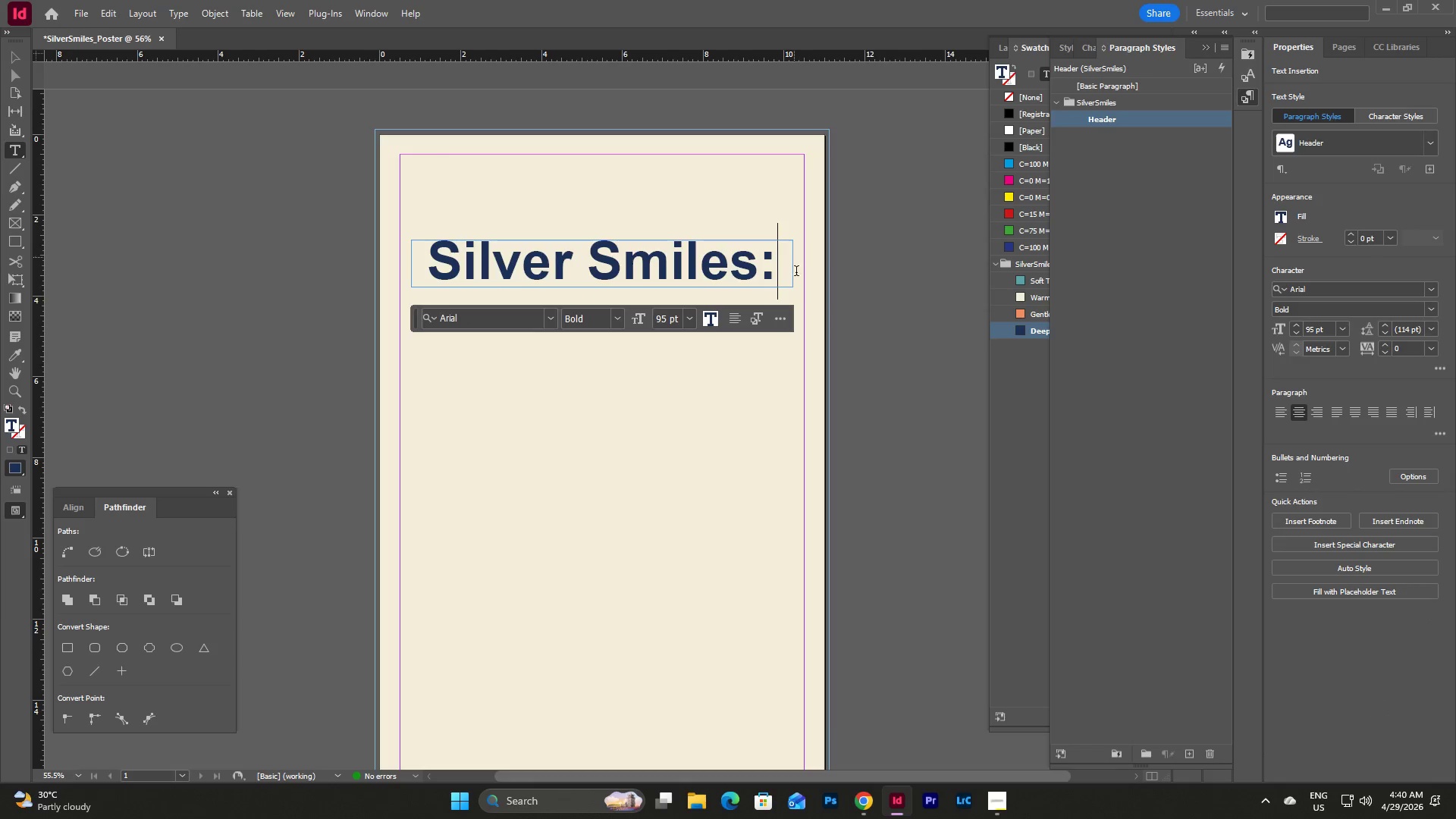 
key(Escape)
 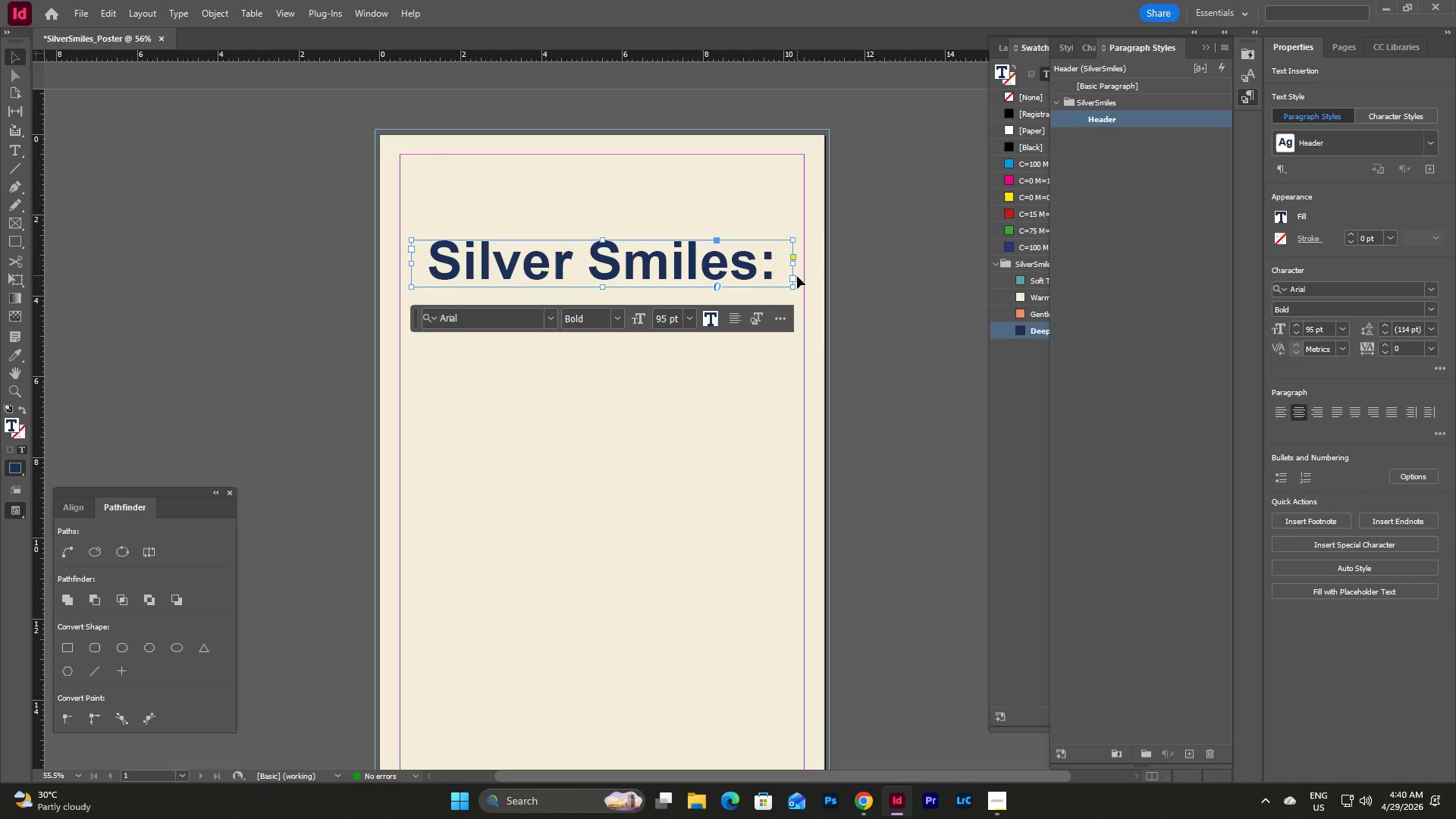 
key(Escape)
 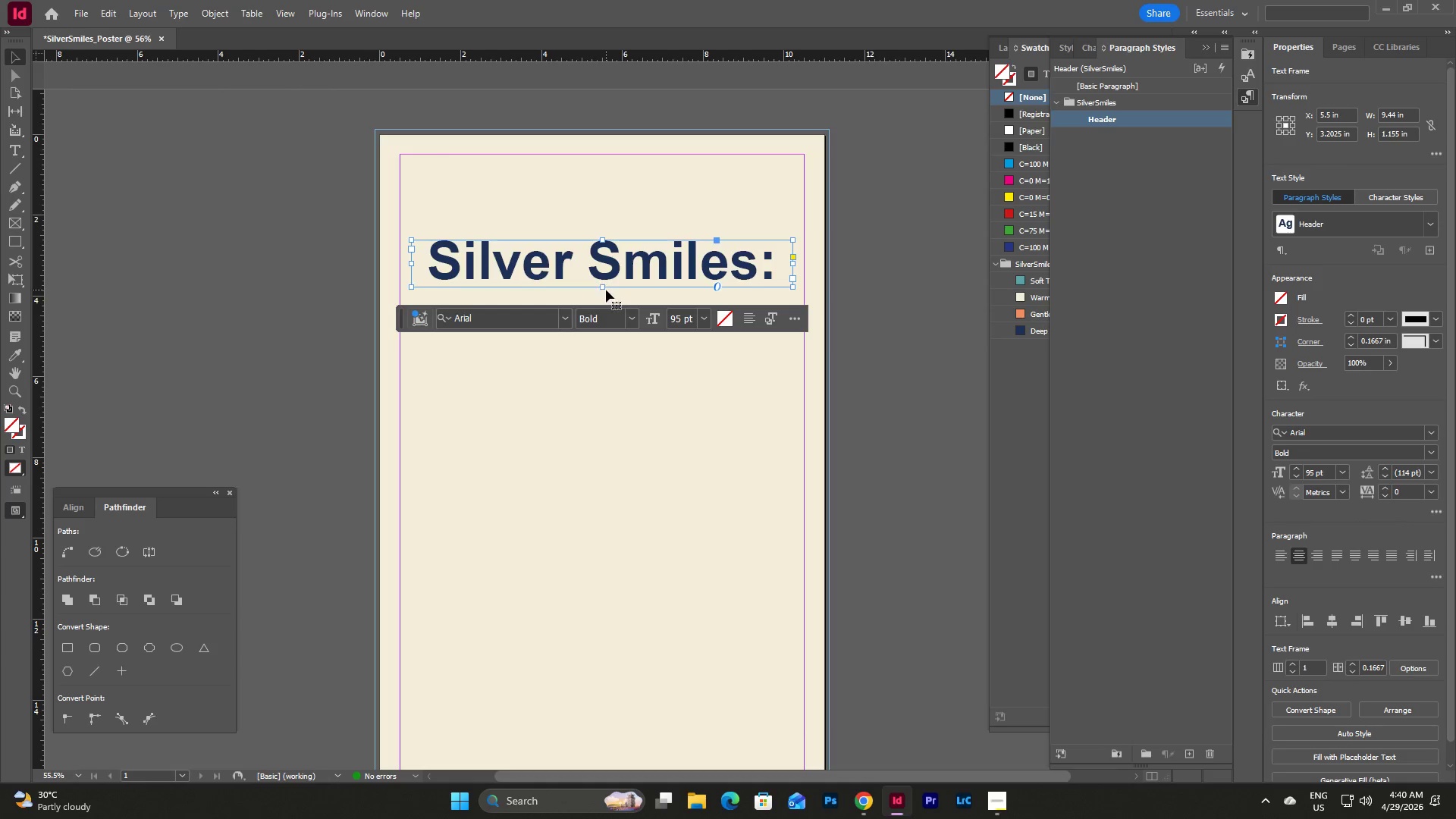 
left_click_drag(start_coordinate=[604, 286], to_coordinate=[602, 292])
 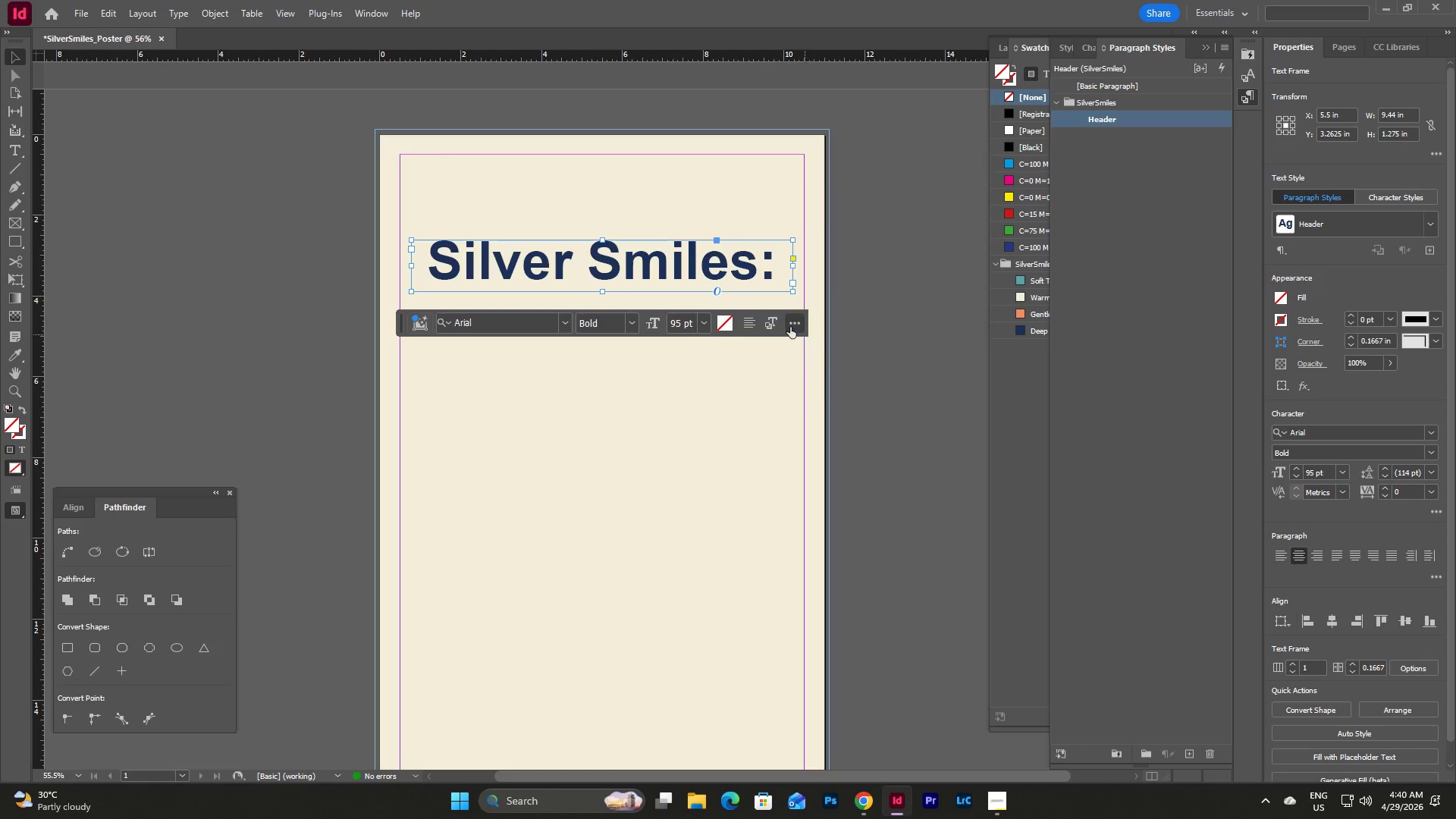 
left_click([750, 321])
 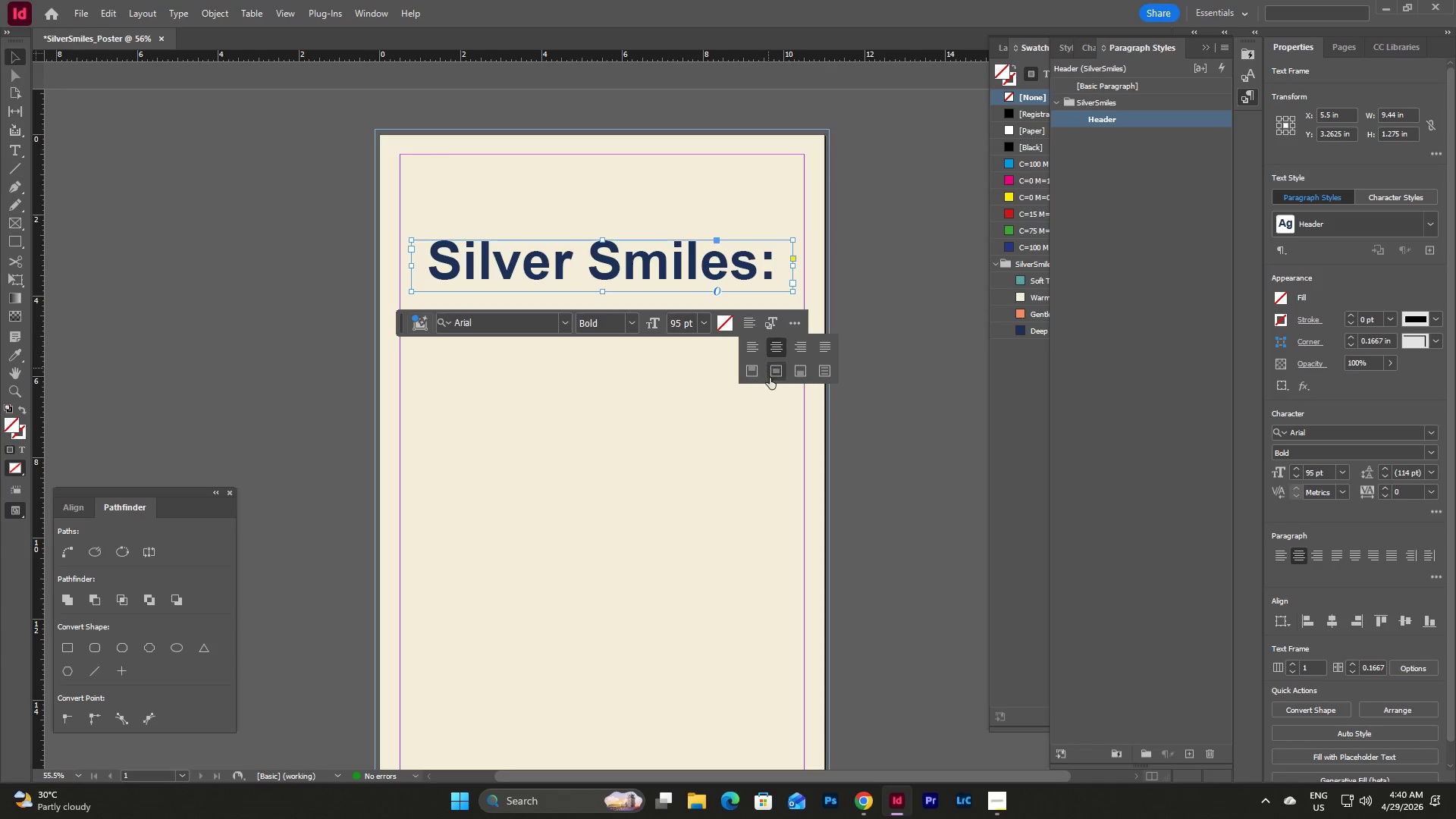 
left_click([777, 372])
 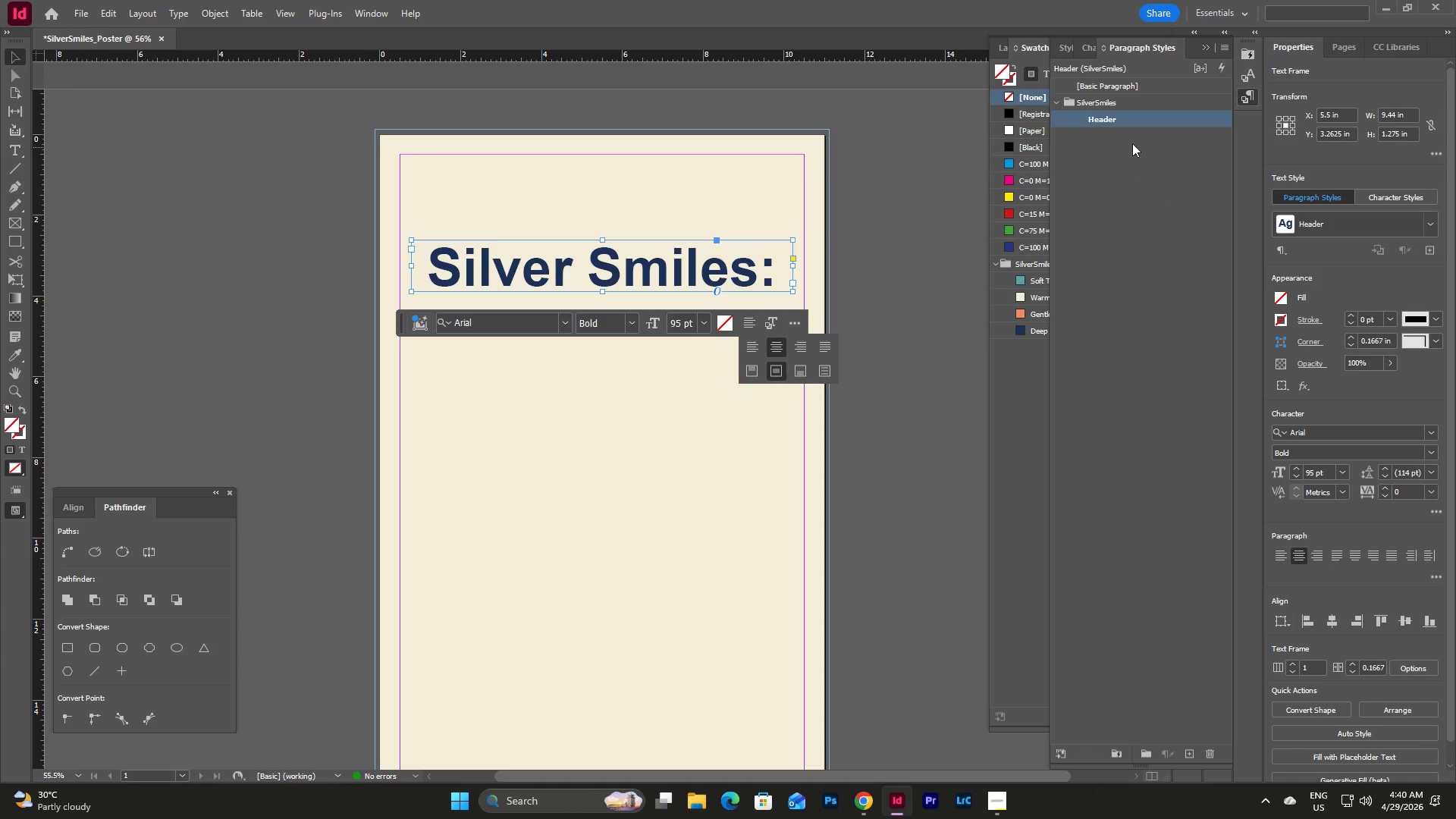 
double_click([1131, 121])
 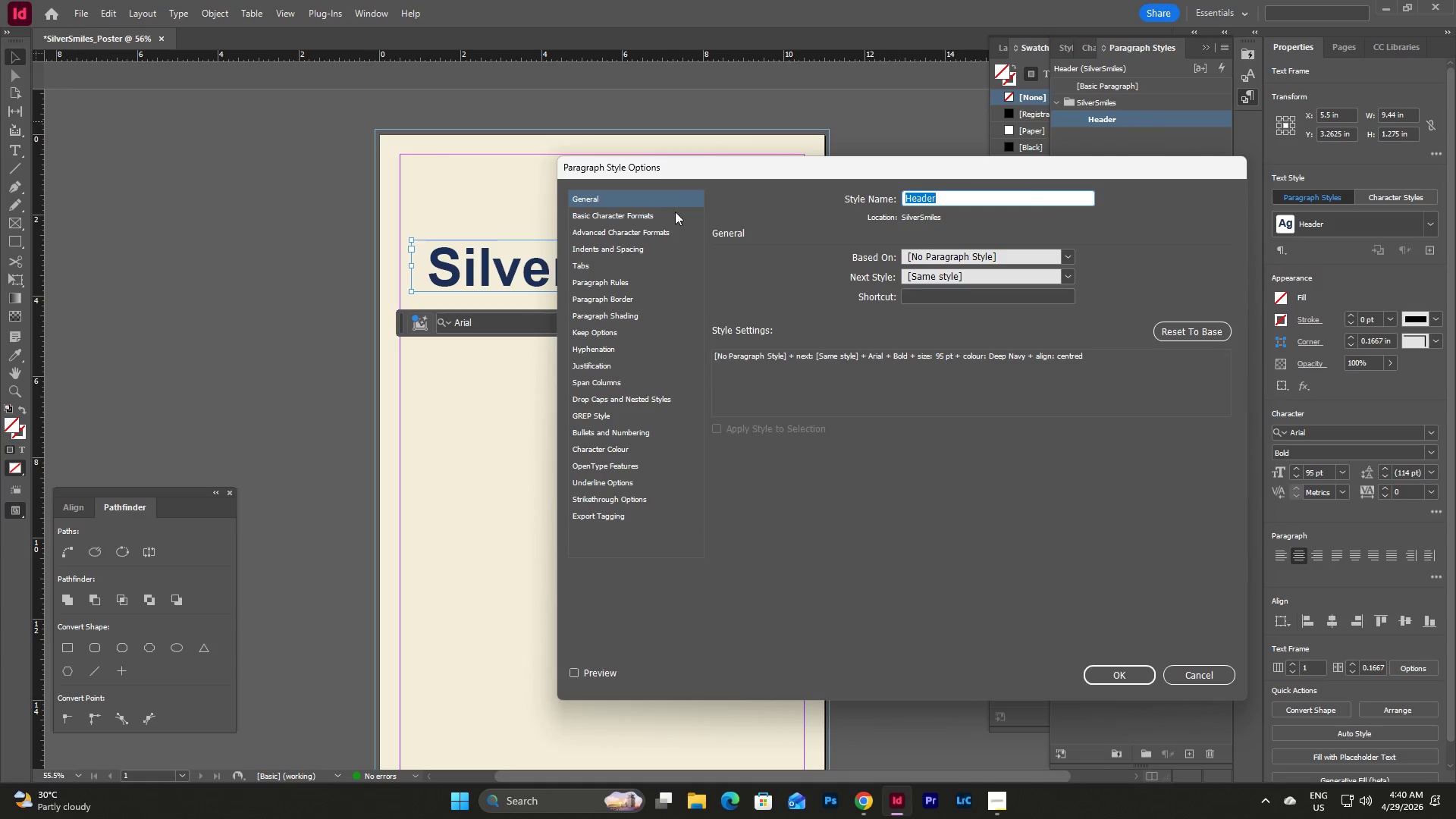 
left_click([642, 211])
 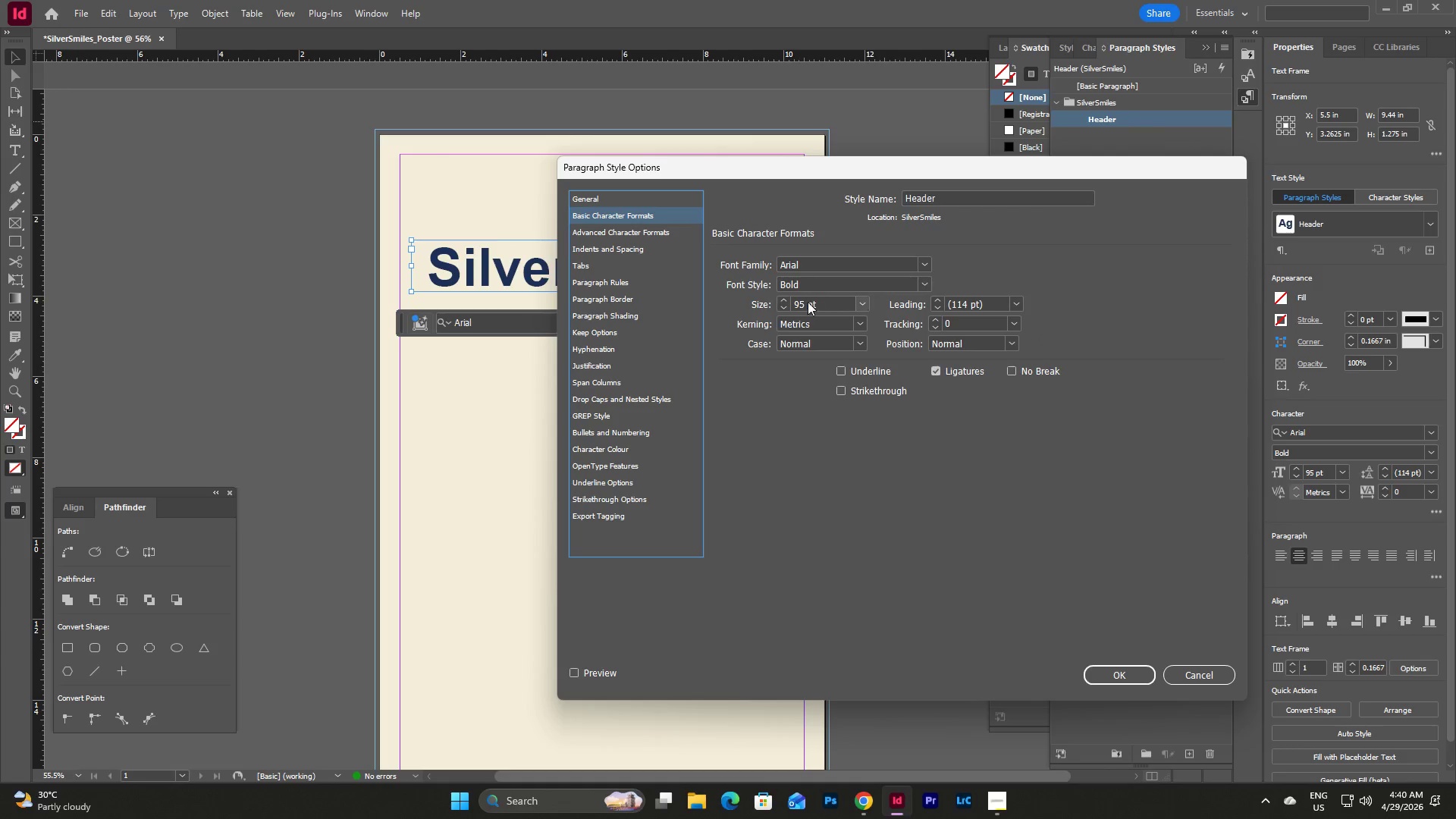 
double_click([786, 300])
 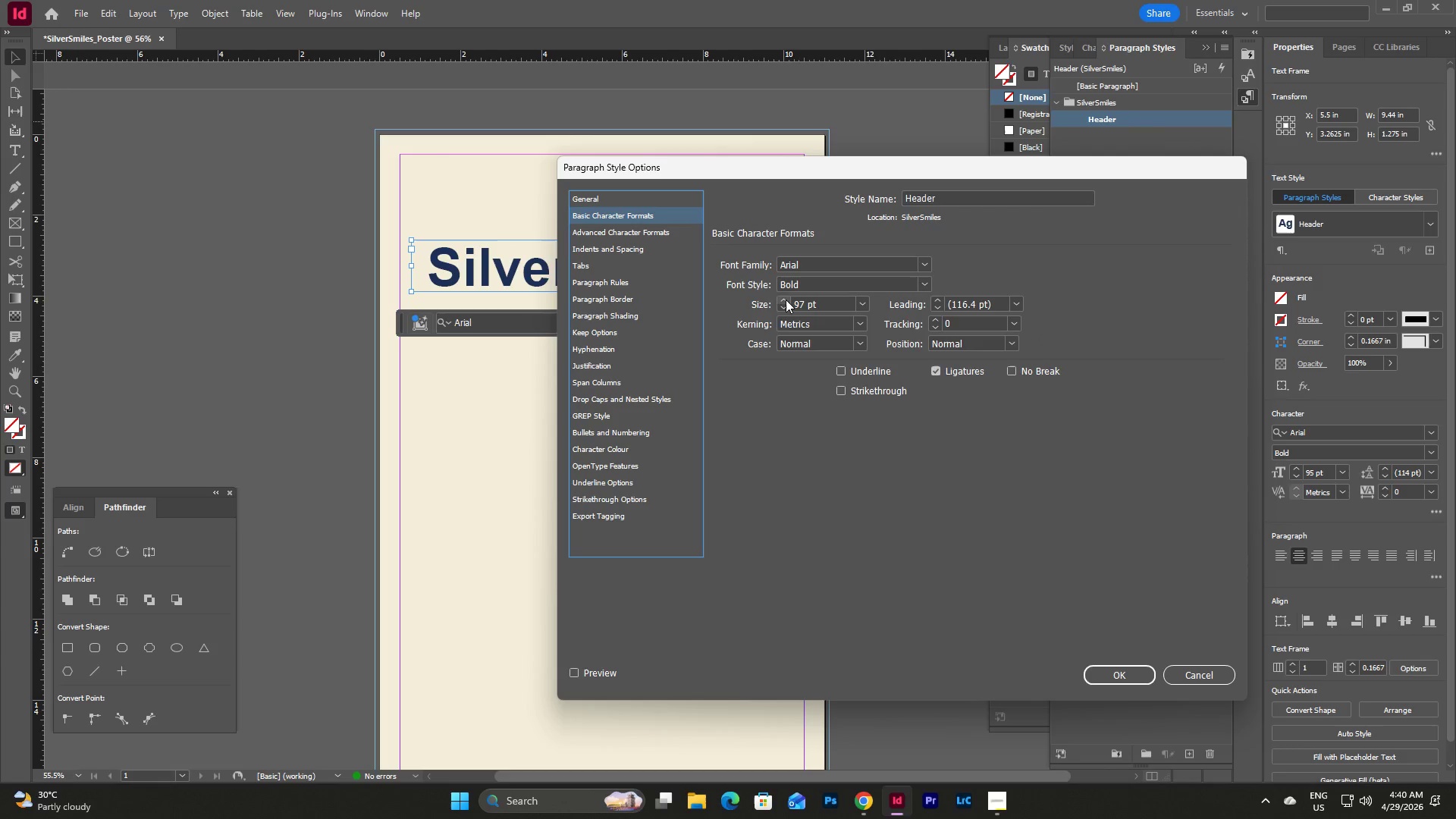 
triple_click([786, 300])
 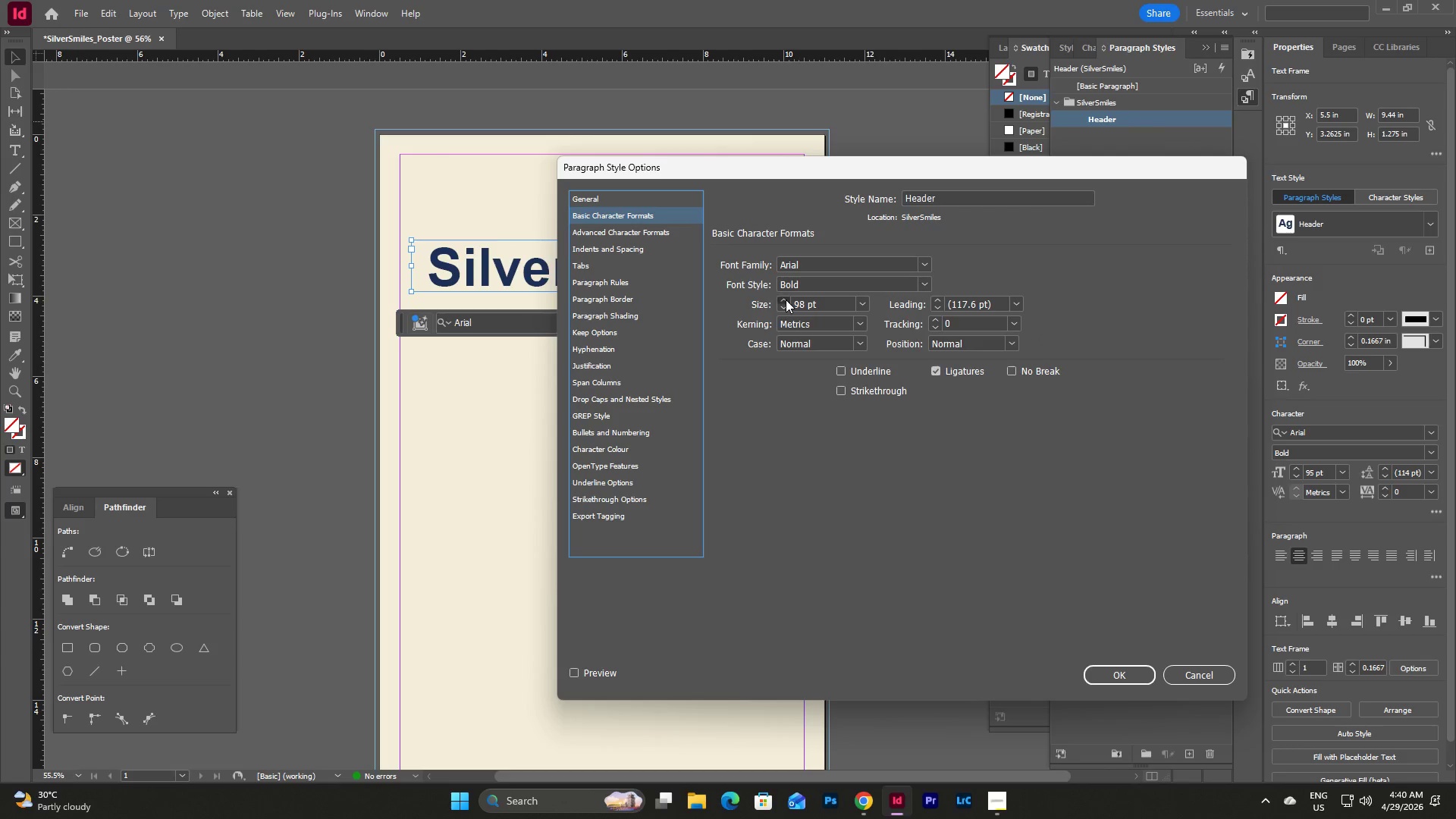 
triple_click([786, 300])
 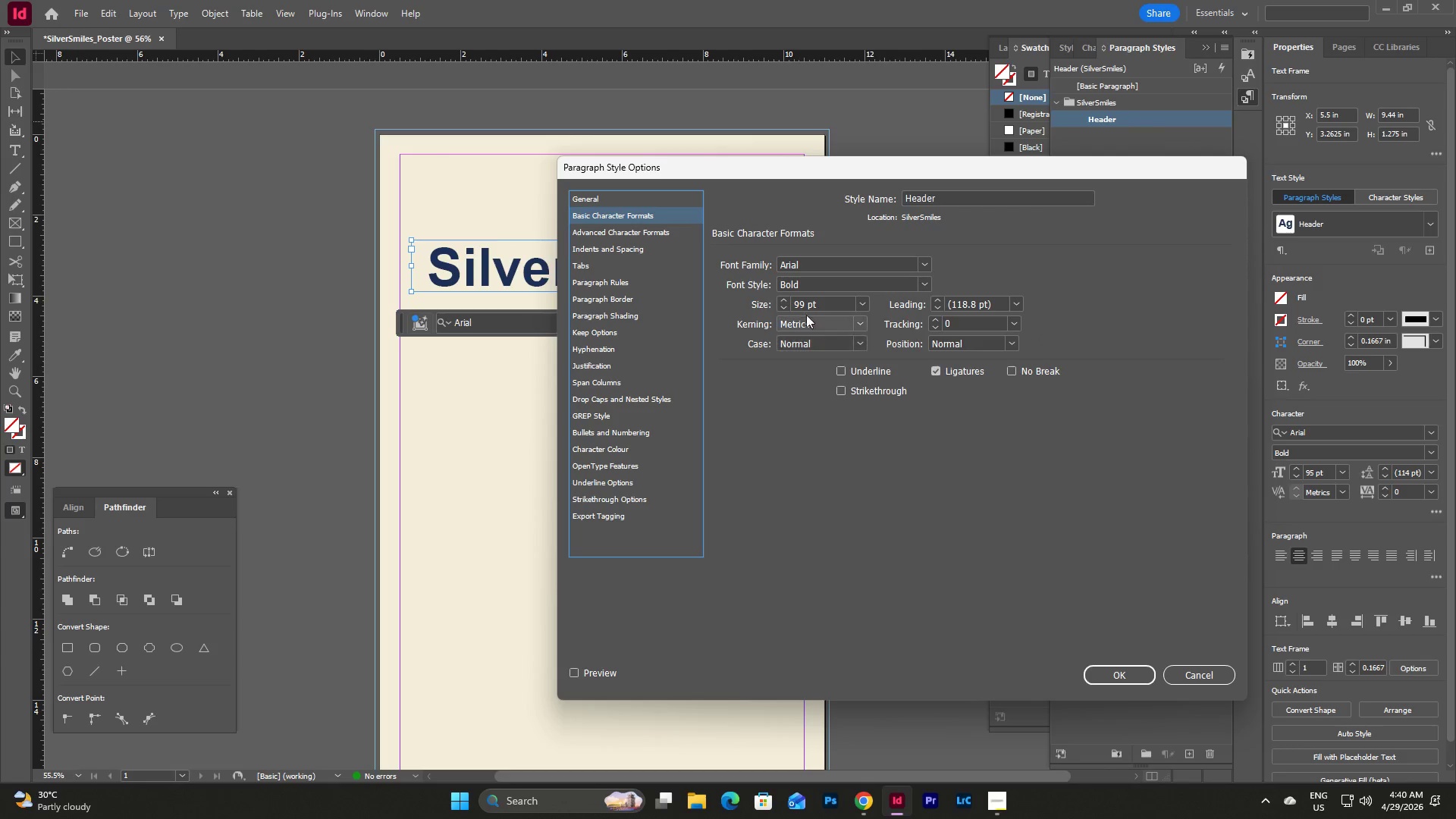 
left_click([779, 302])
 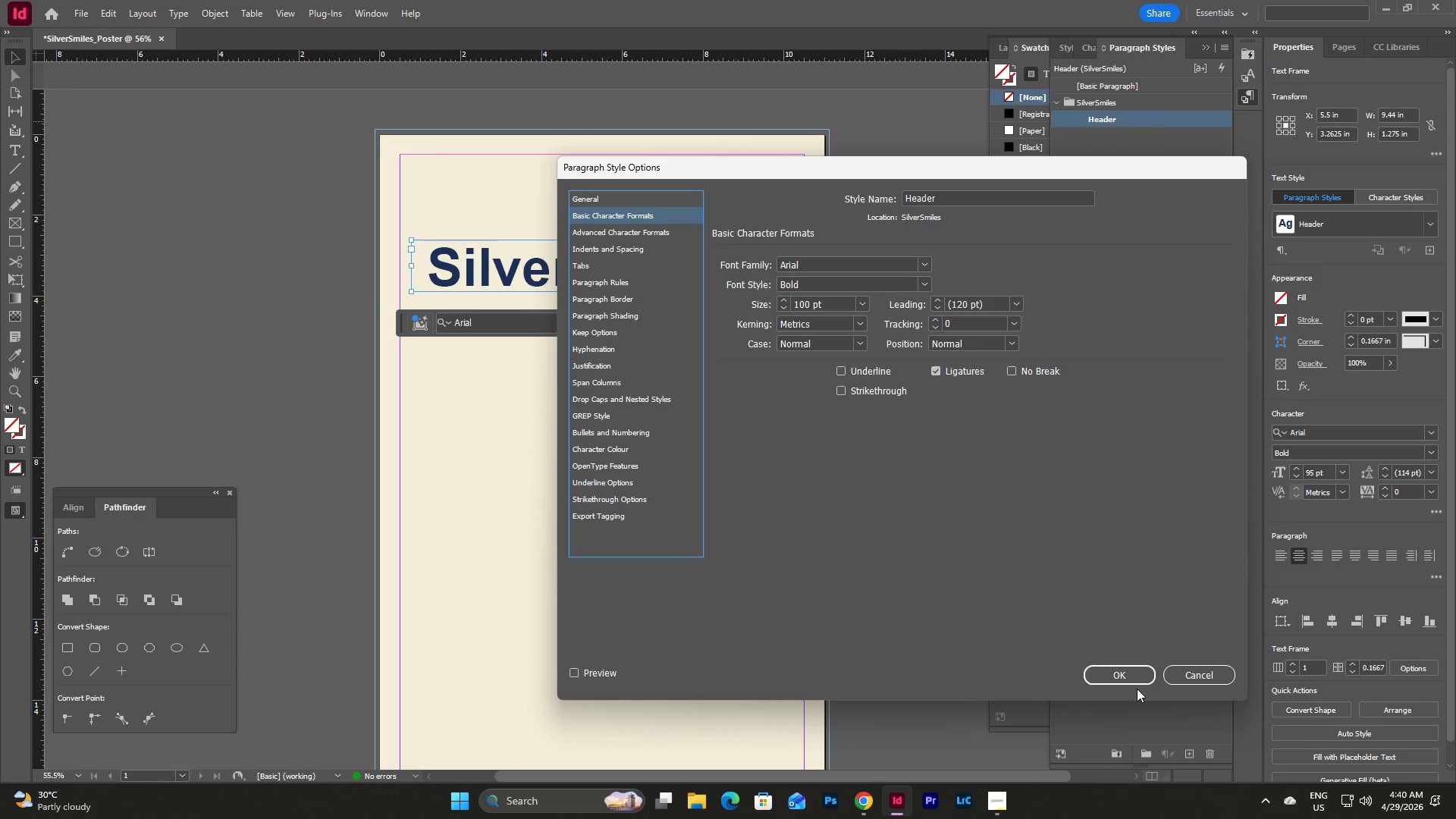 
double_click([1129, 673])
 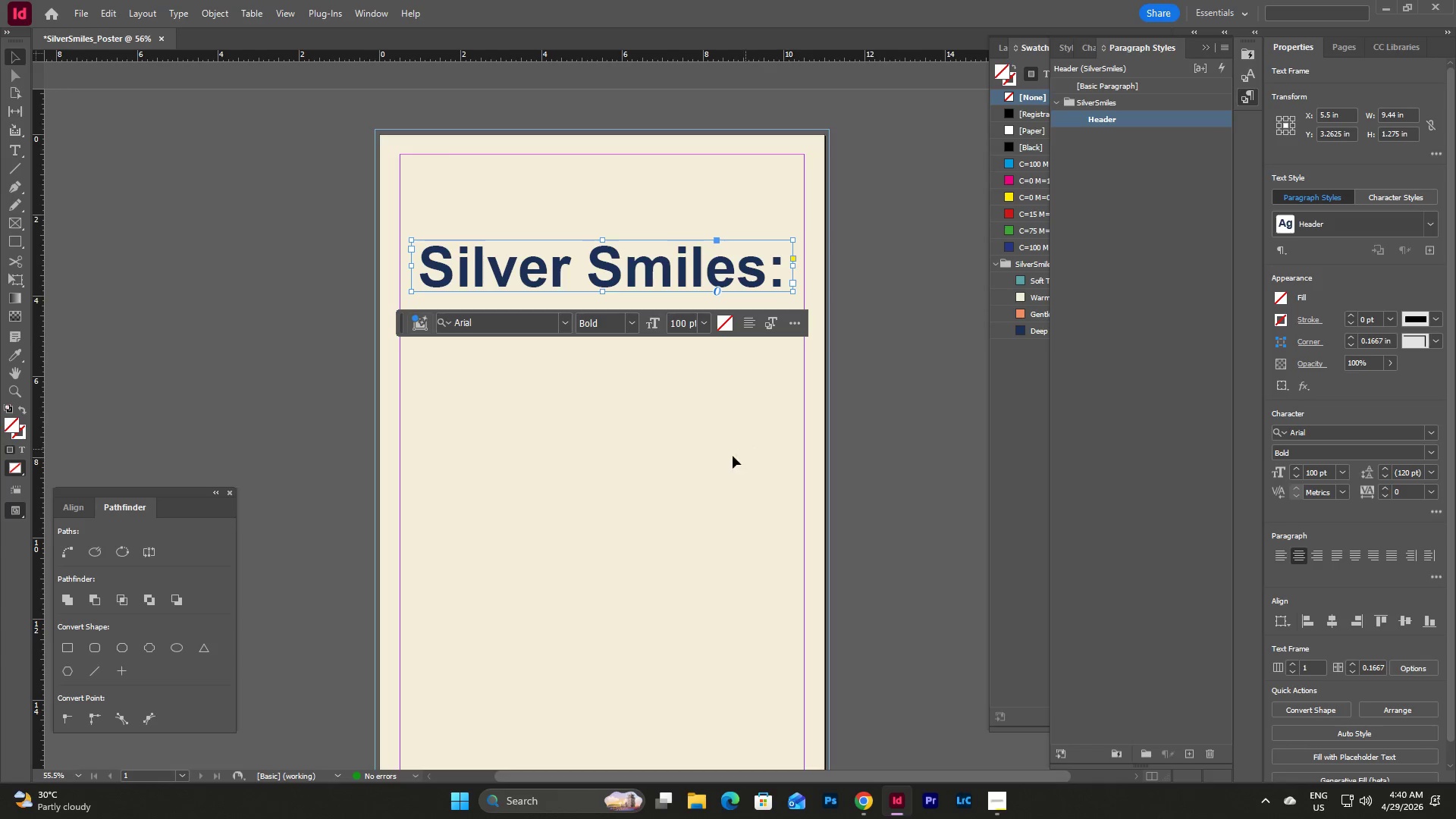 
key(Escape)
 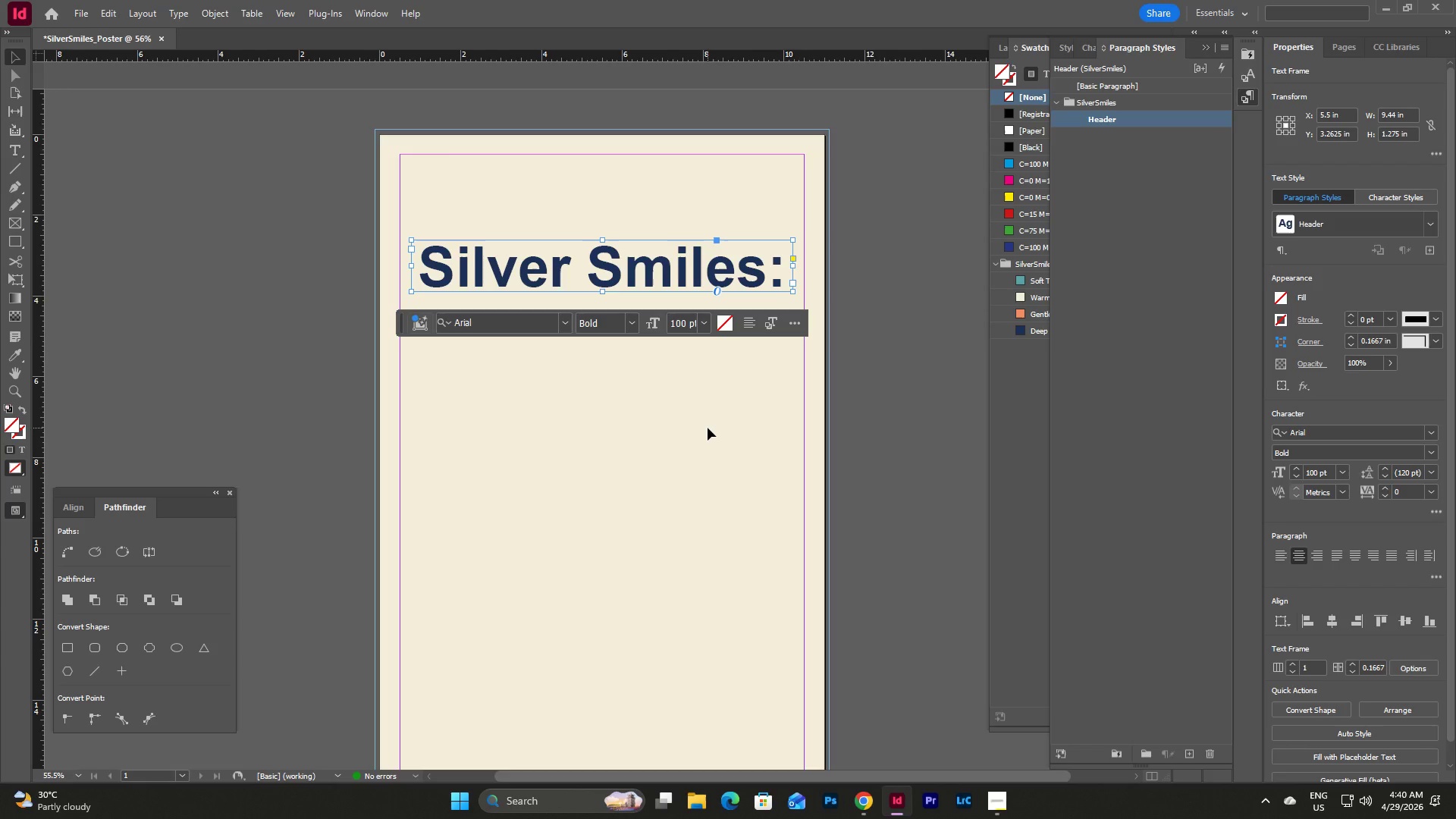 
key(Escape)
 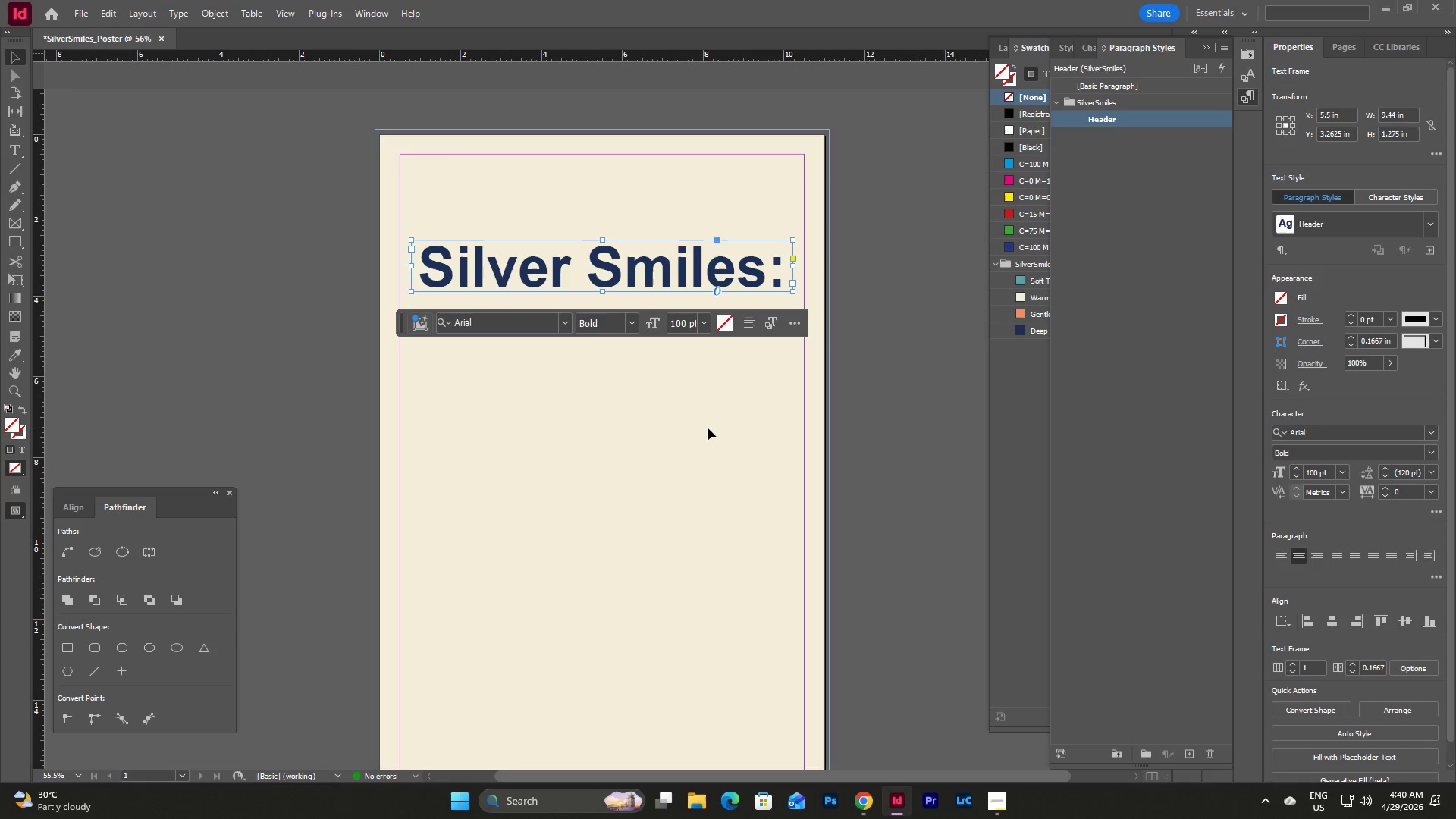 
left_click([708, 428])
 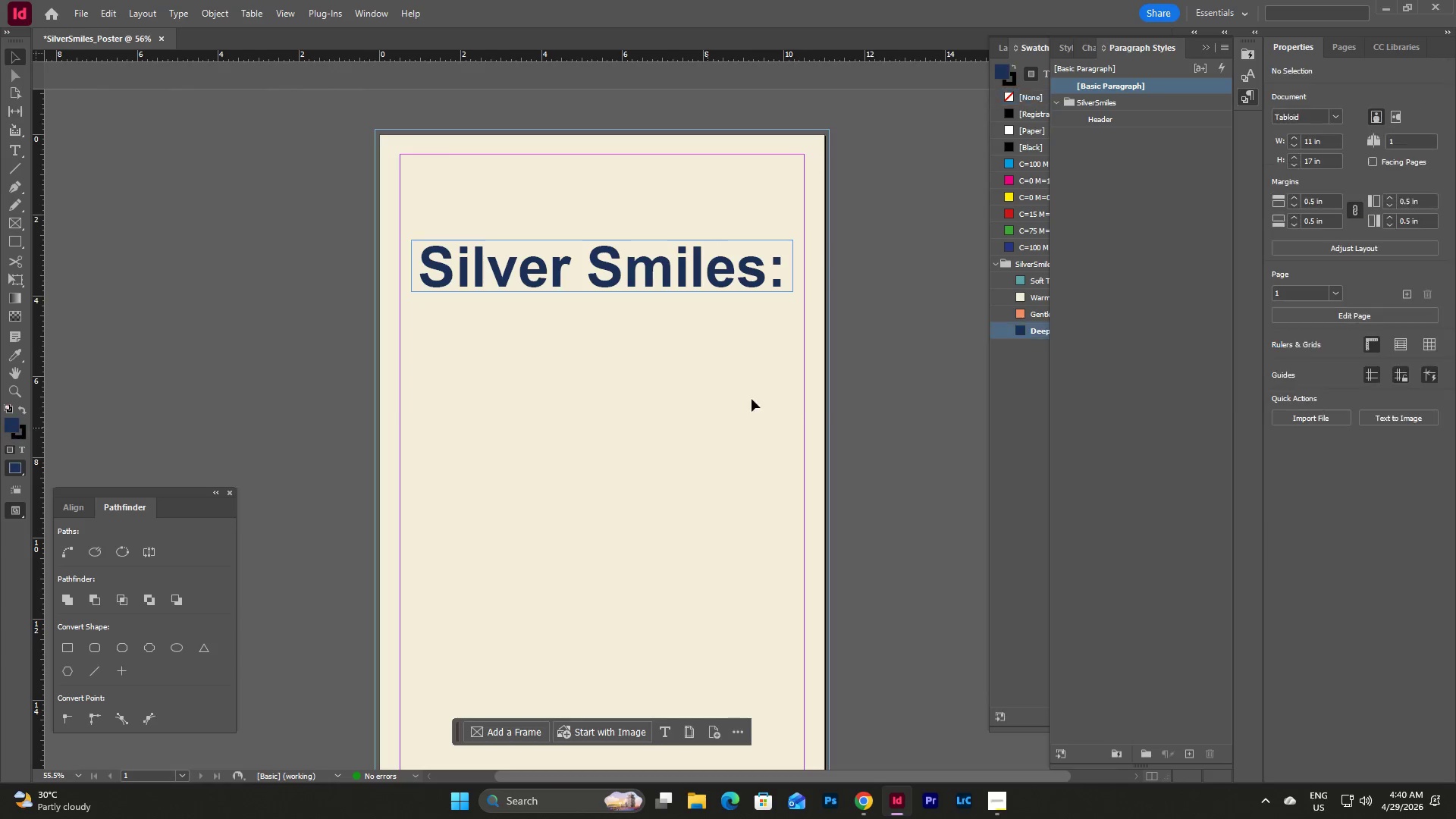 
mouse_move([1043, 299])
 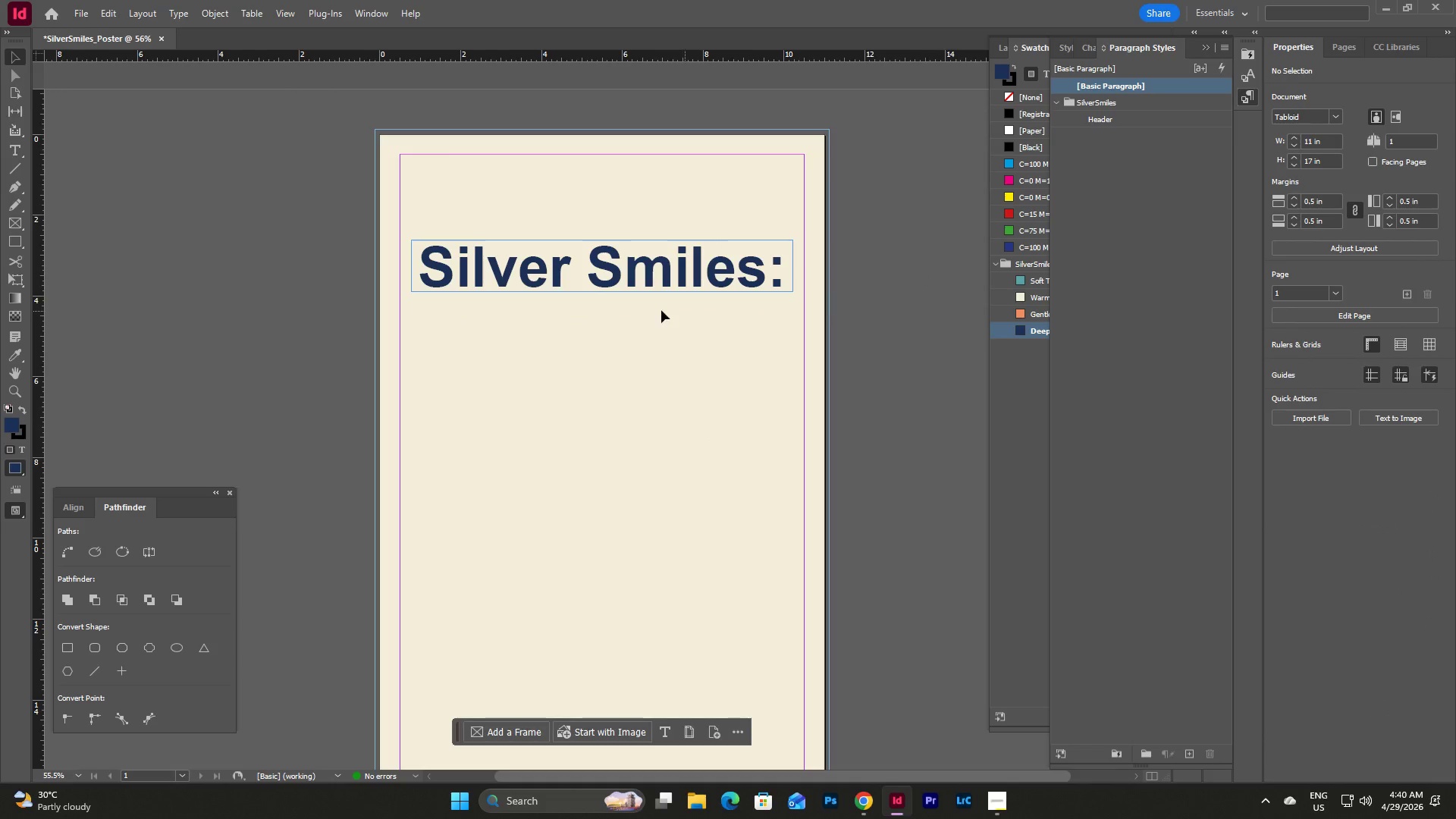 
left_click_drag(start_coordinate=[613, 276], to_coordinate=[615, 292])
 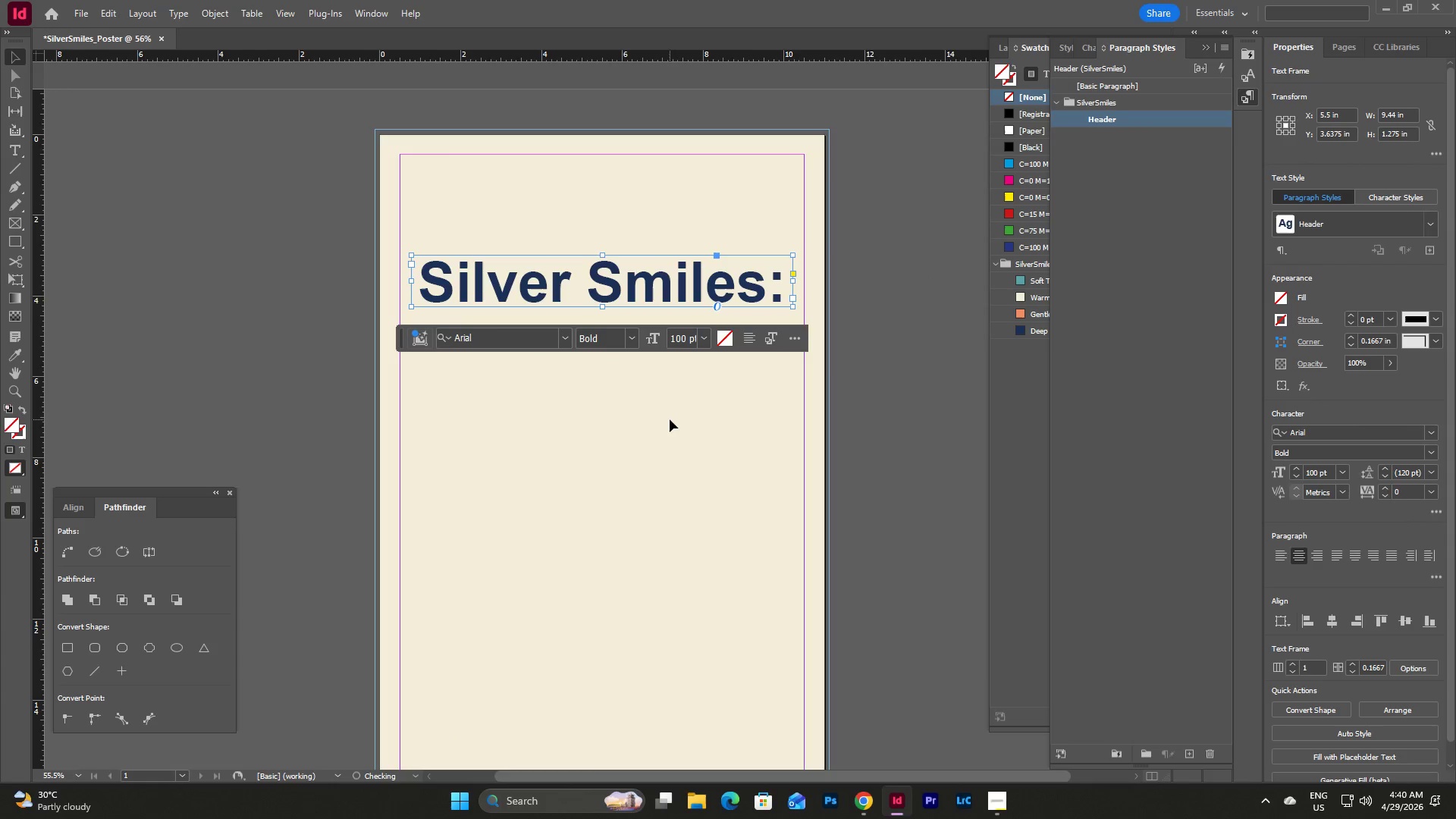 
left_click([670, 419])
 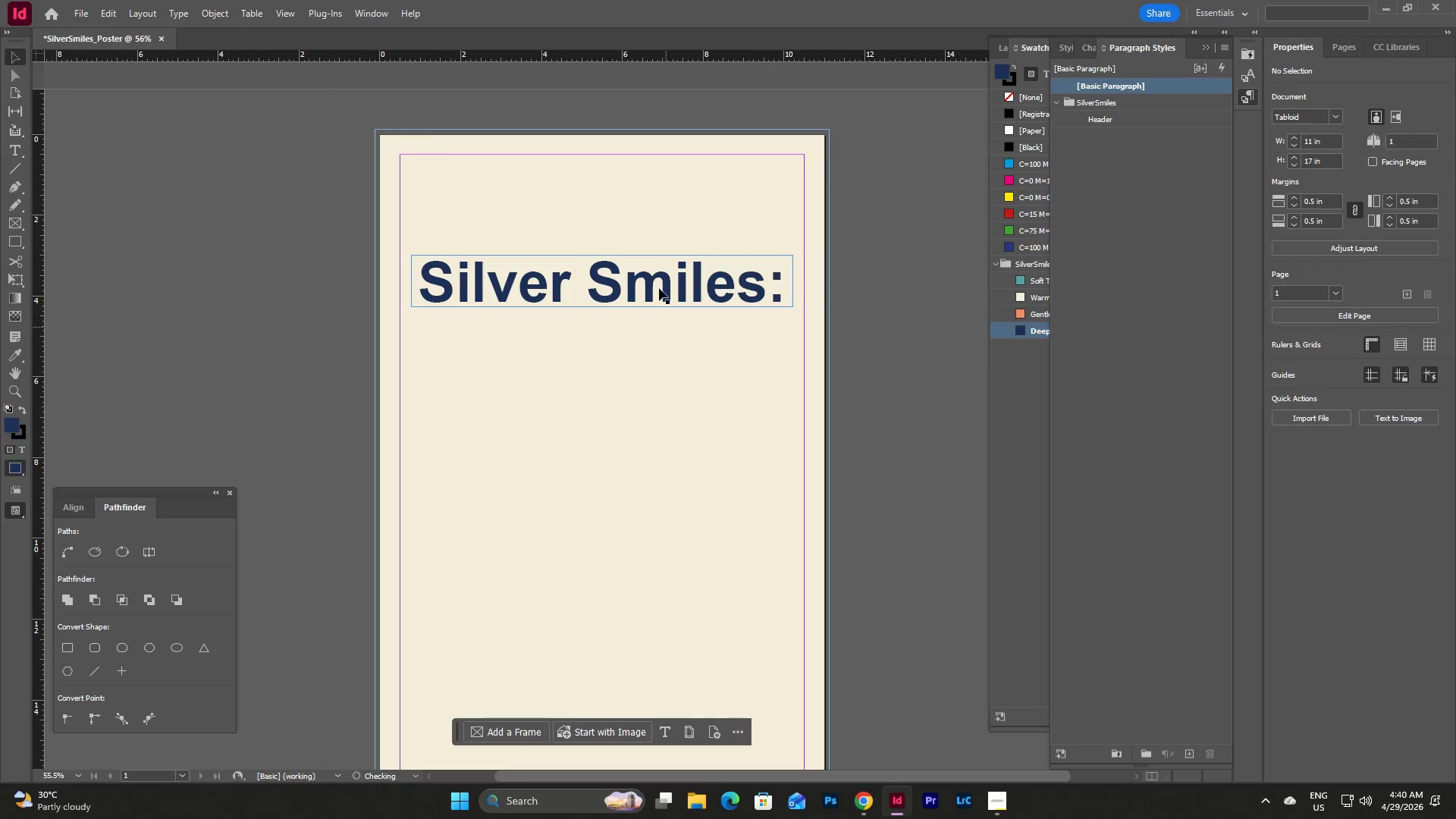 
left_click([659, 287])
 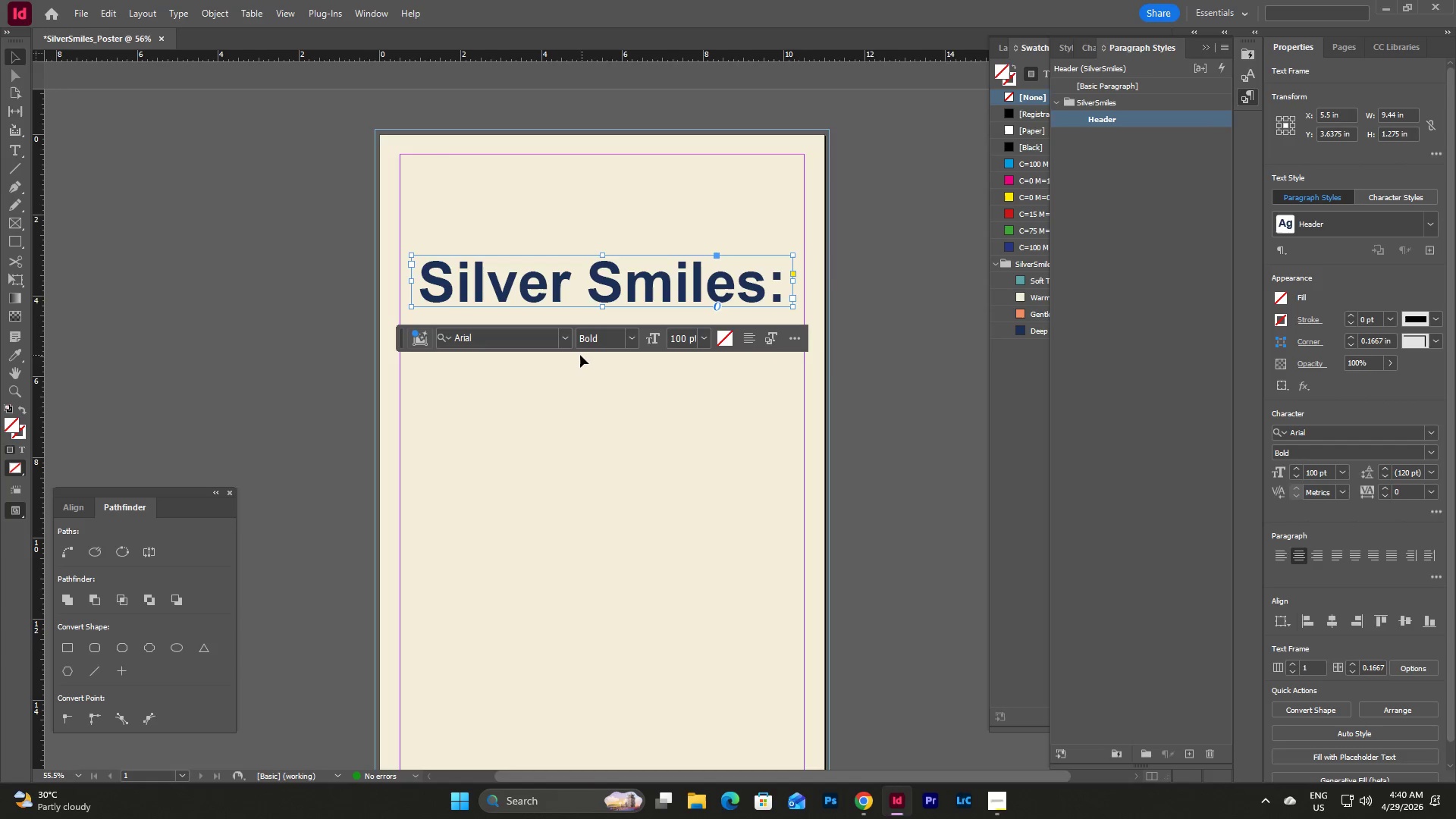 
left_click([563, 336])
 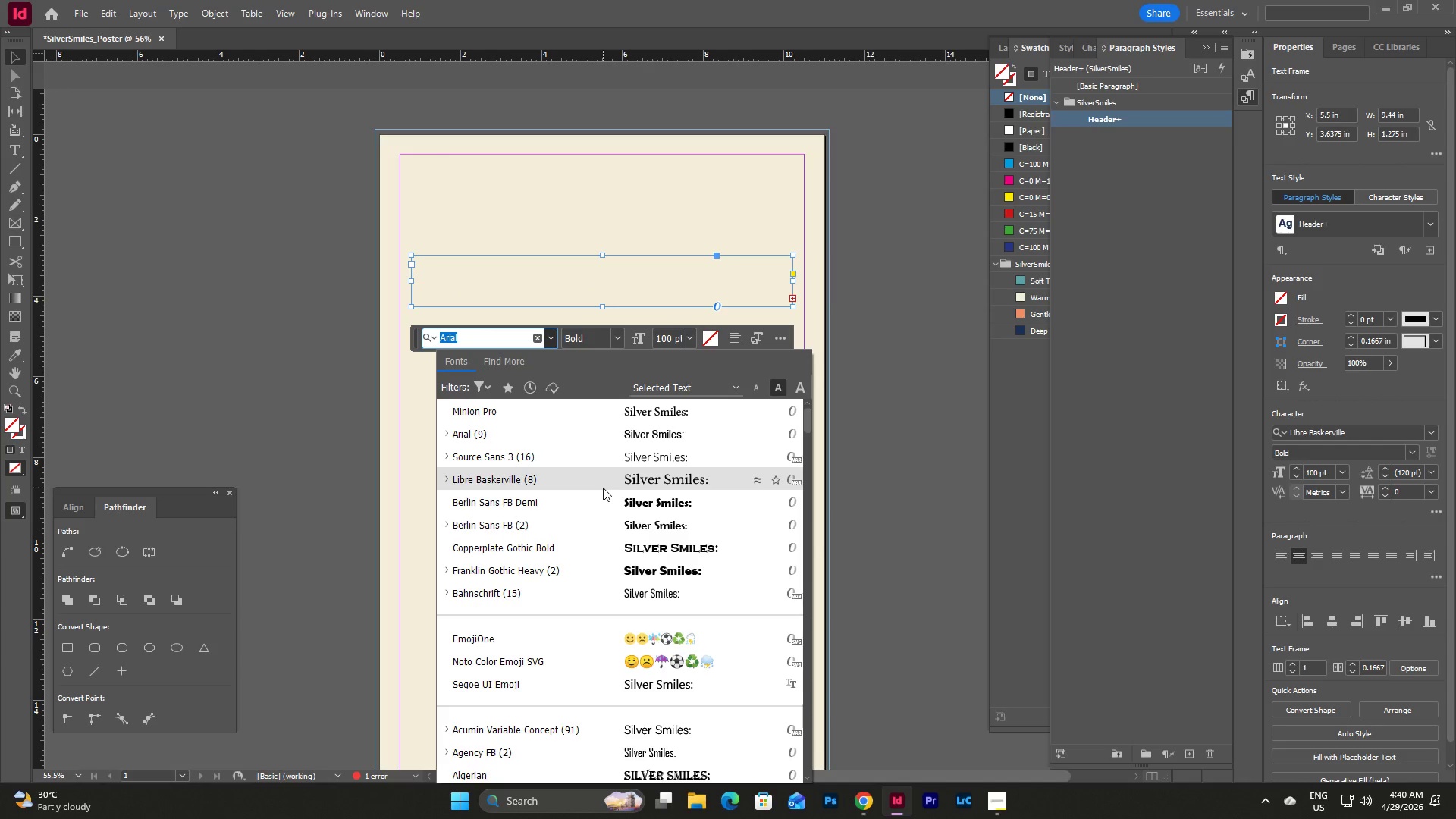 
scroll: coordinate [587, 510], scroll_direction: down, amount: 2.0
 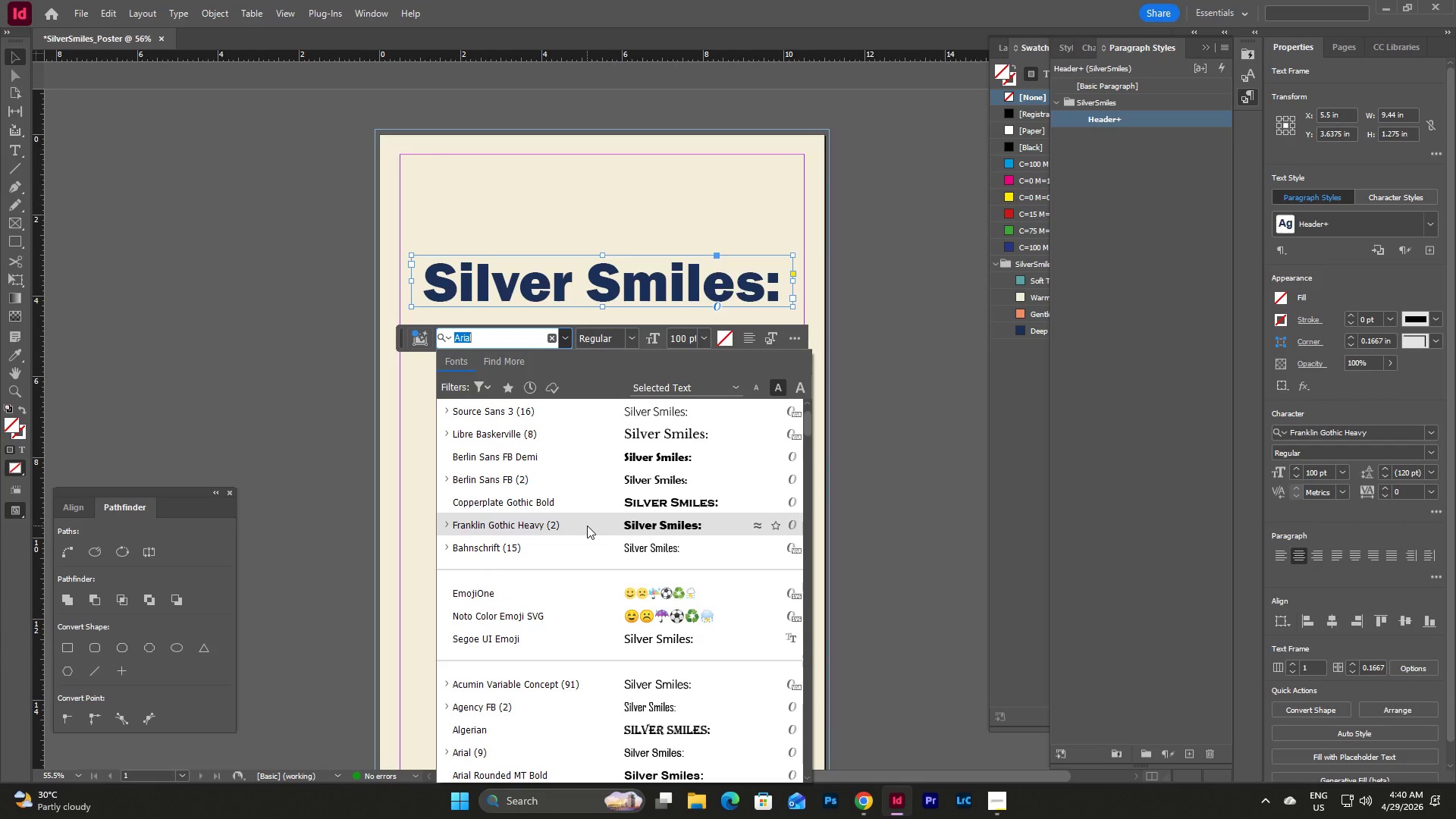 
left_click([446, 529])
 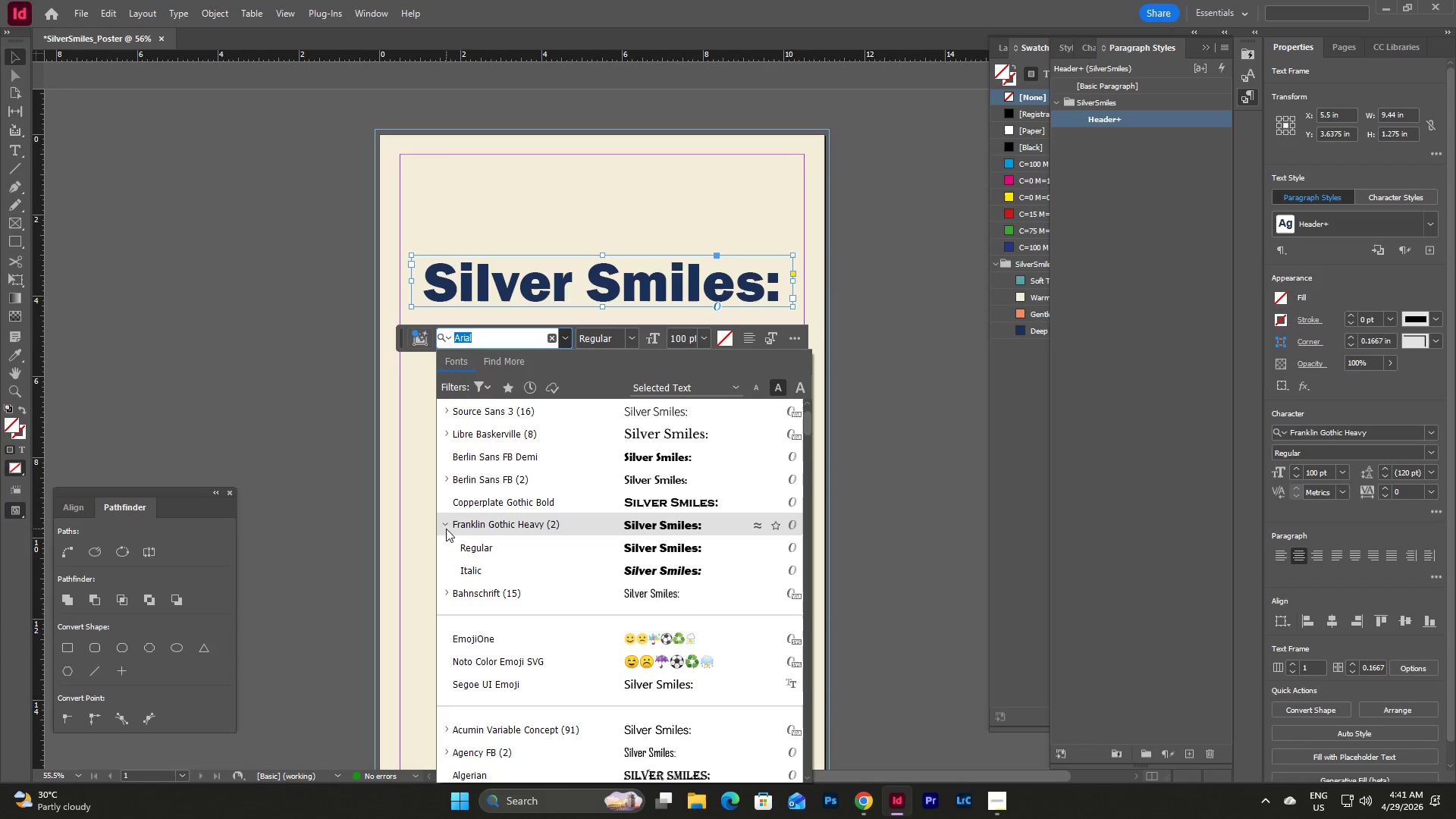 
scroll: coordinate [452, 518], scroll_direction: up, amount: 7.0
 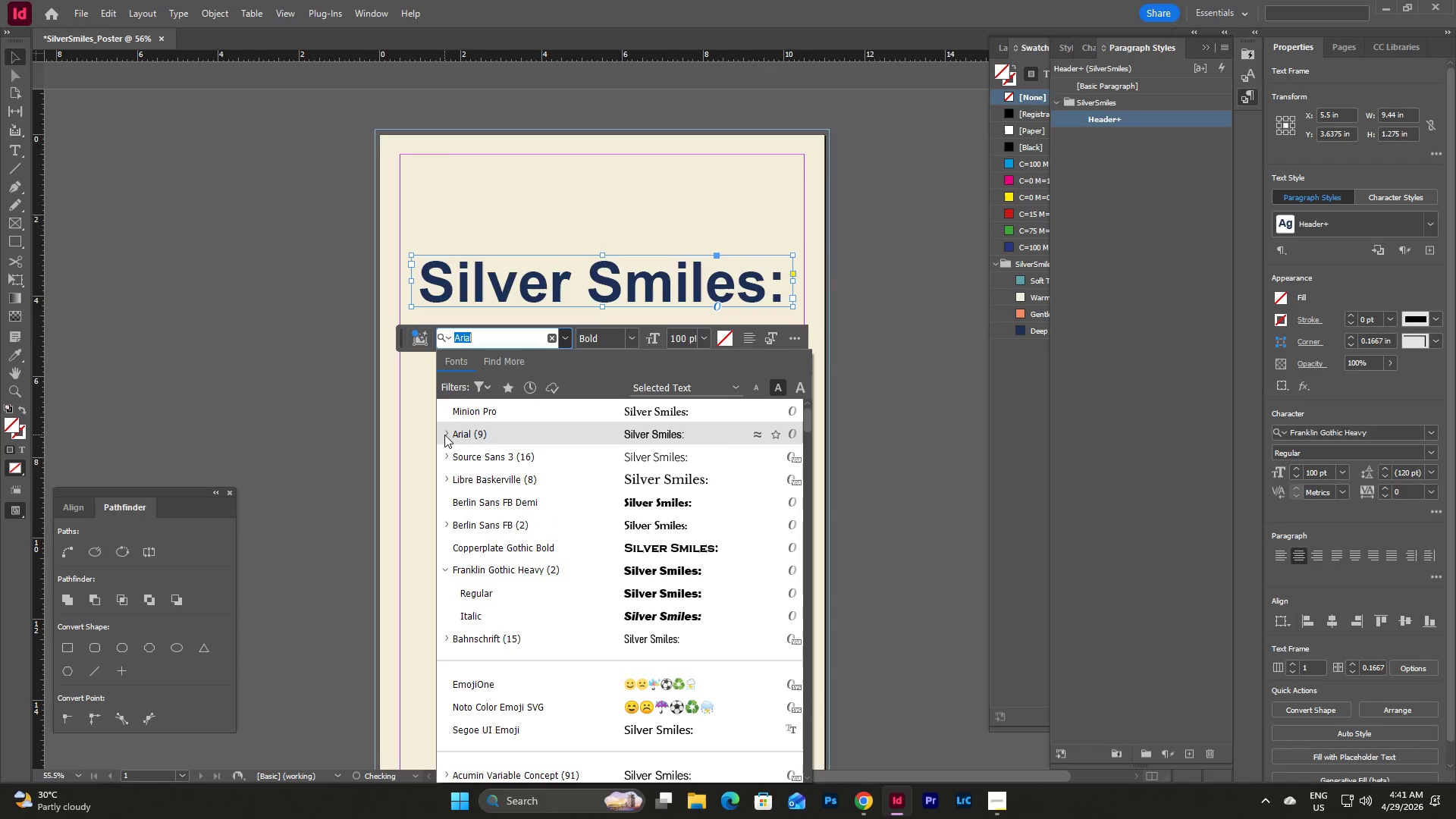 
left_click([444, 435])
 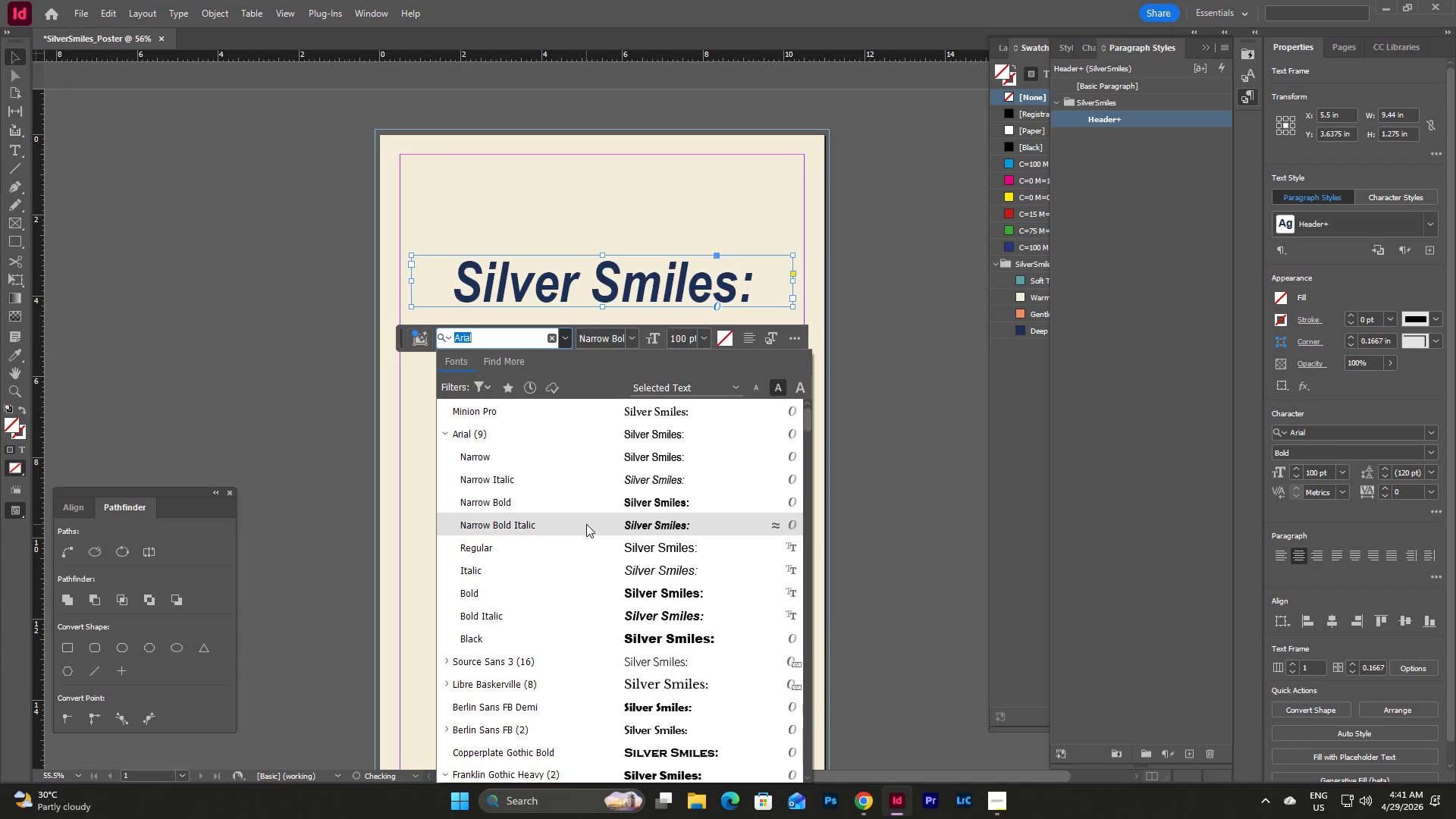 
wait(6.61)
 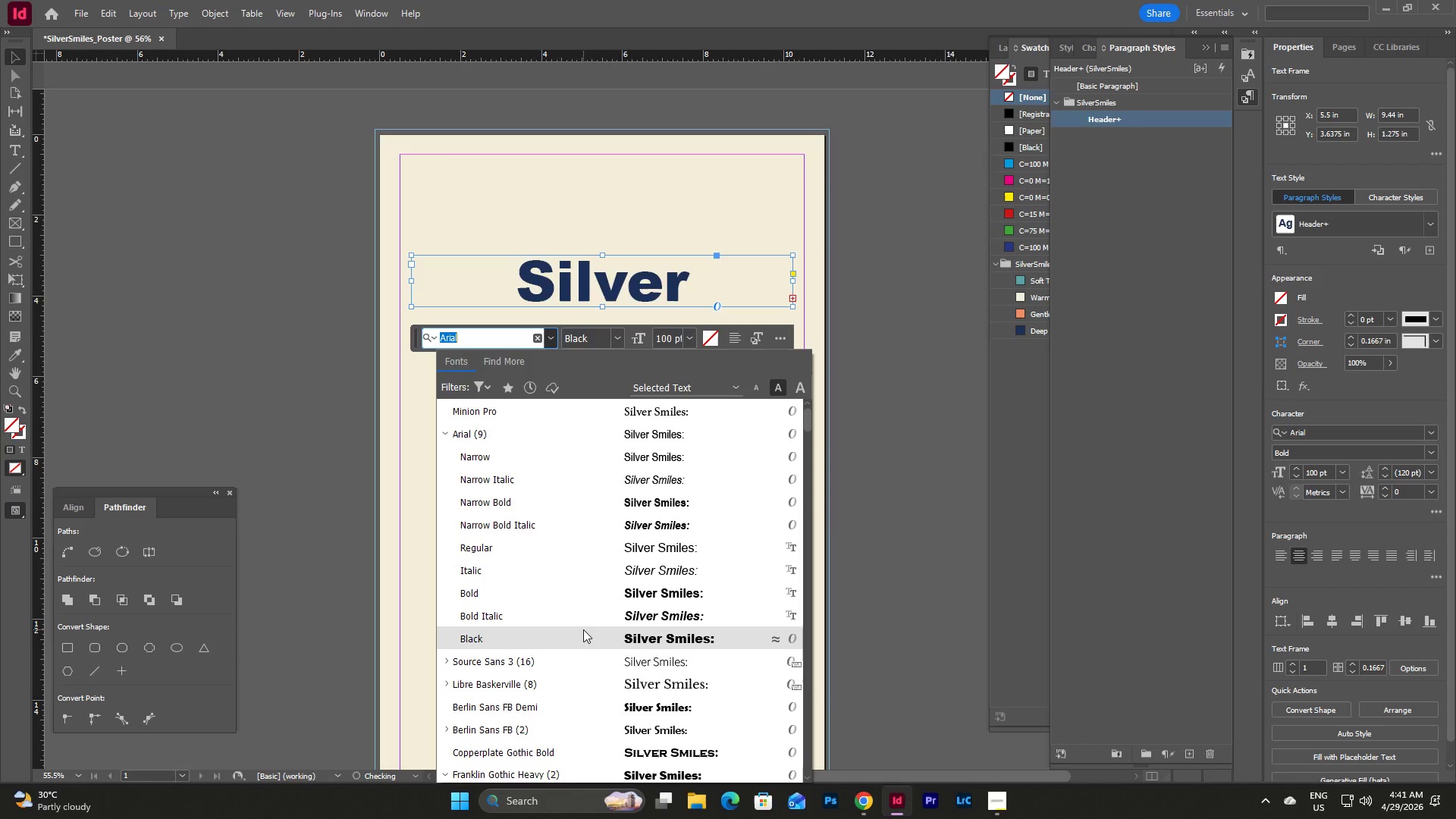 
scroll: coordinate [586, 510], scroll_direction: up, amount: 1.0
 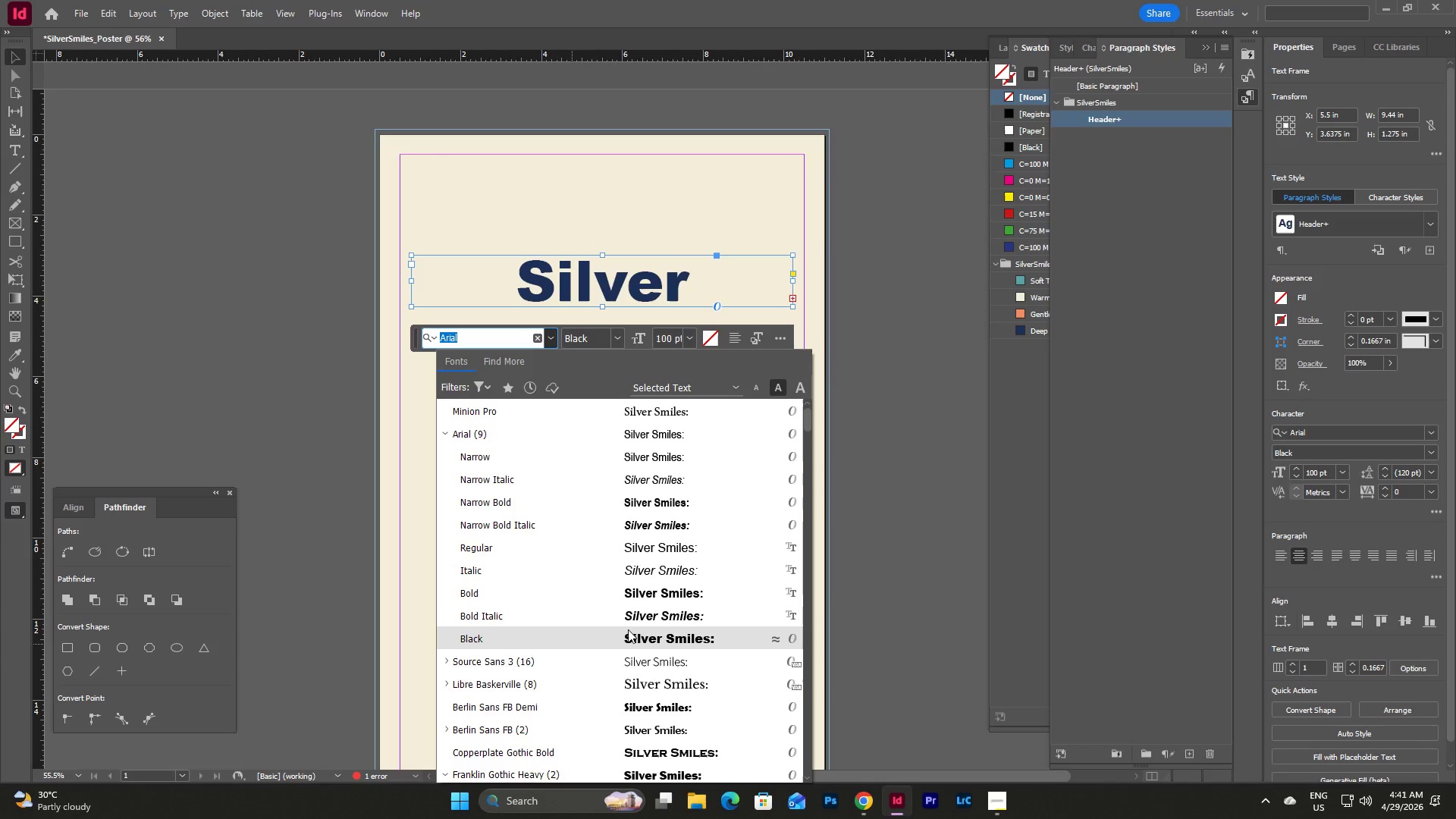 
key(Escape)
 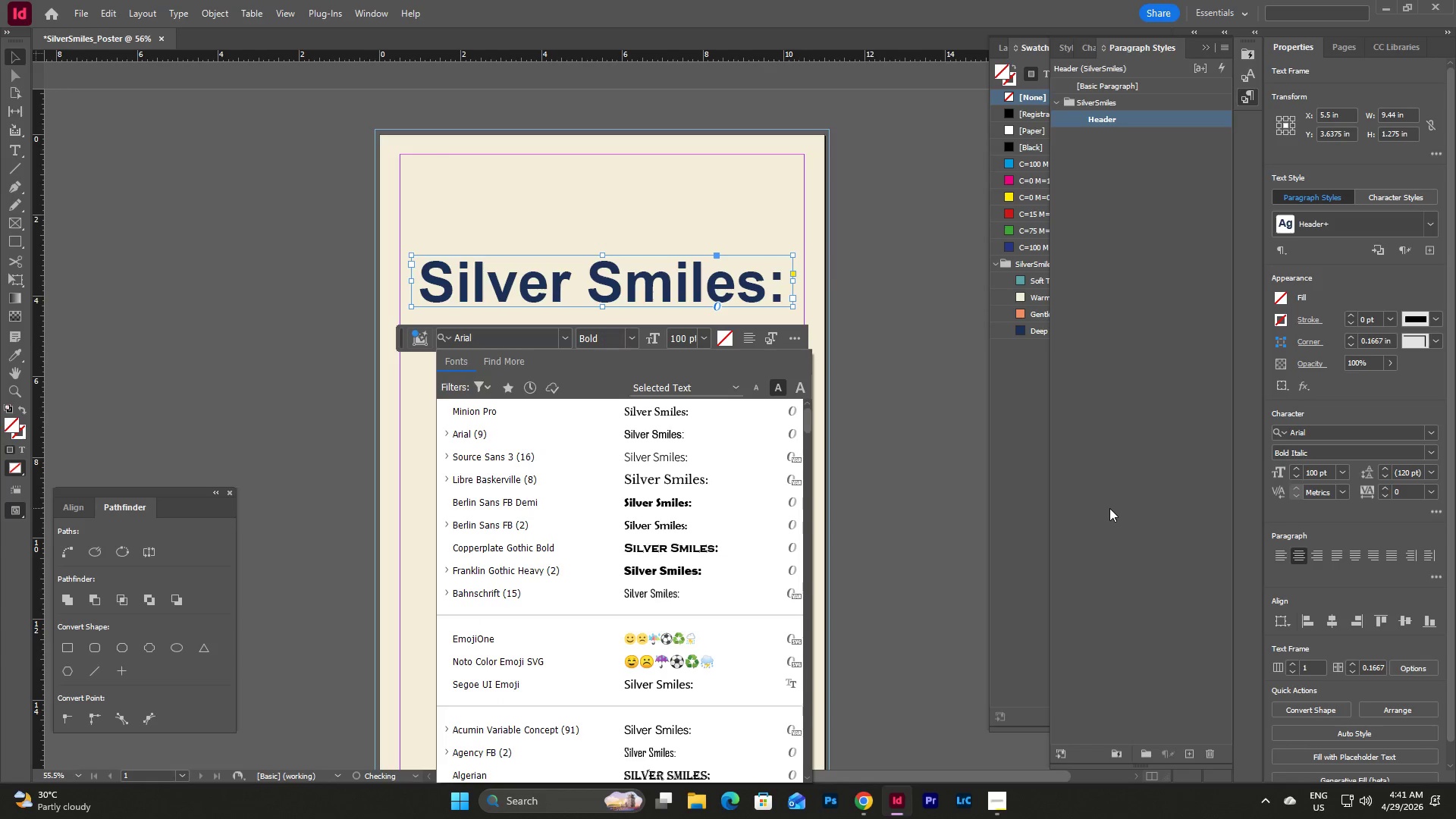 
key(Escape)
 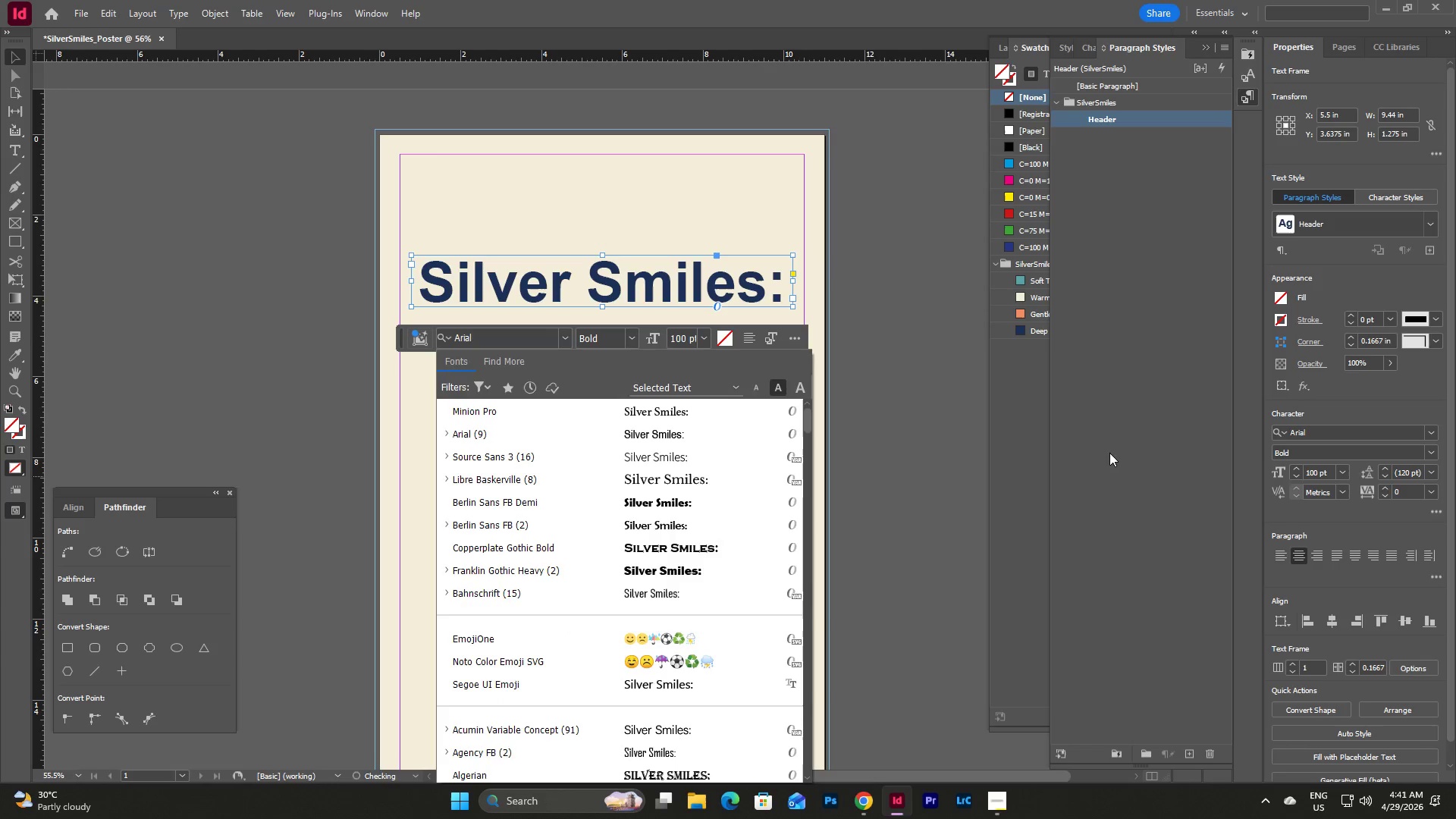 
left_click([1109, 432])
 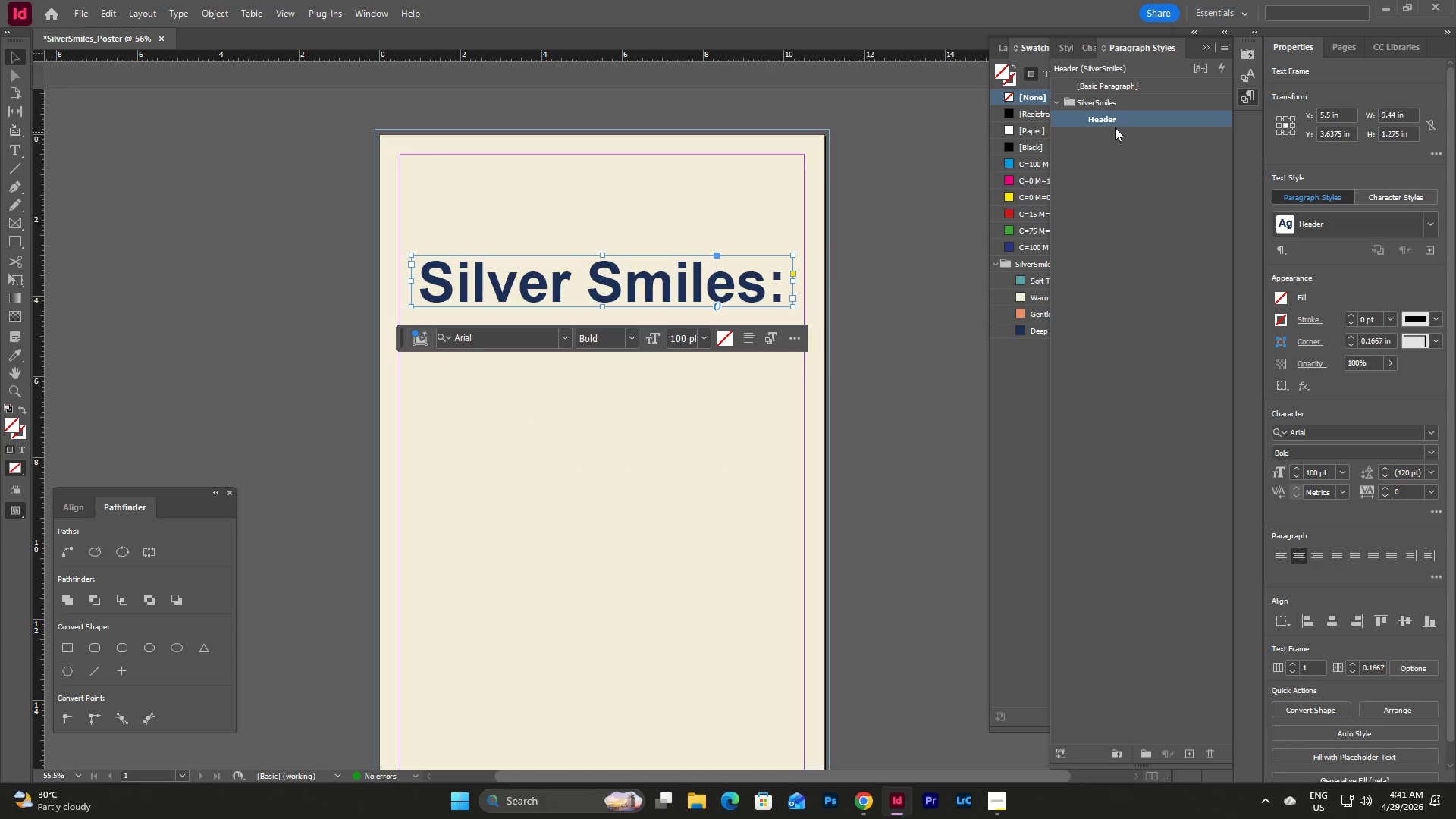 
double_click([1119, 118])
 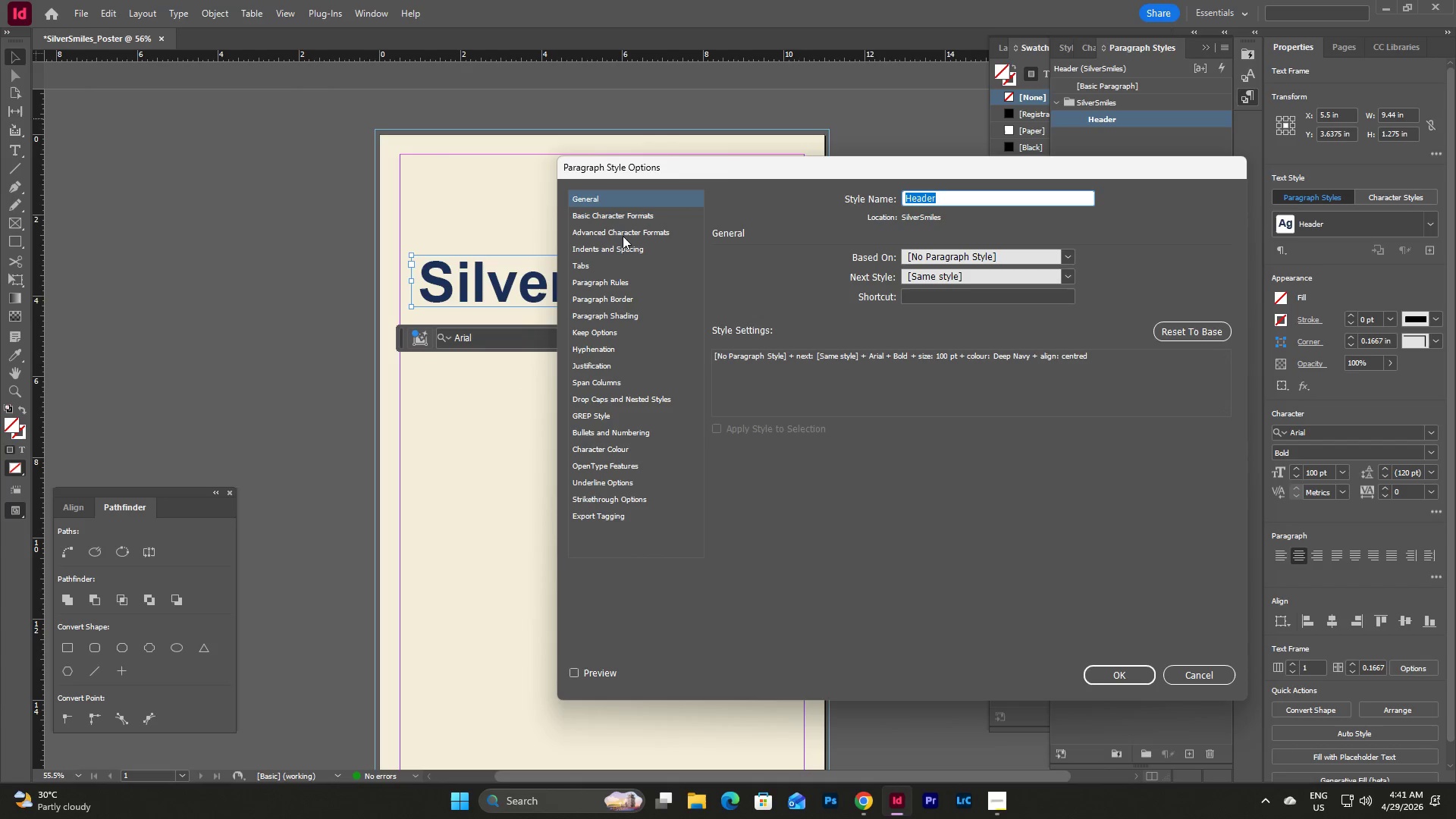 
left_click([604, 219])
 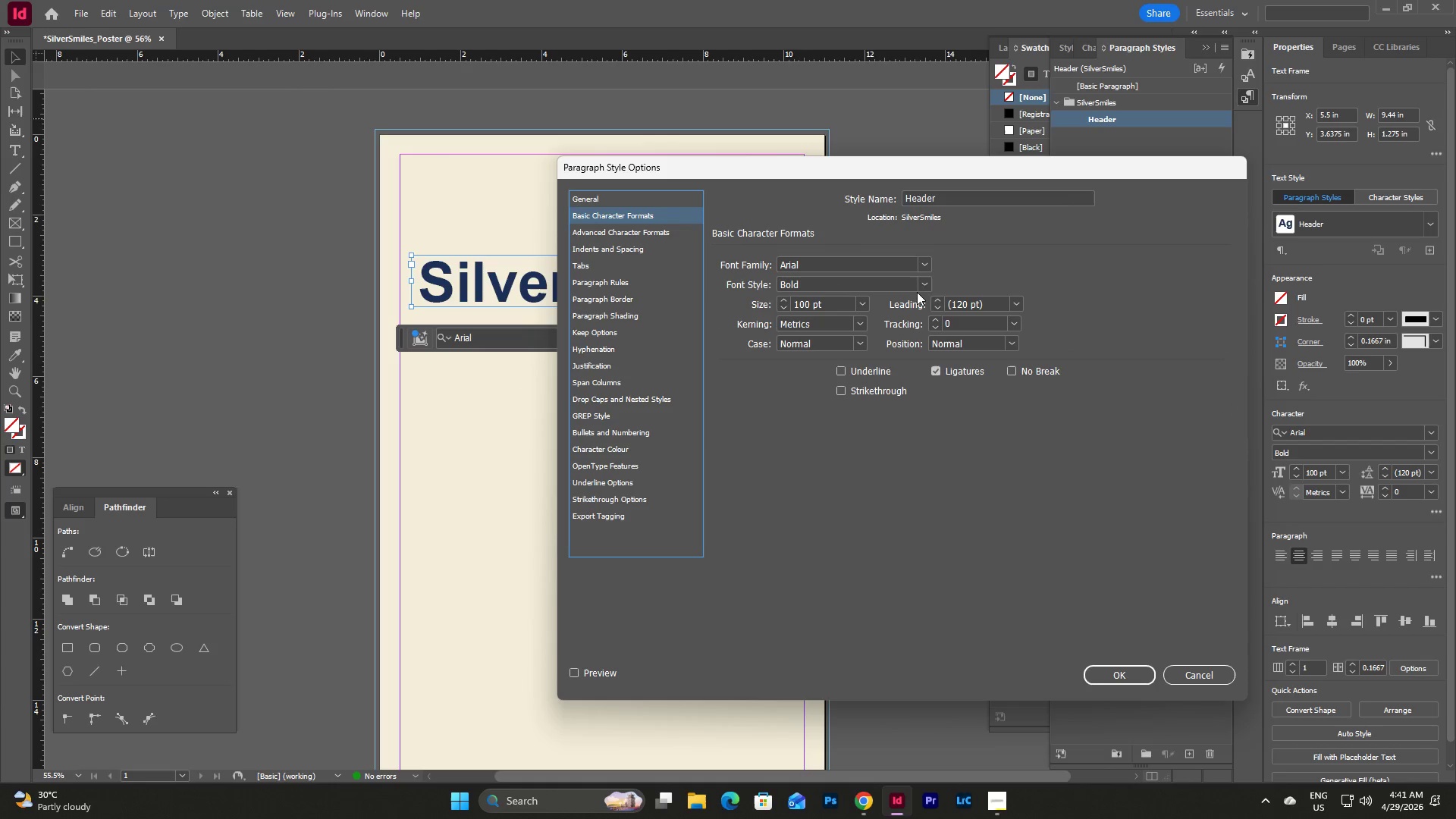 
left_click([930, 284])
 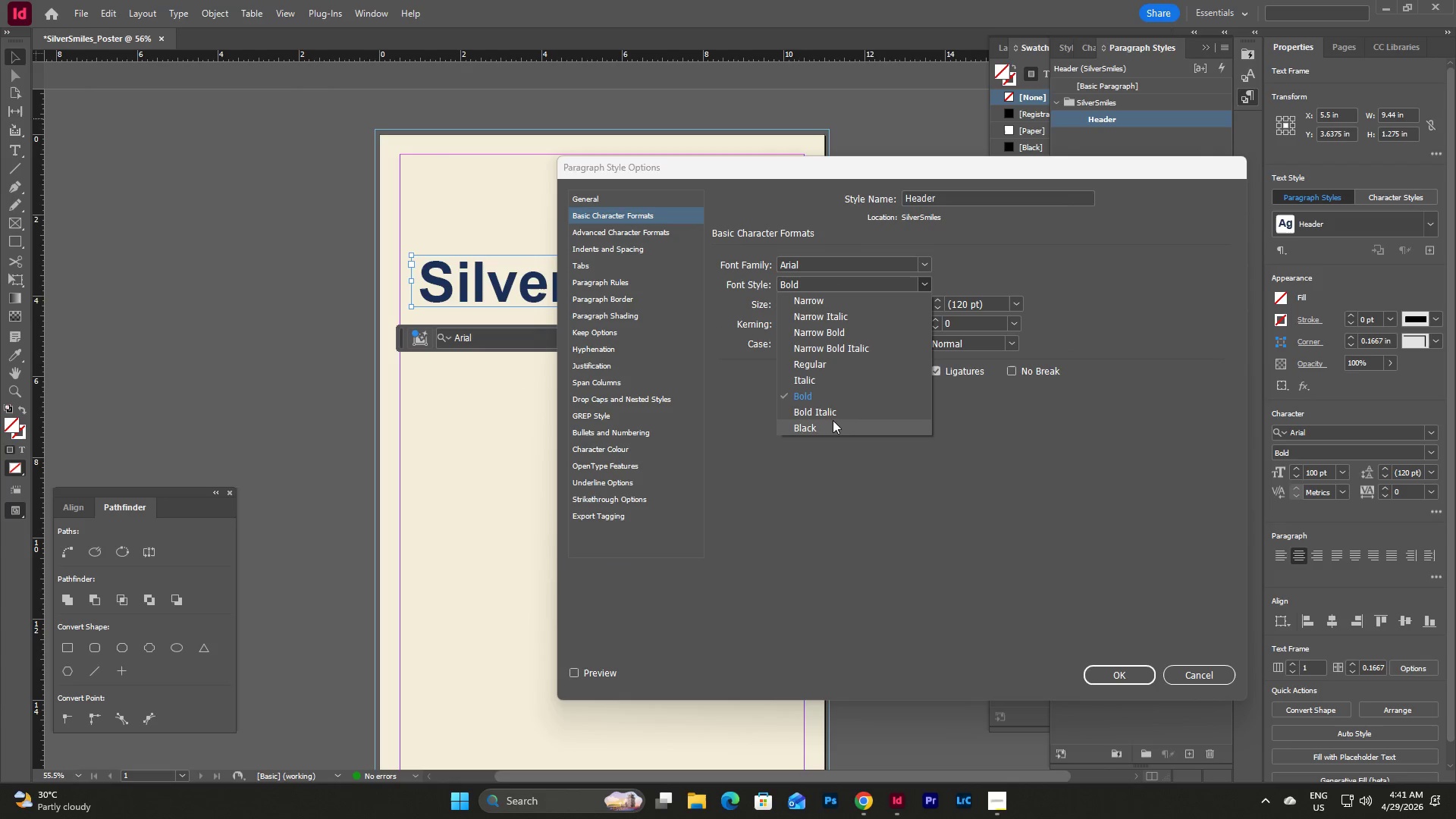 
left_click([828, 426])
 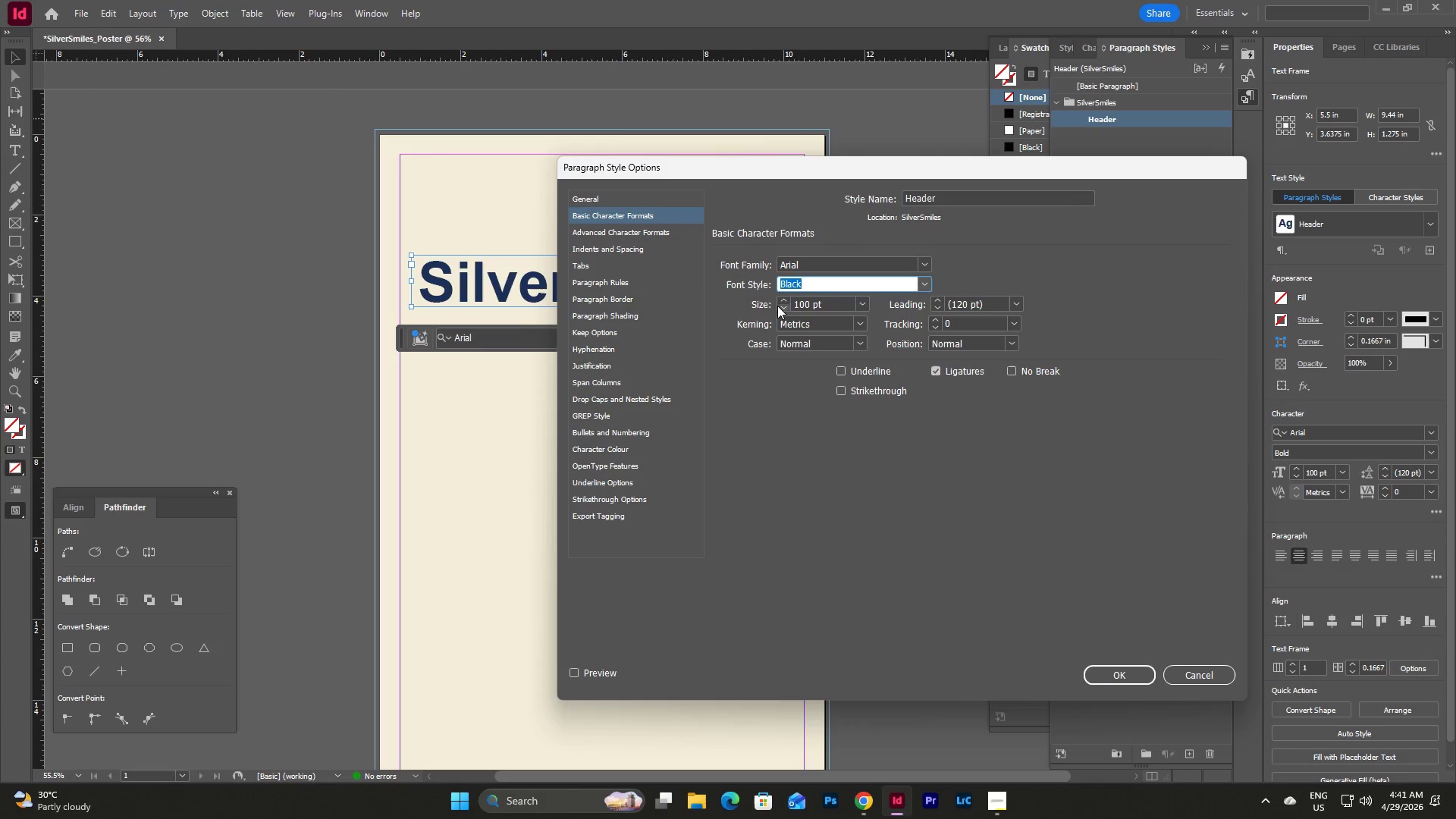 
double_click([824, 303])
 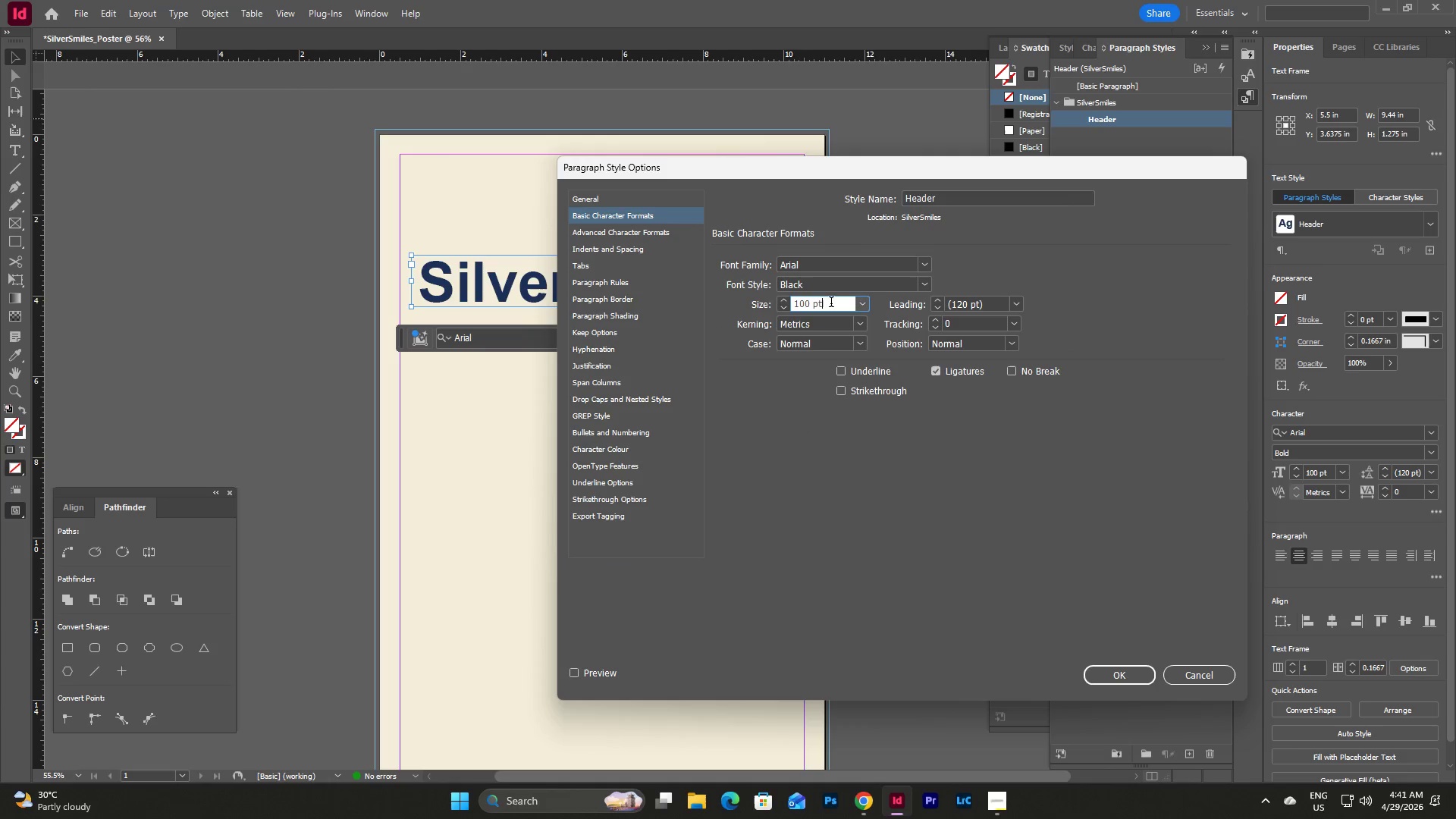 
left_click_drag(start_coordinate=[832, 303], to_coordinate=[772, 309])
 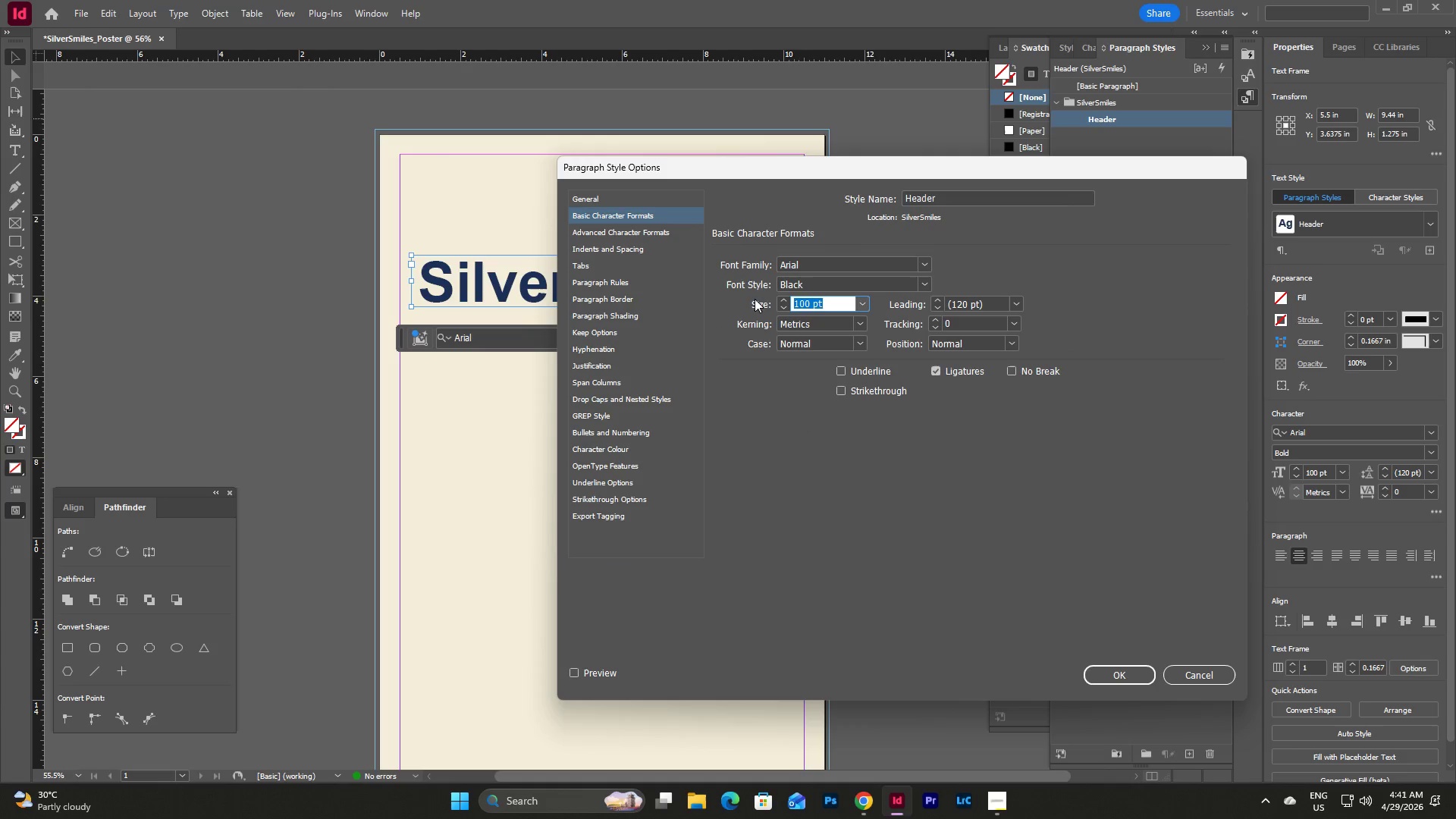 
key(Numpad9)
 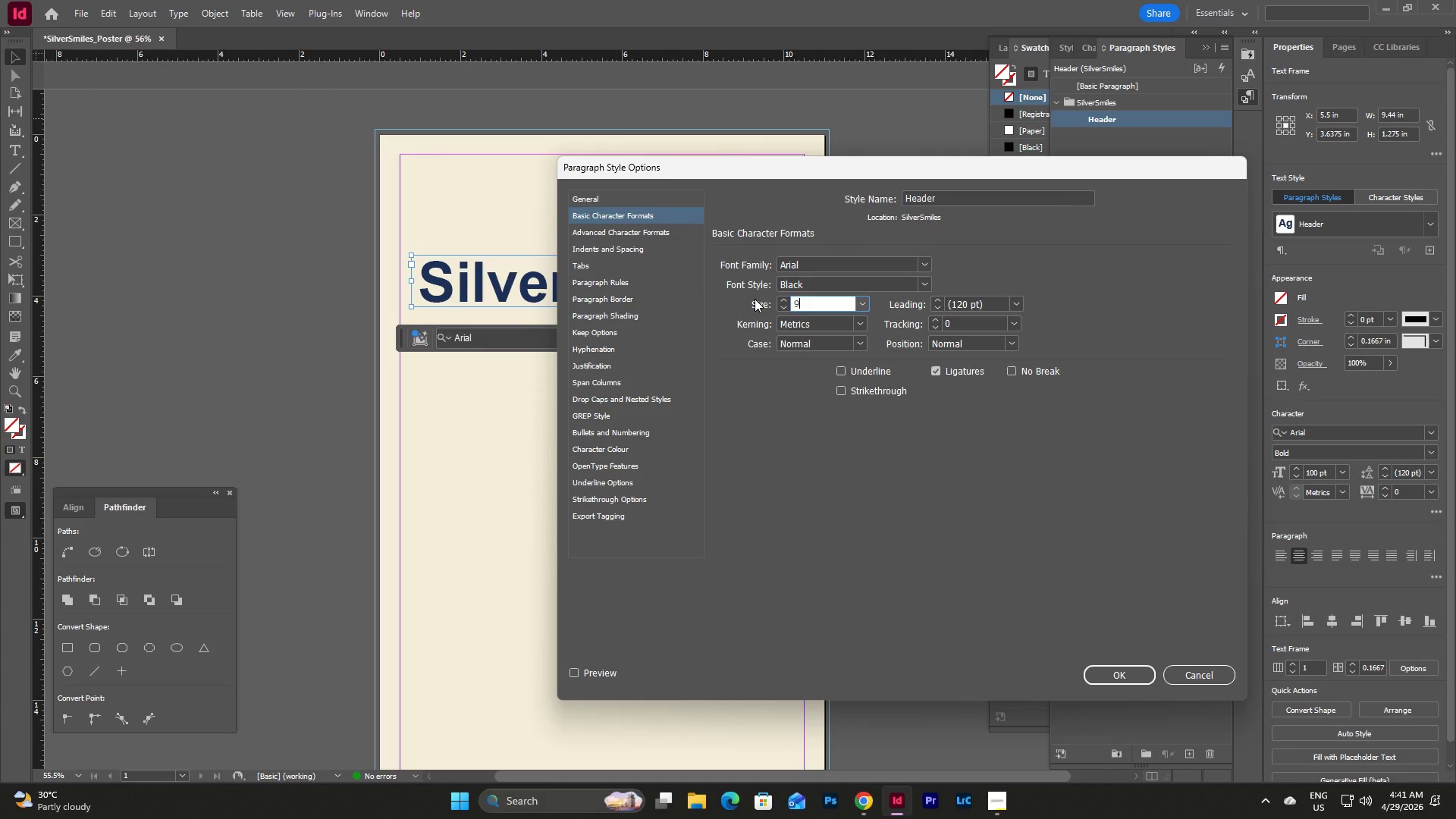 
key(Numpad0)
 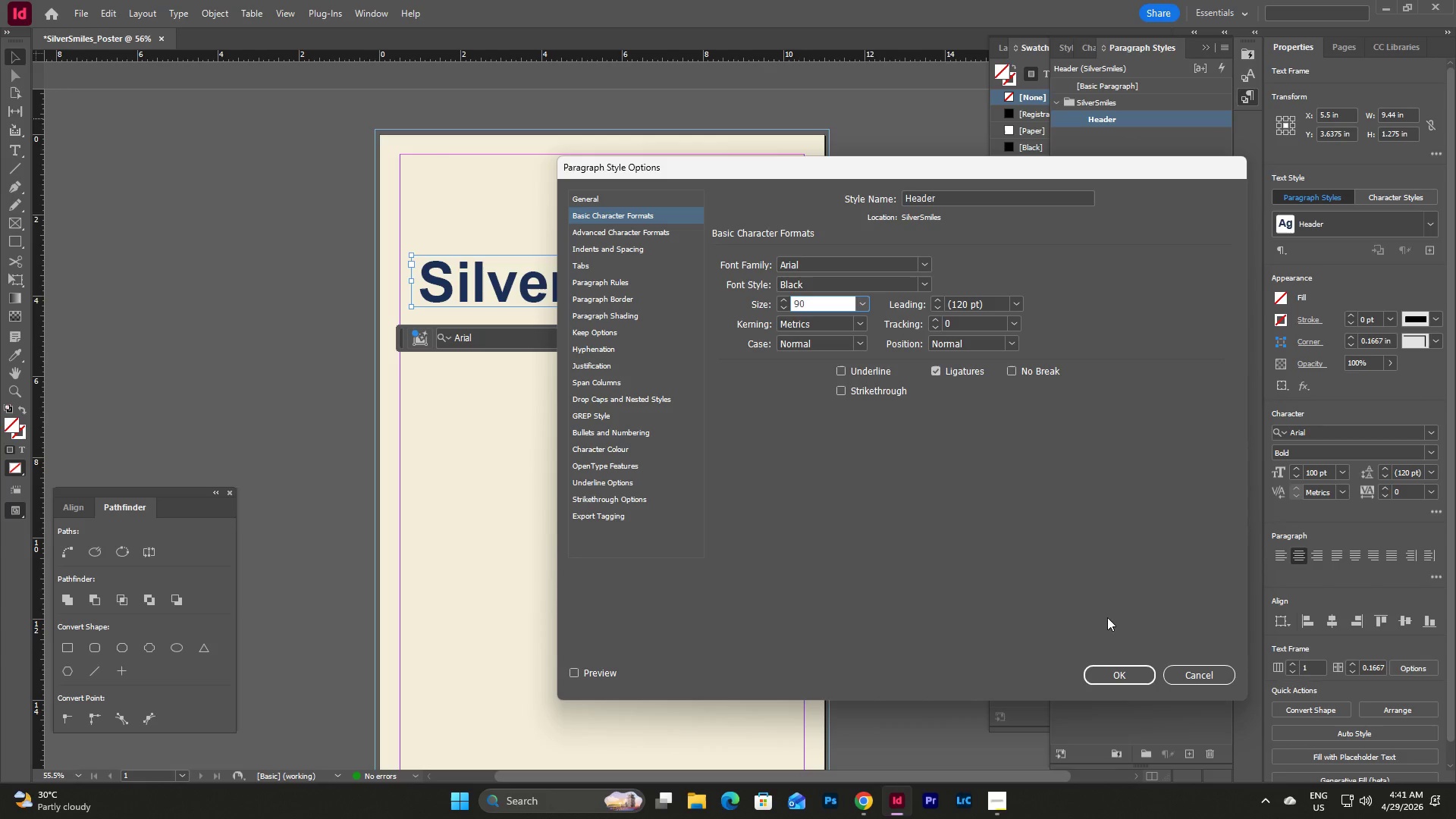 
left_click([1101, 670])
 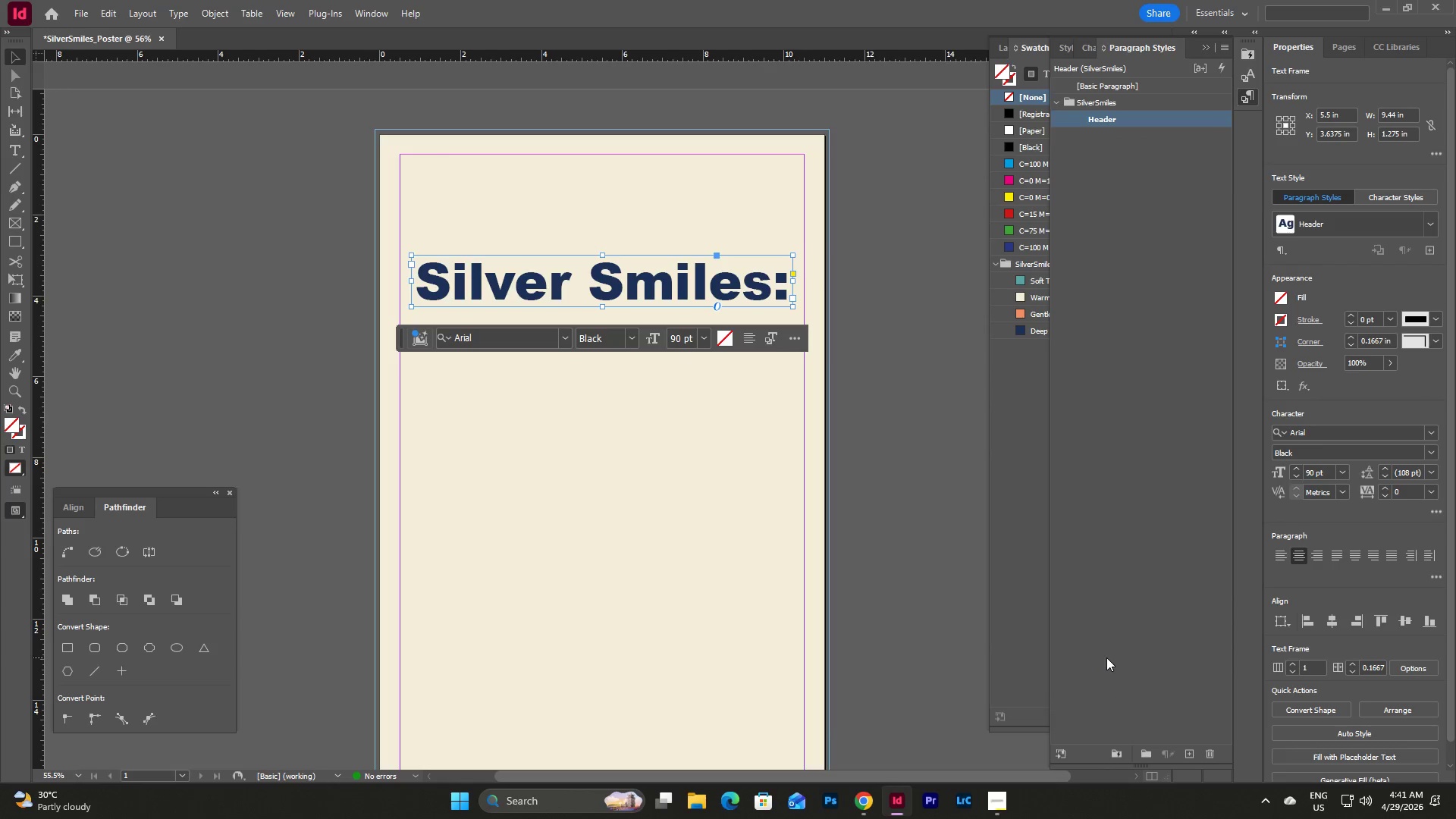 
left_click([642, 458])
 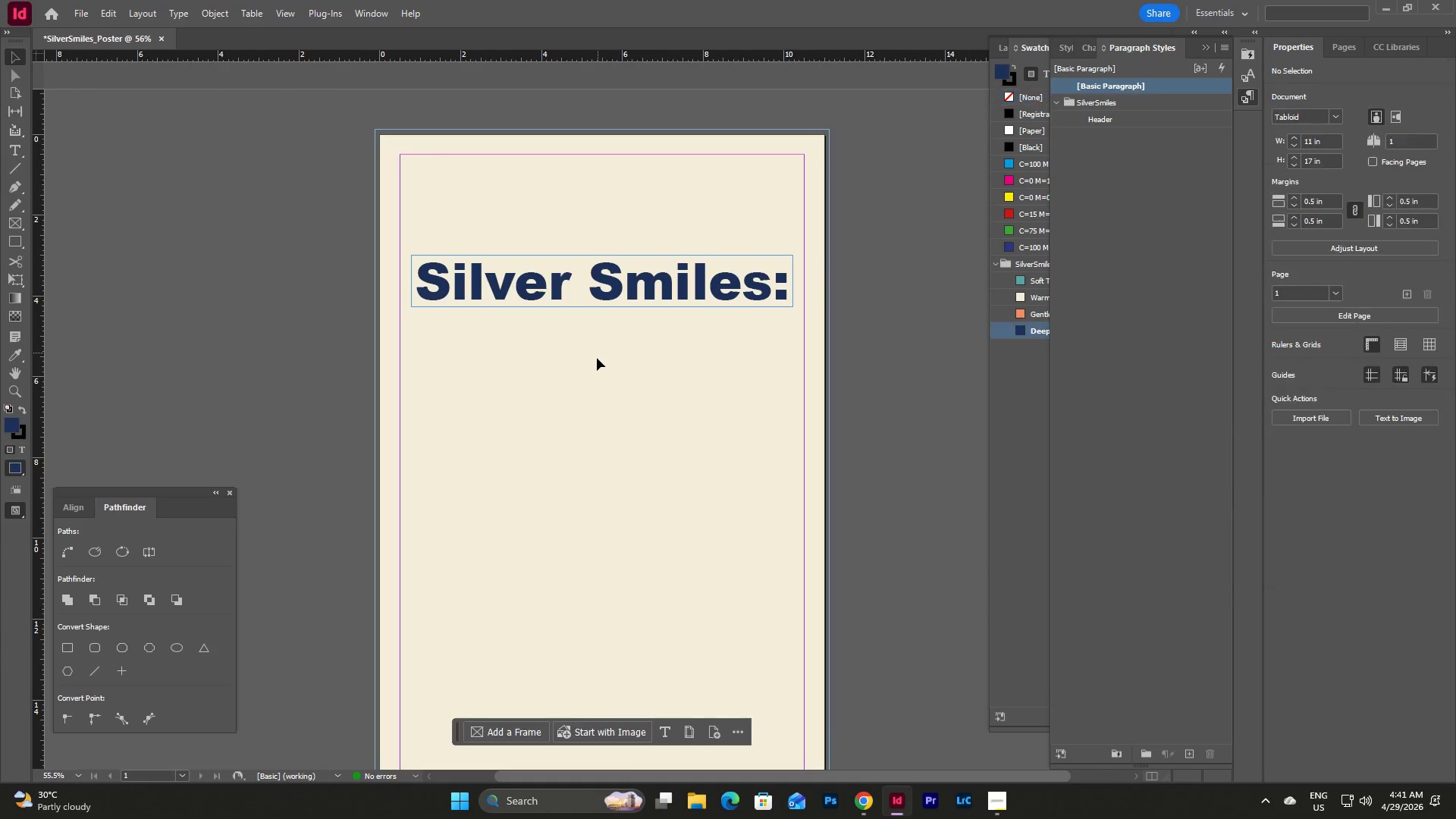 
left_click([600, 360])
 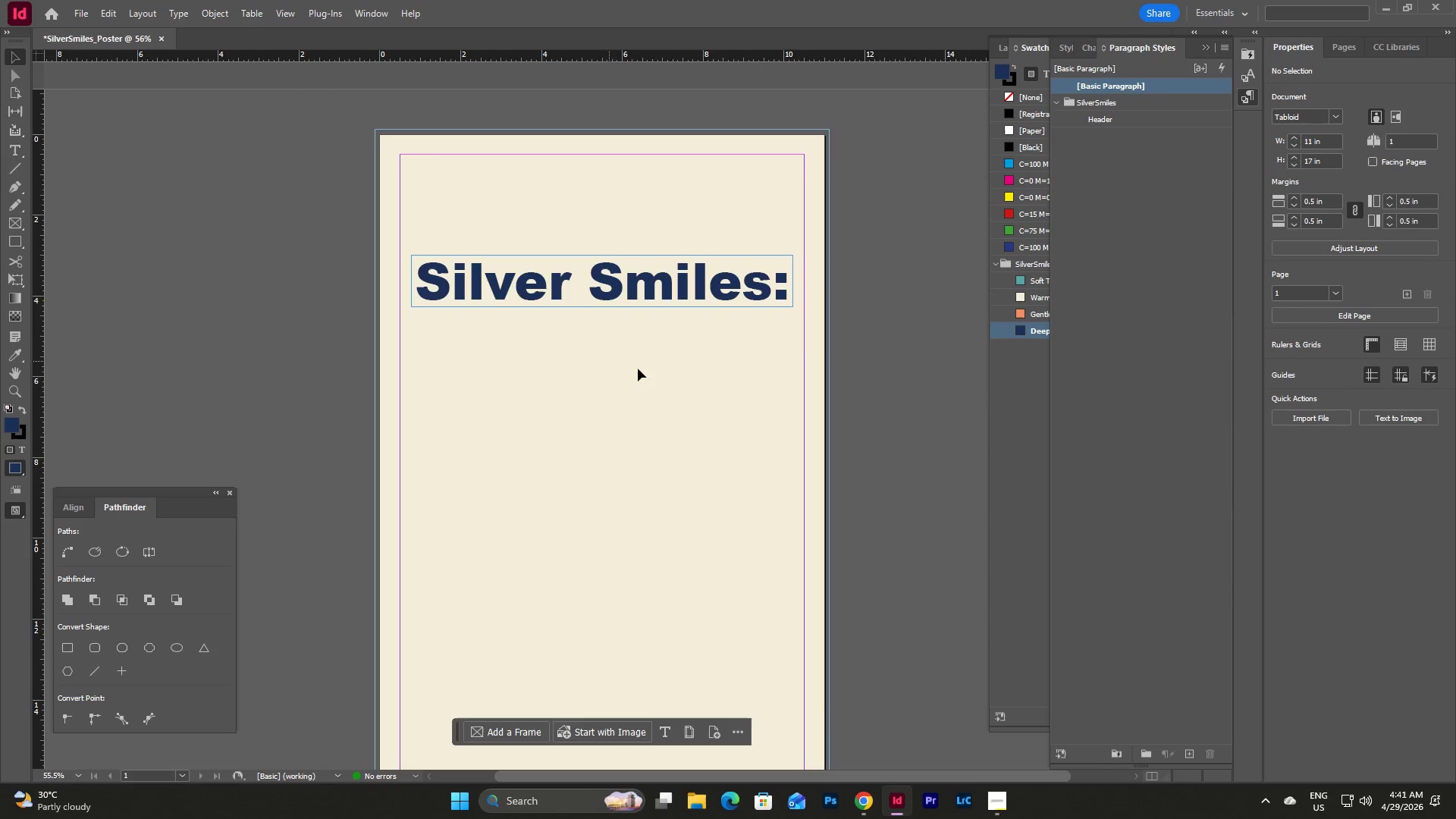 
left_click_drag(start_coordinate=[770, 400], to_coordinate=[564, 235])
 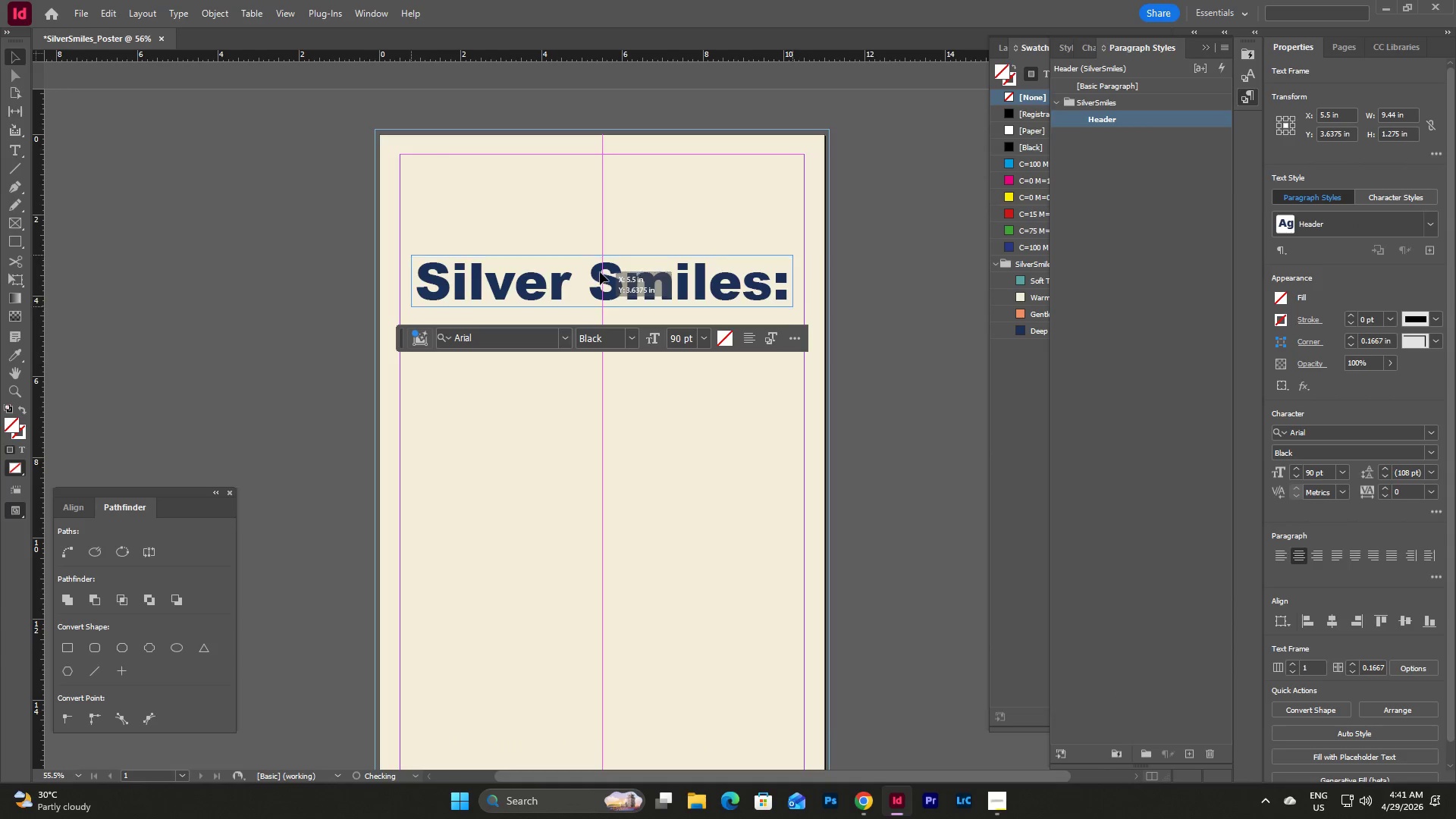 
left_click([600, 271])
 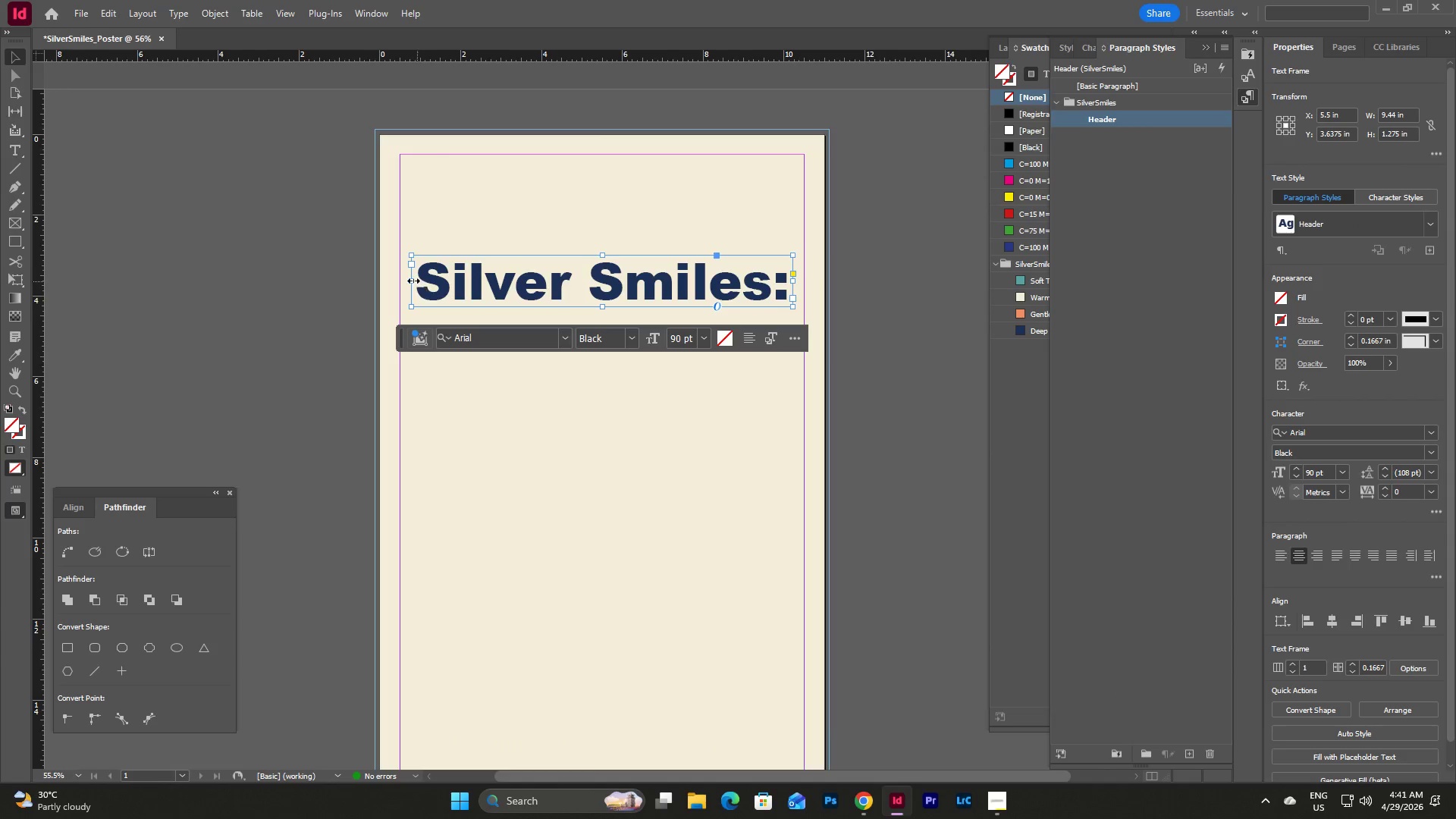 
left_click_drag(start_coordinate=[413, 281], to_coordinate=[402, 280])
 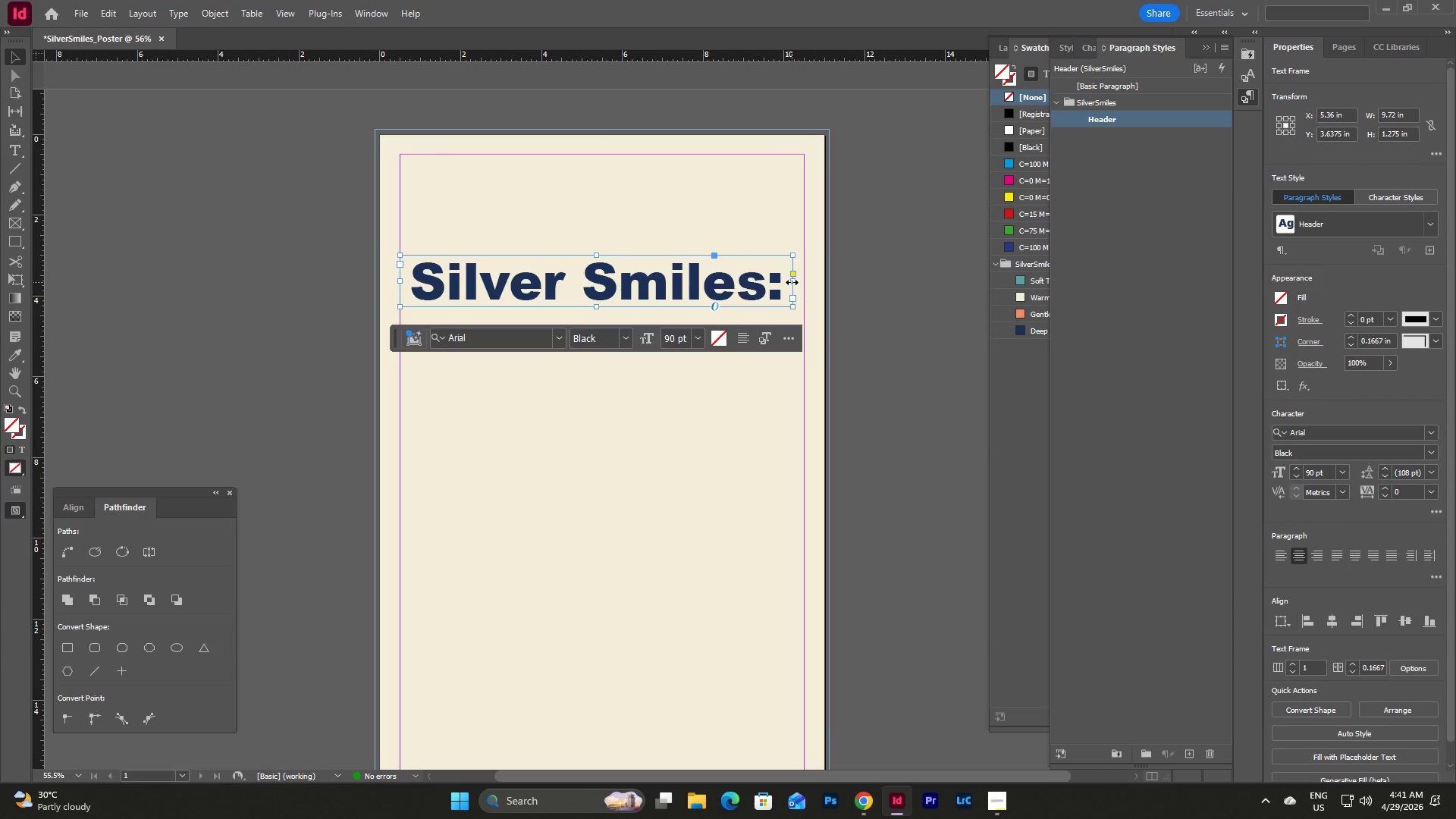 
left_click_drag(start_coordinate=[792, 282], to_coordinate=[802, 282])
 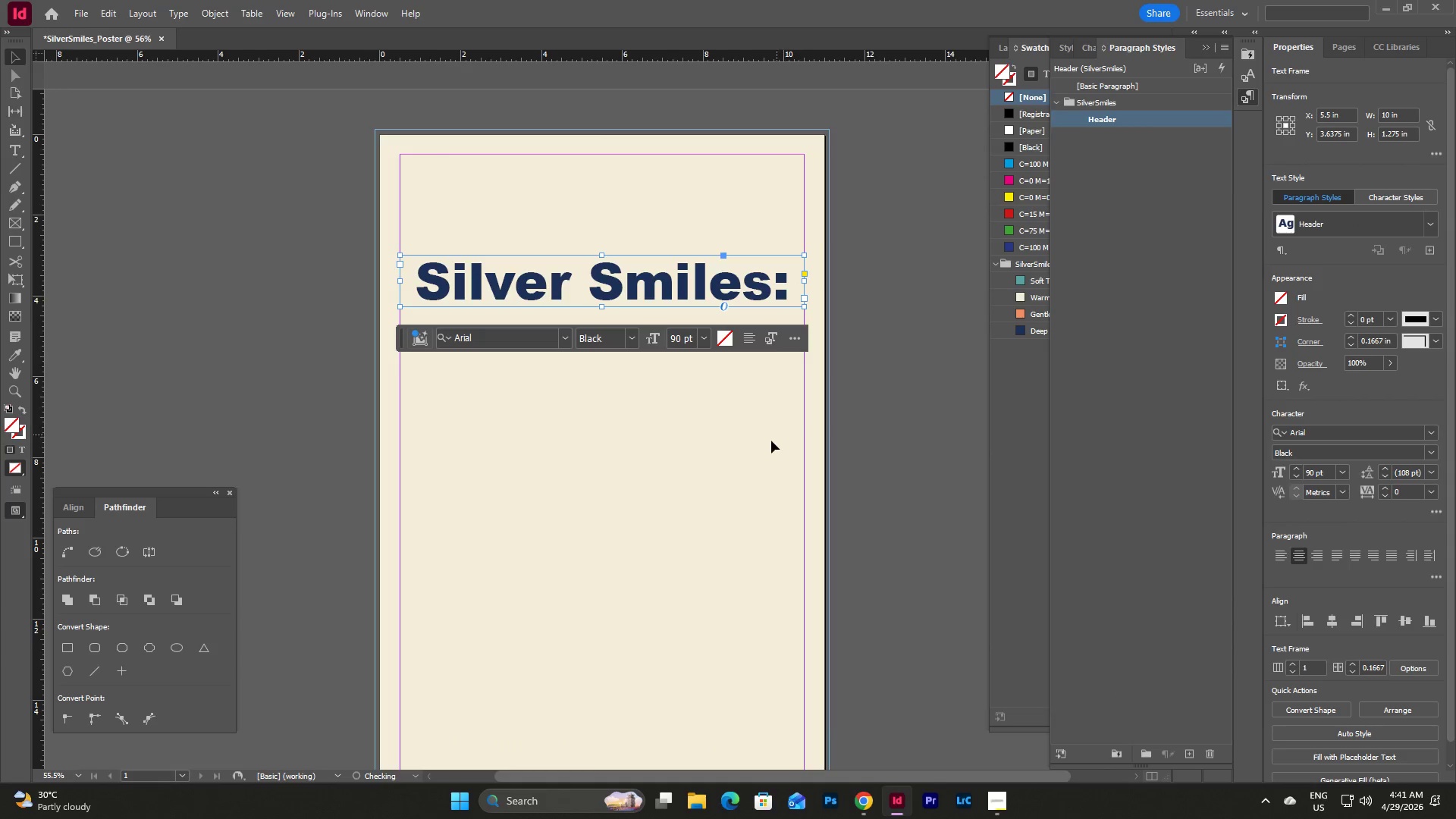 
left_click([767, 445])
 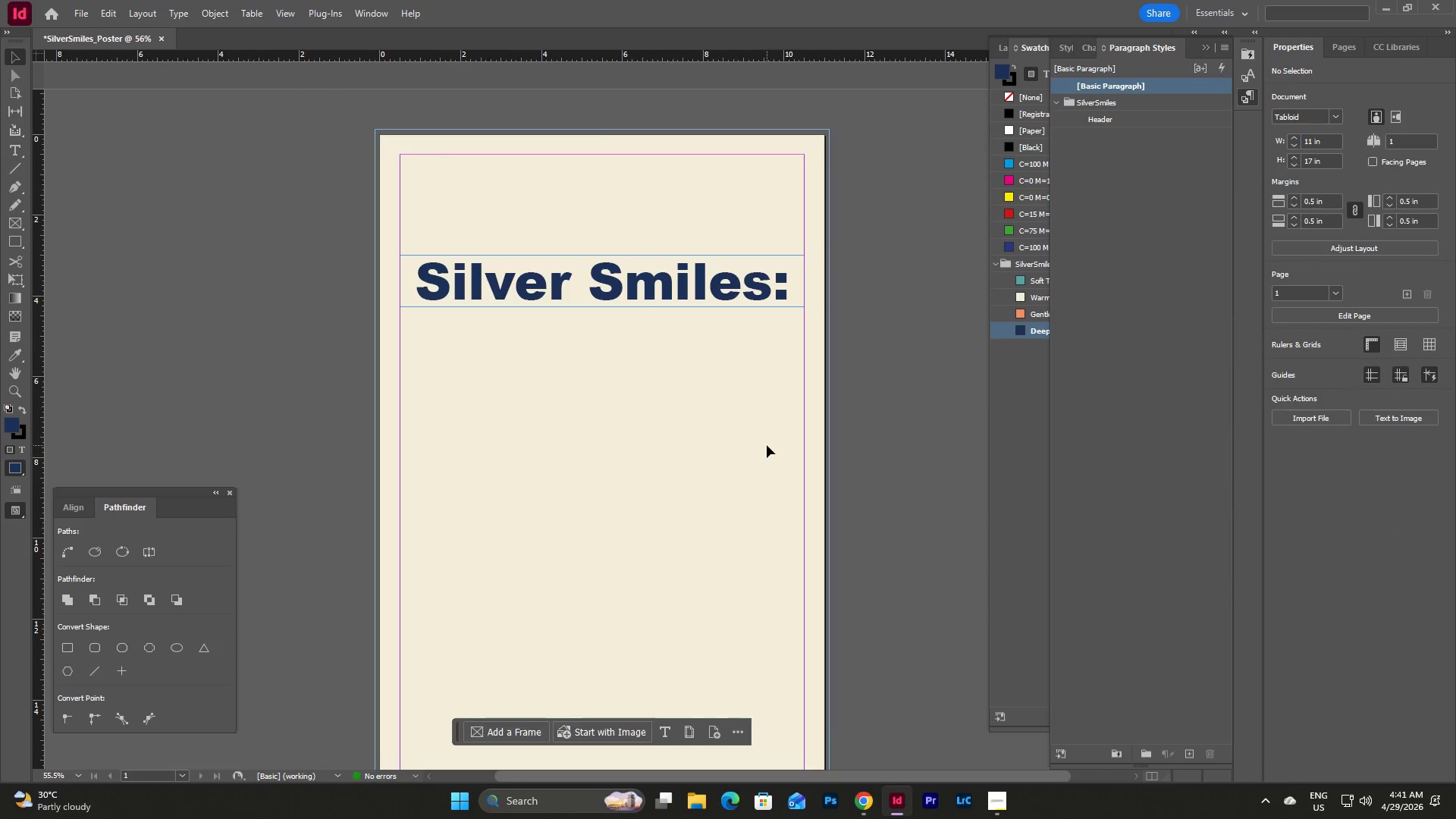 
scroll: coordinate [767, 445], scroll_direction: up, amount: 3.0
 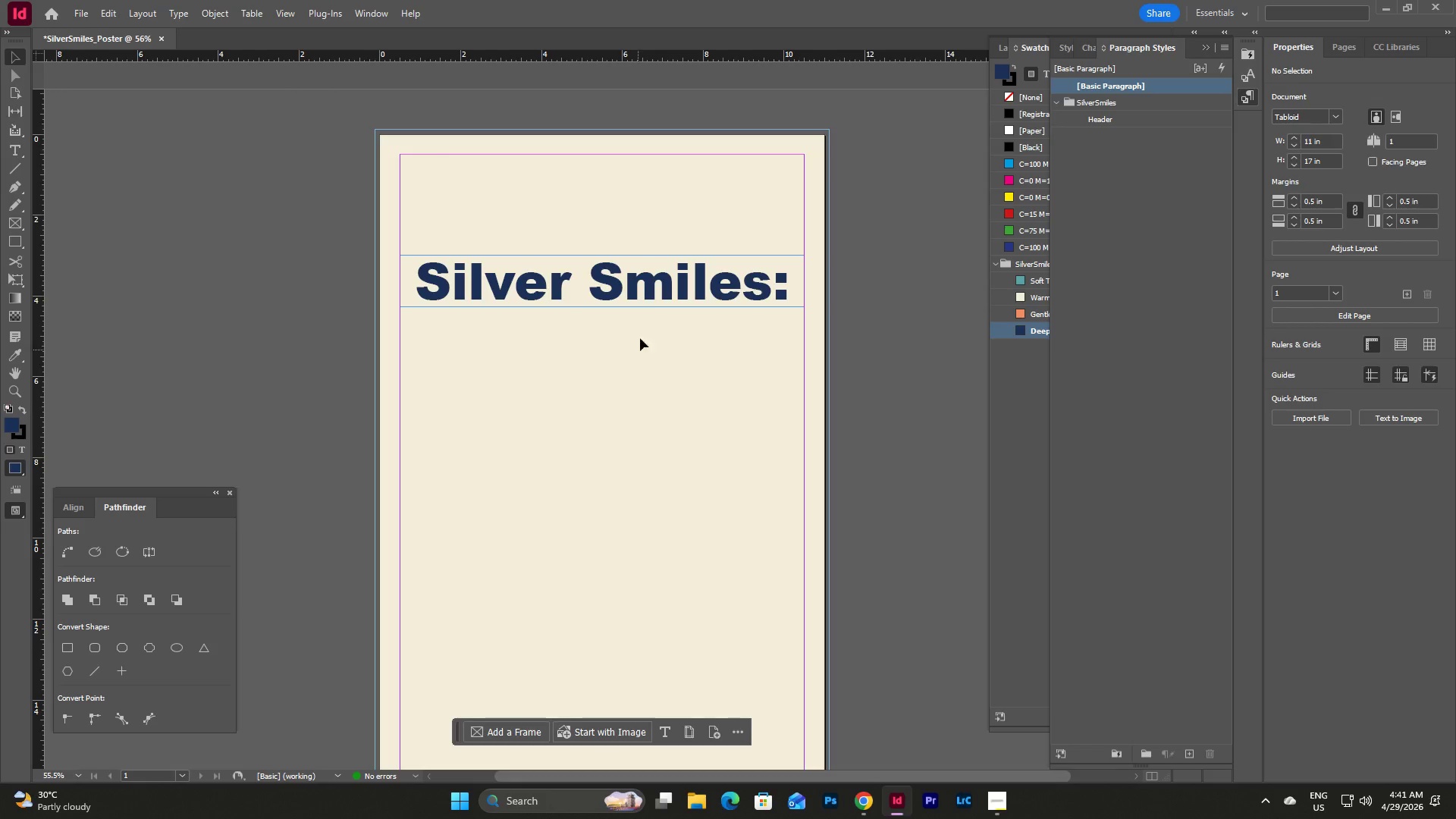 
left_click([646, 275])
 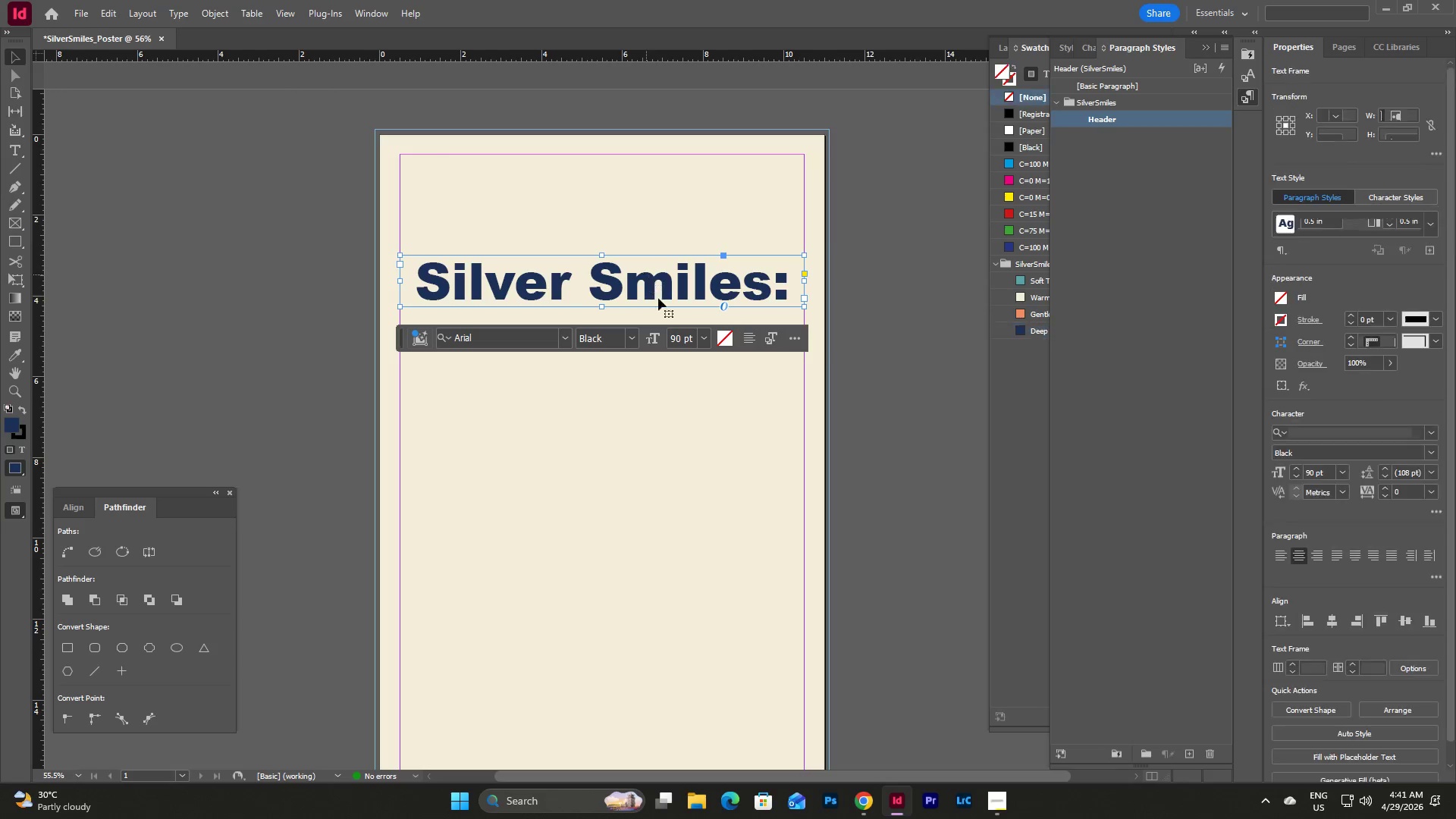 
left_click([687, 413])
 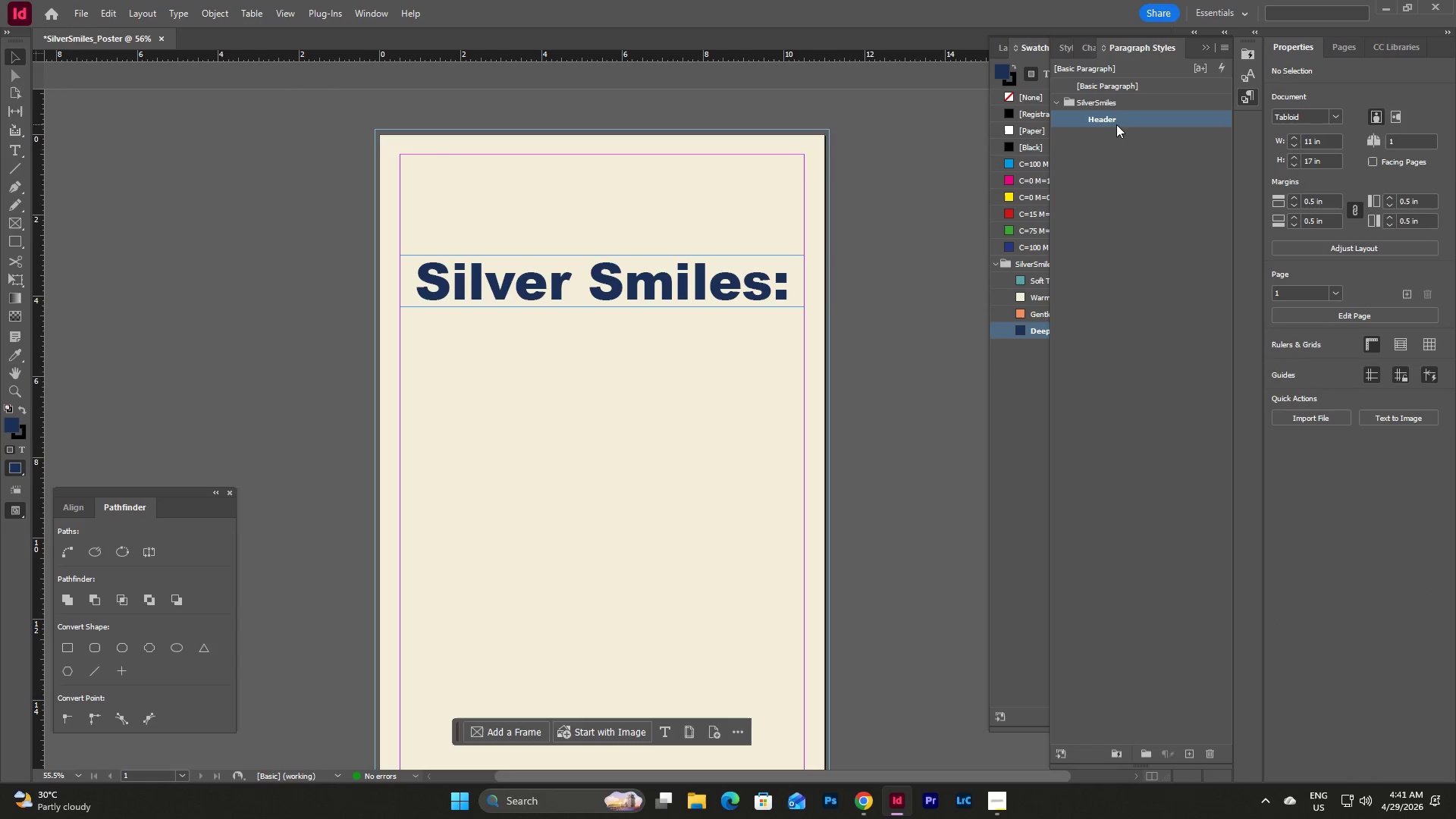 
double_click([1160, 289])
 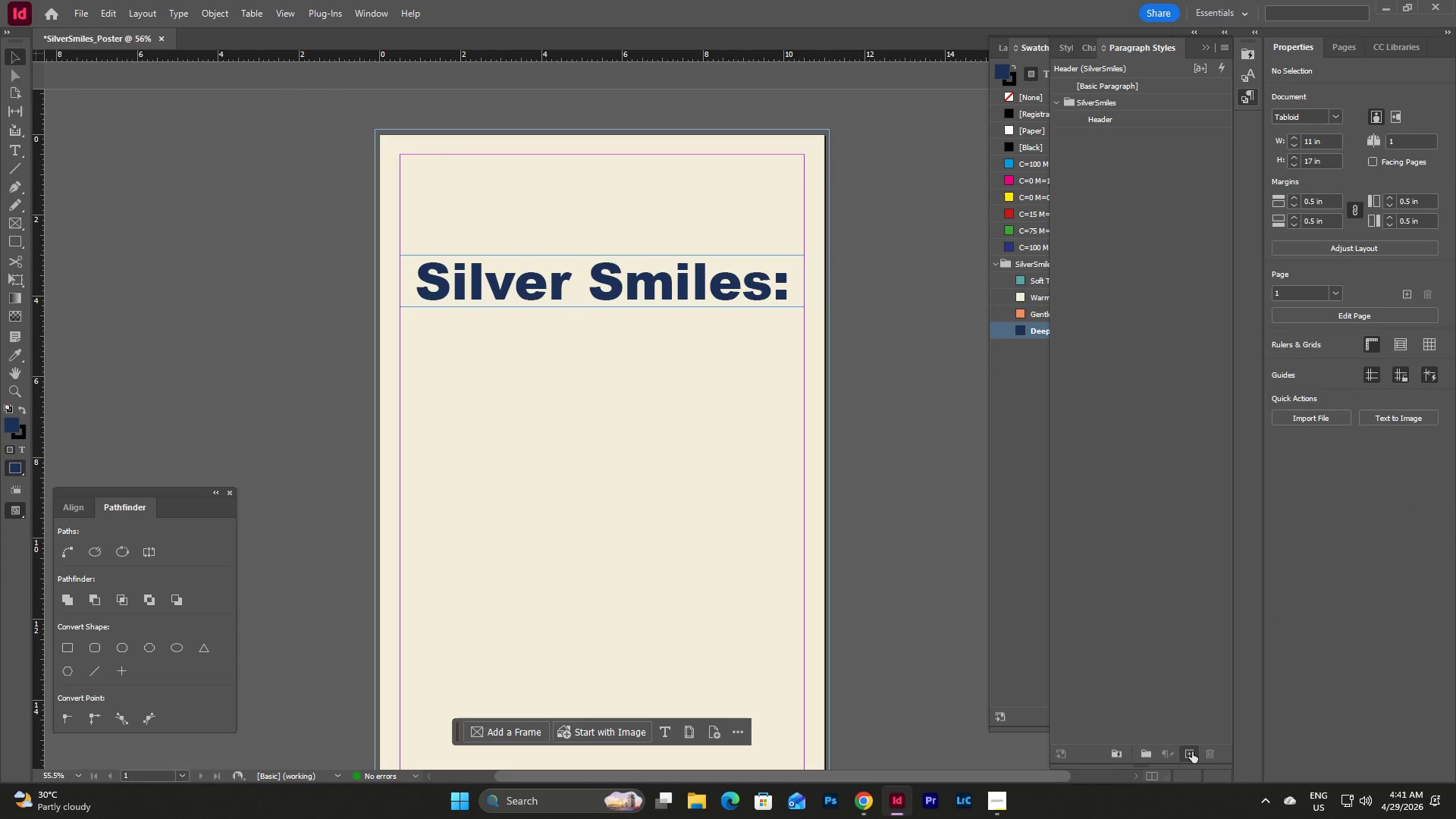 
left_click([1190, 754])
 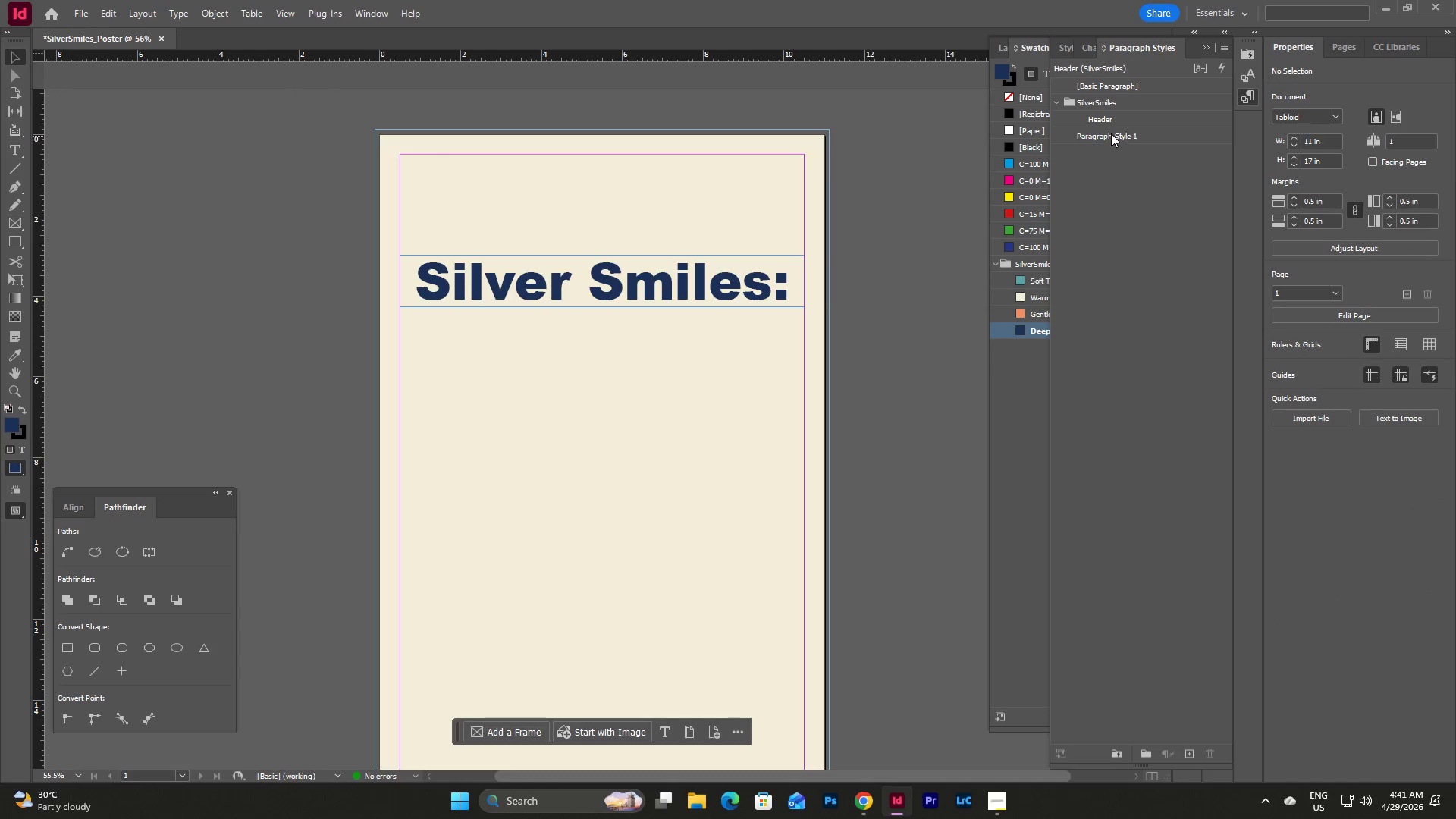 
double_click([1111, 133])
 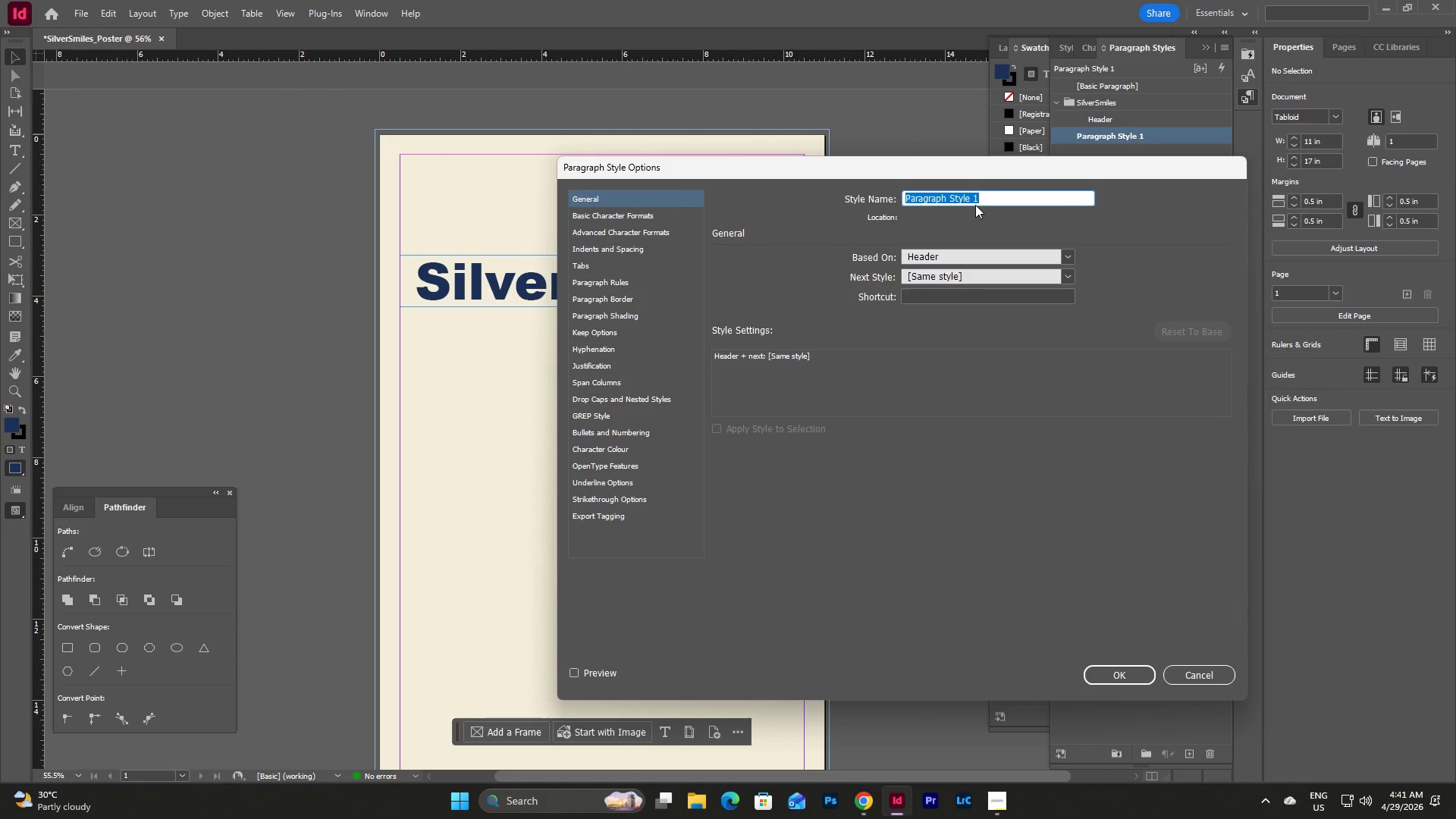 
type(Subtitle)
key(Backspace)
key(Backspace)
key(Backspace)
key(Backspace)
key(Backspace)
type(headder)
key(Backspace)
key(Backspace)
key(Backspace)
type(er)
 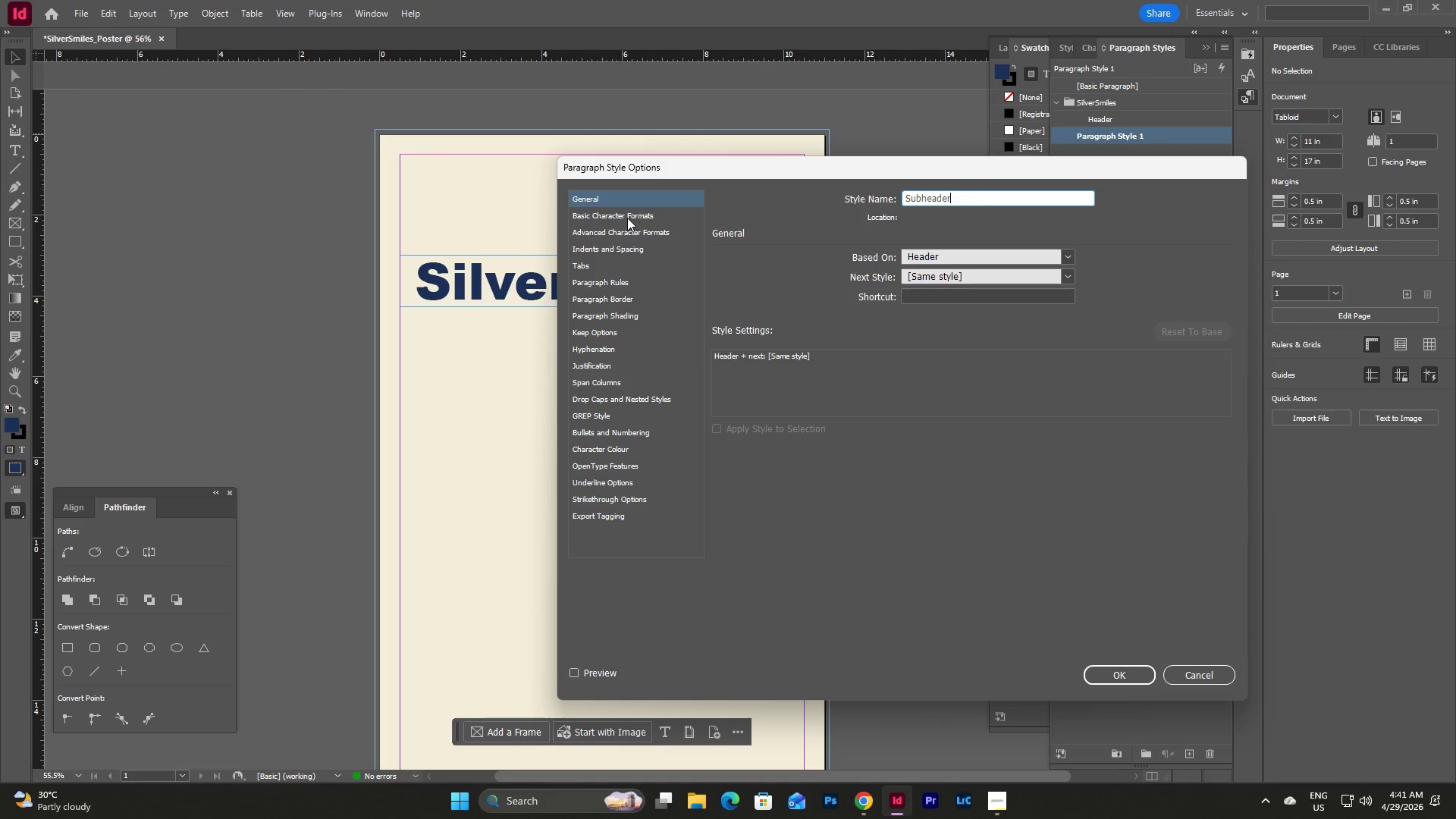 
left_click([626, 212])
 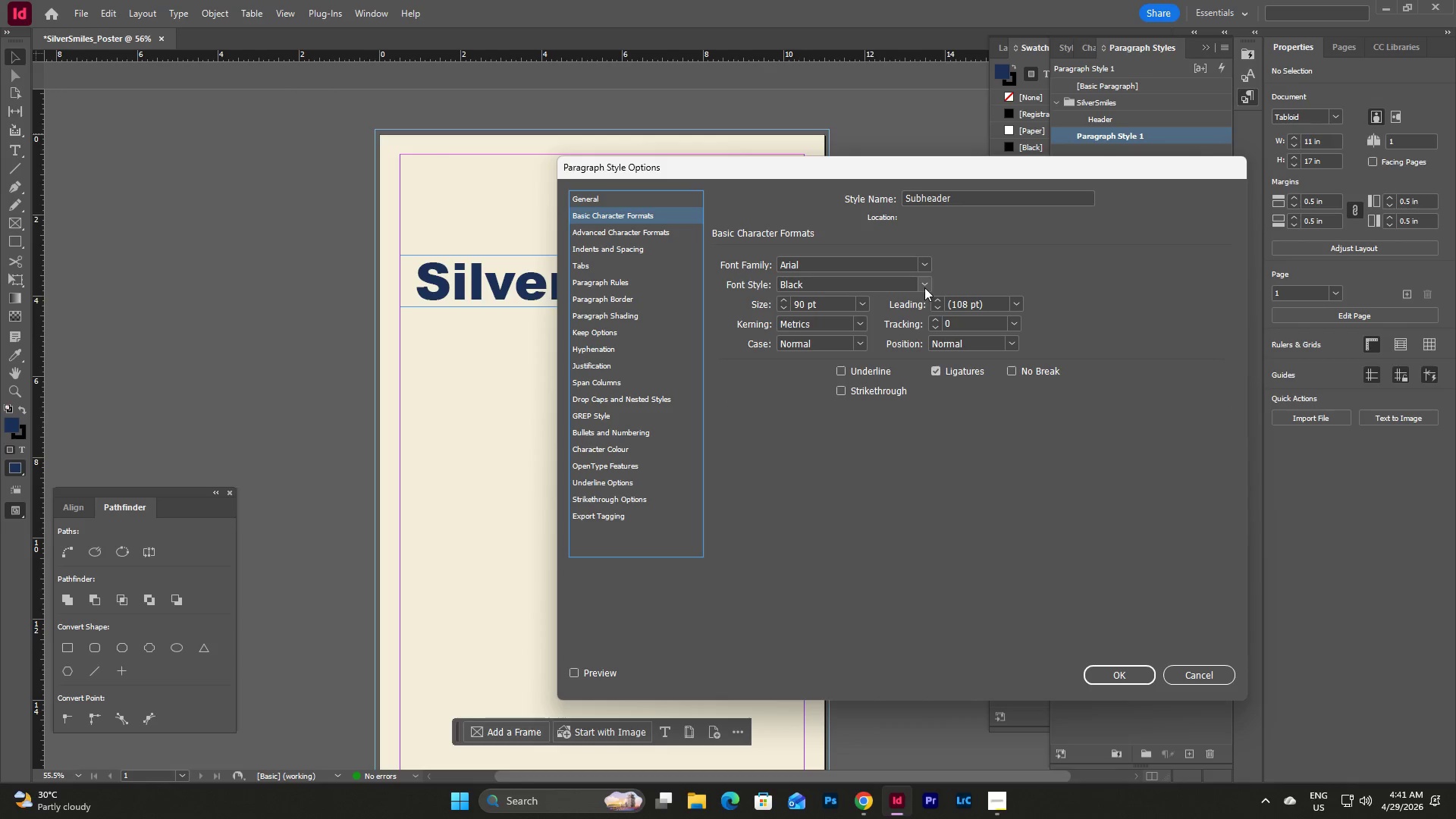 
left_click([924, 286])
 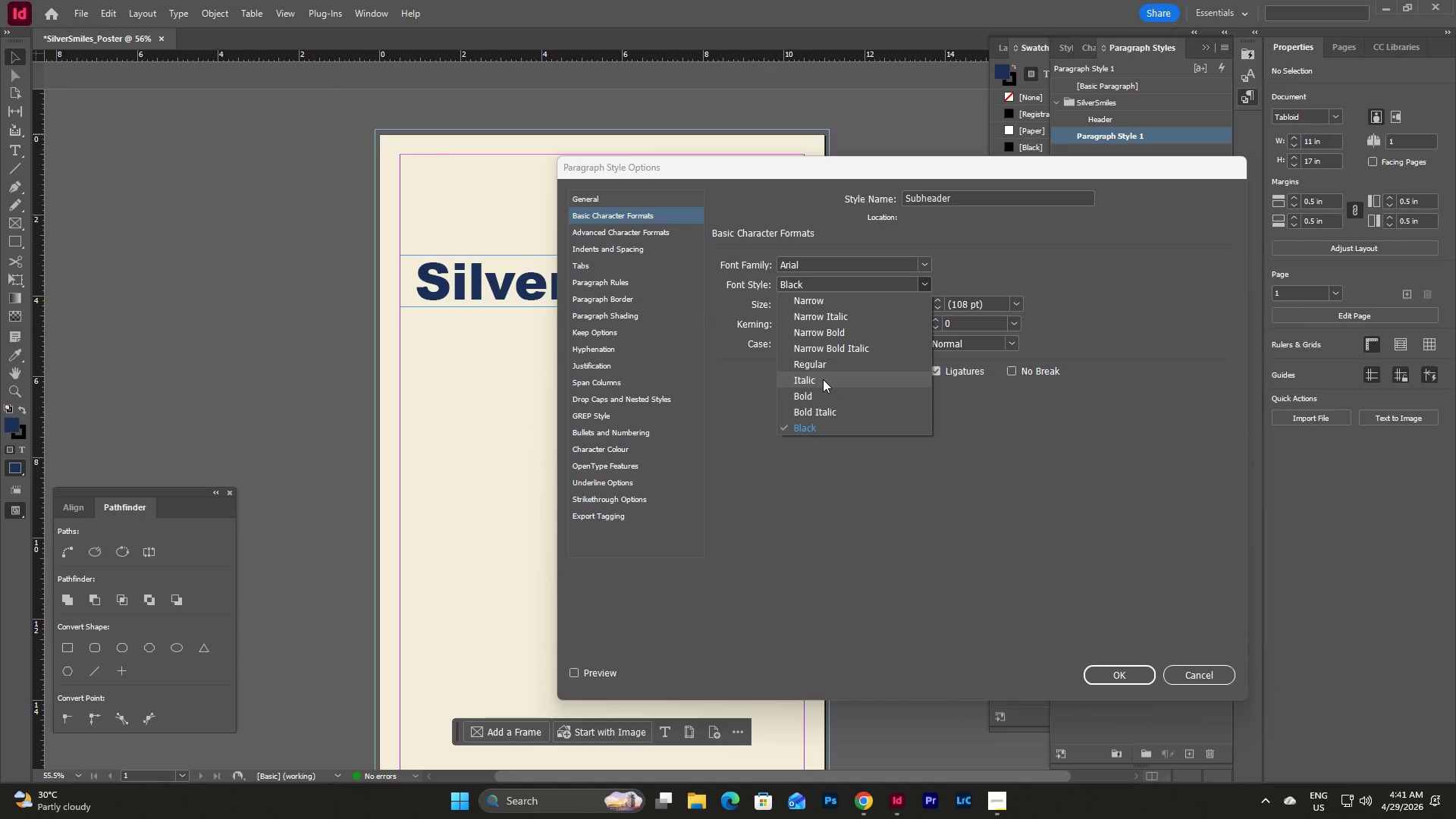 
wait(5.34)
 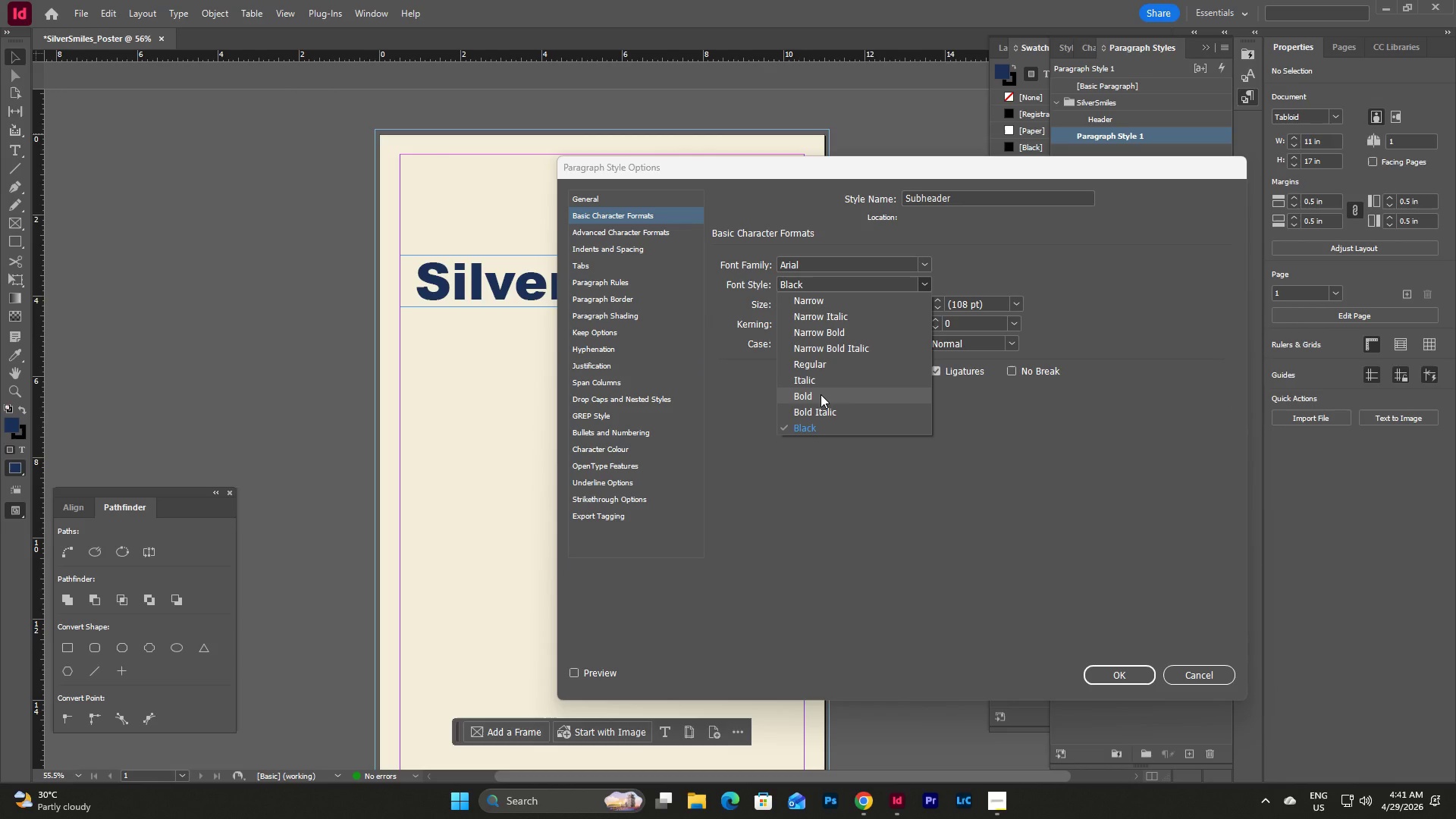 
left_click([829, 362])
 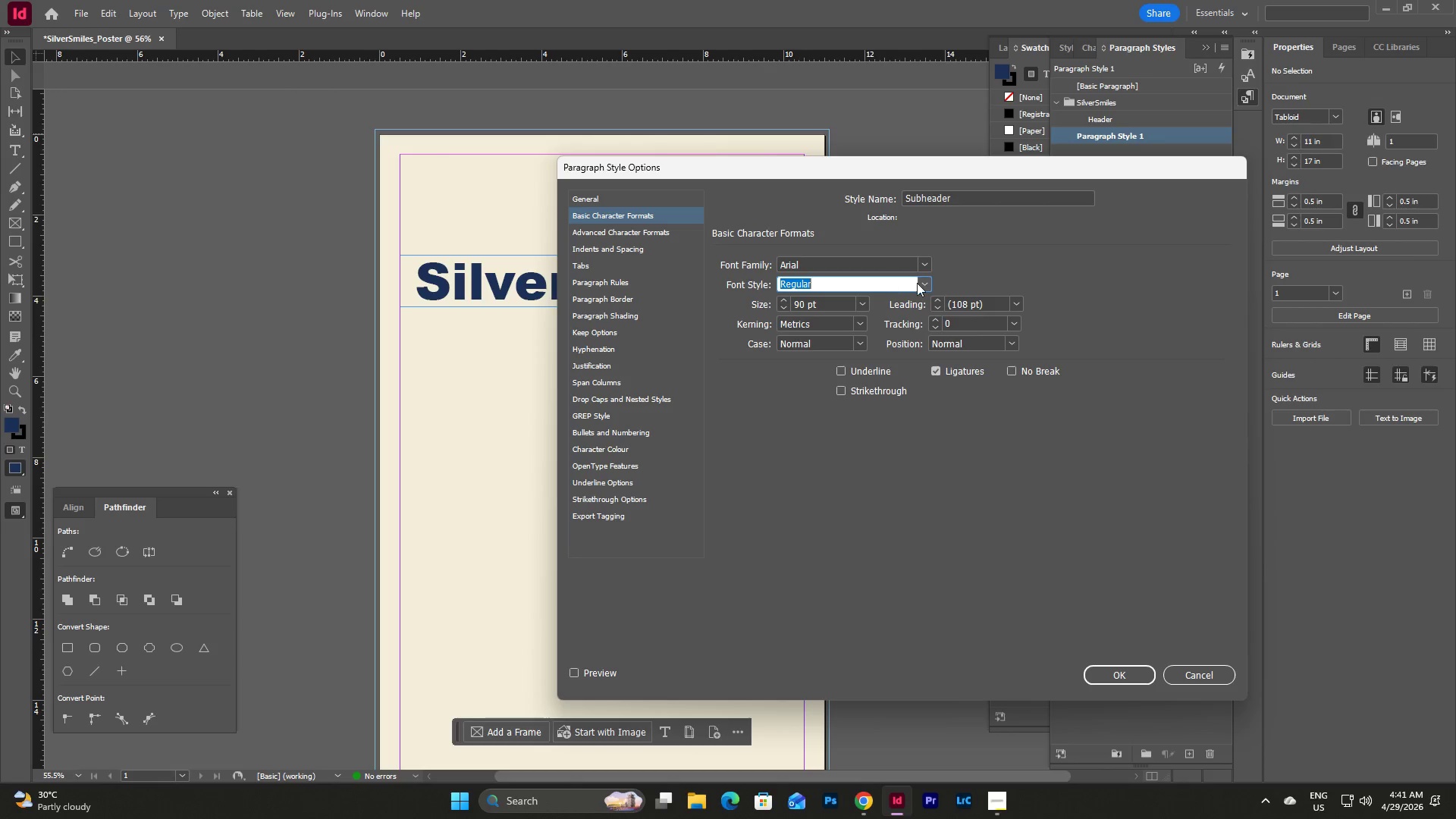 
double_click([918, 283])
 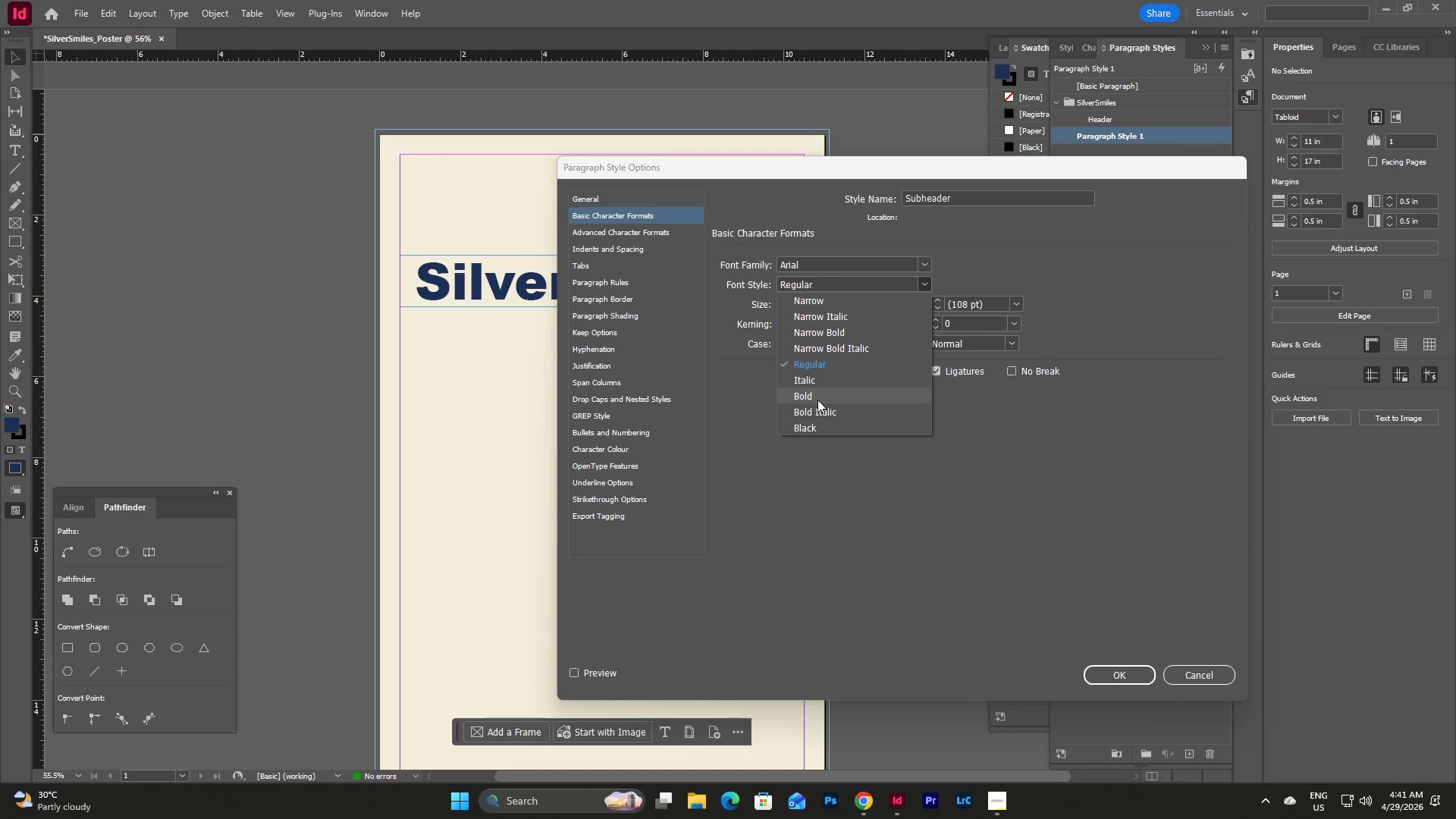 
left_click([814, 411])
 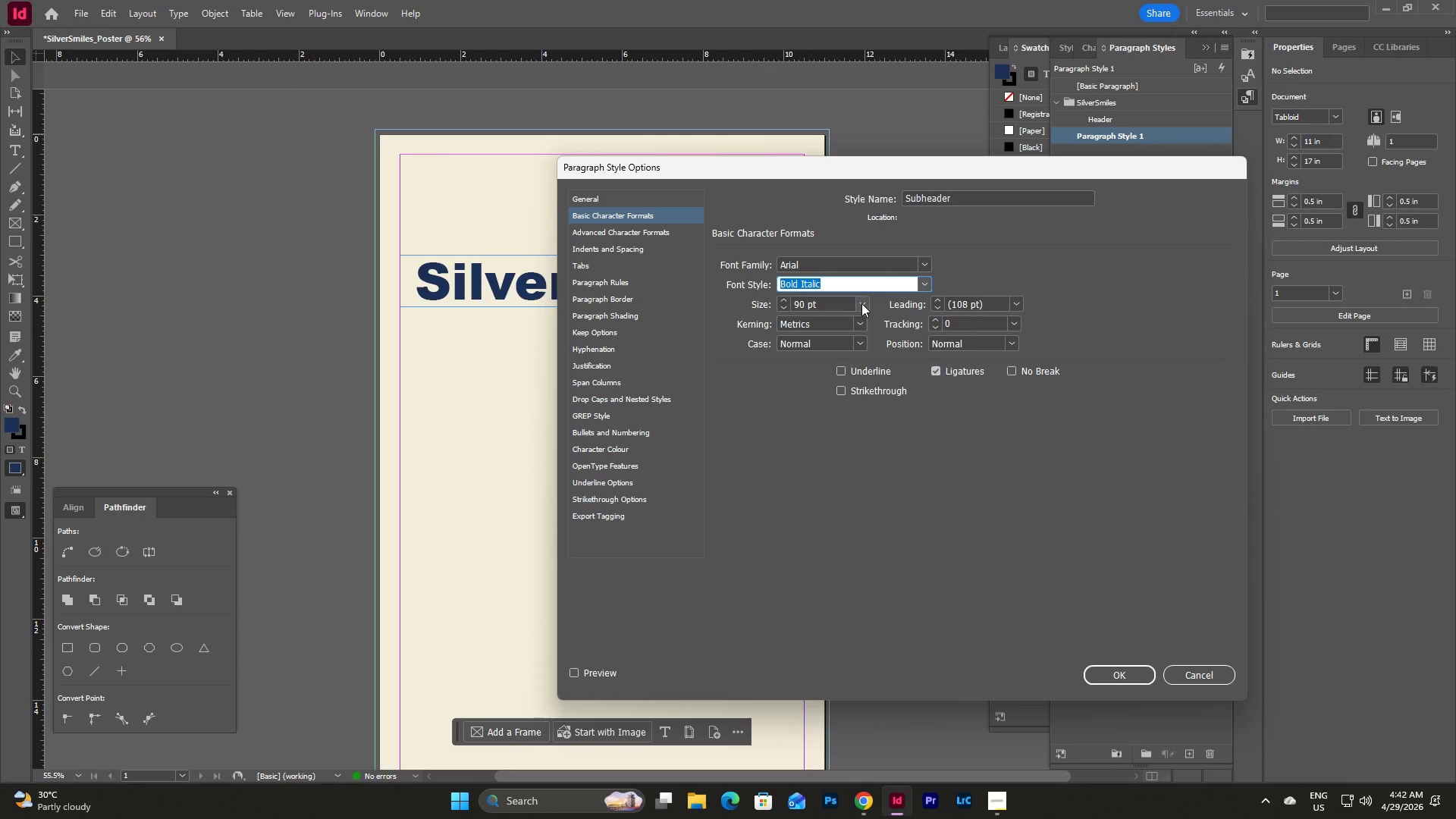 
double_click([828, 305])
 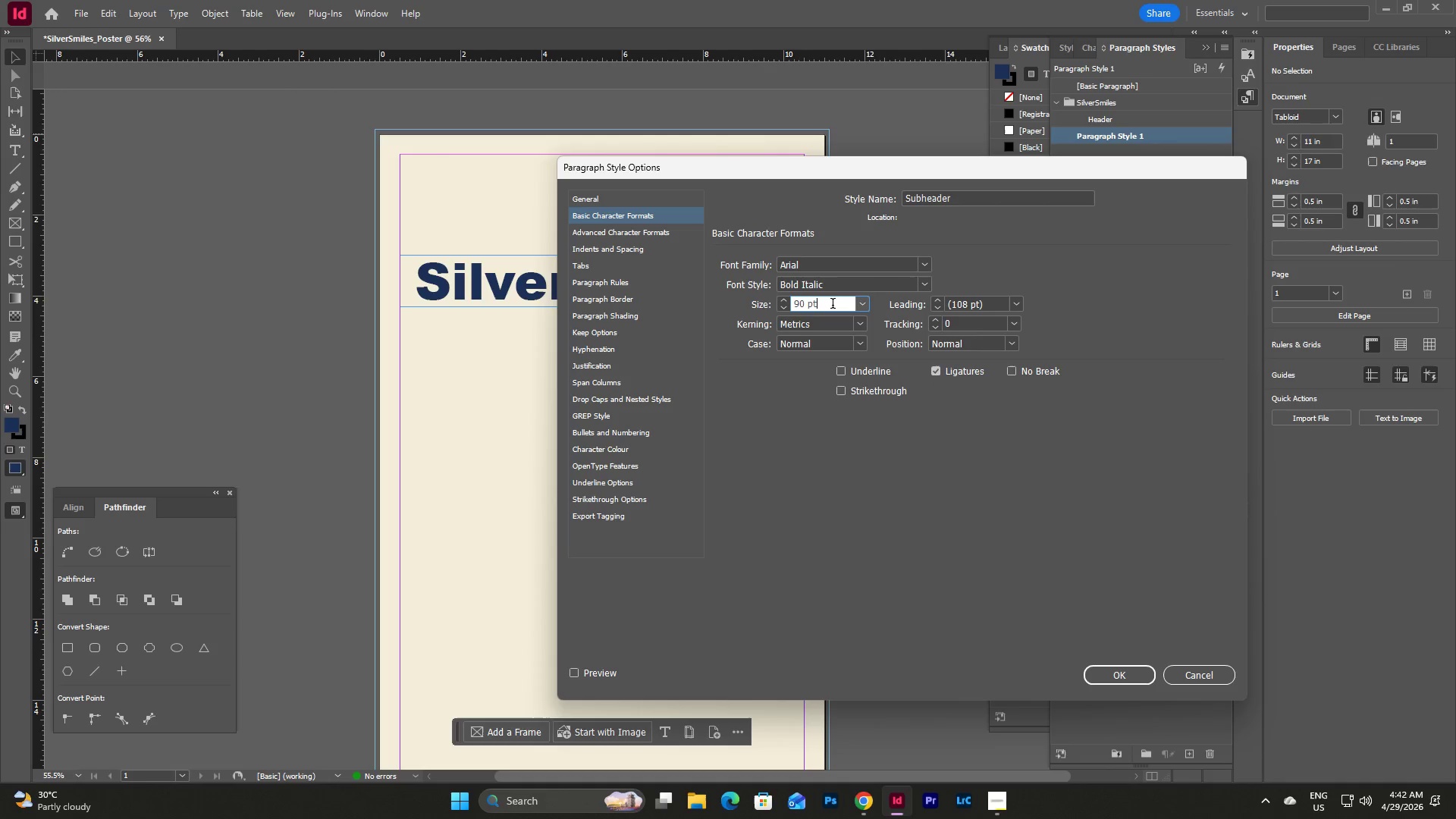 
left_click_drag(start_coordinate=[833, 305], to_coordinate=[790, 309])
 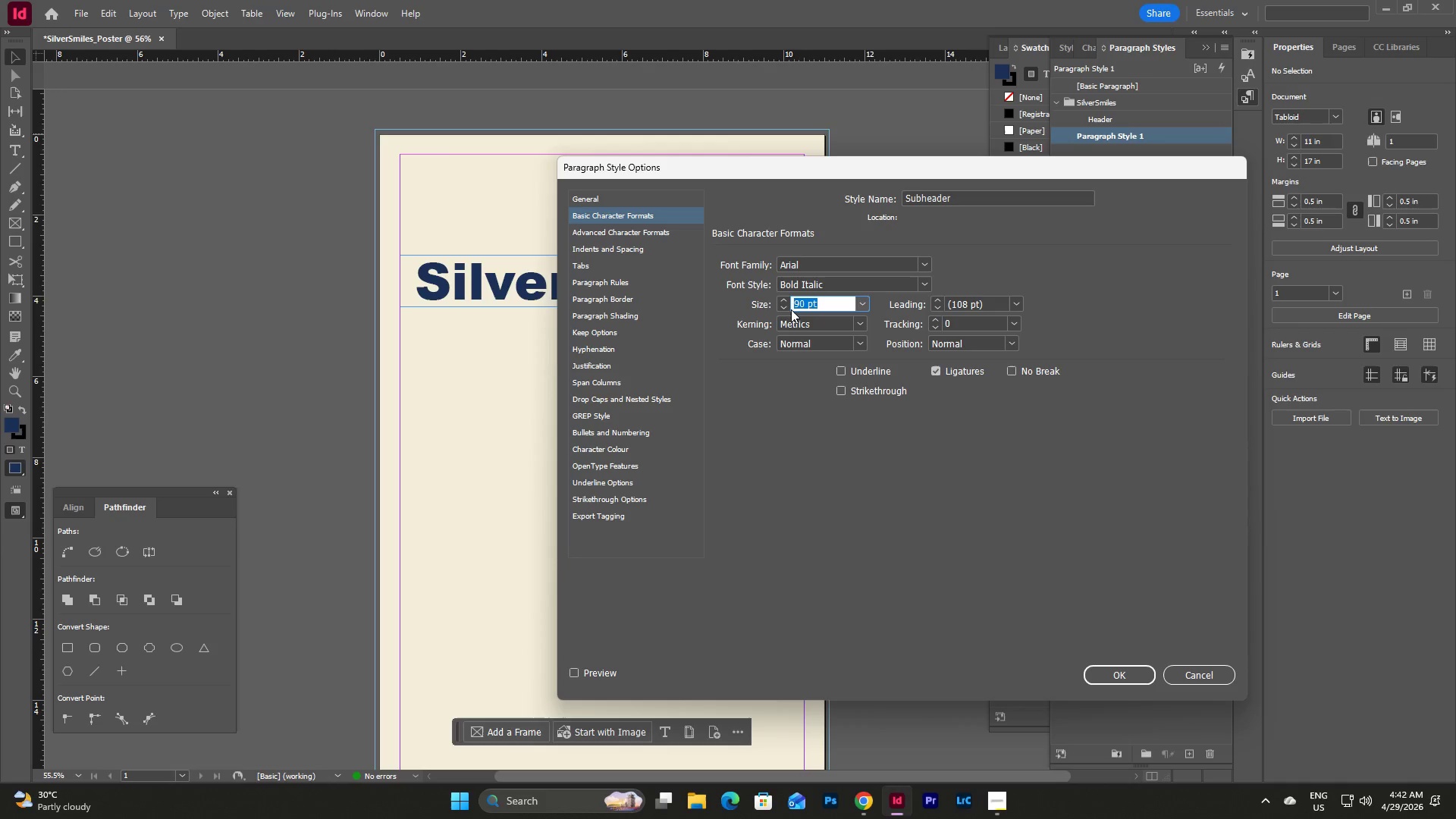 
key(Numpad6)
 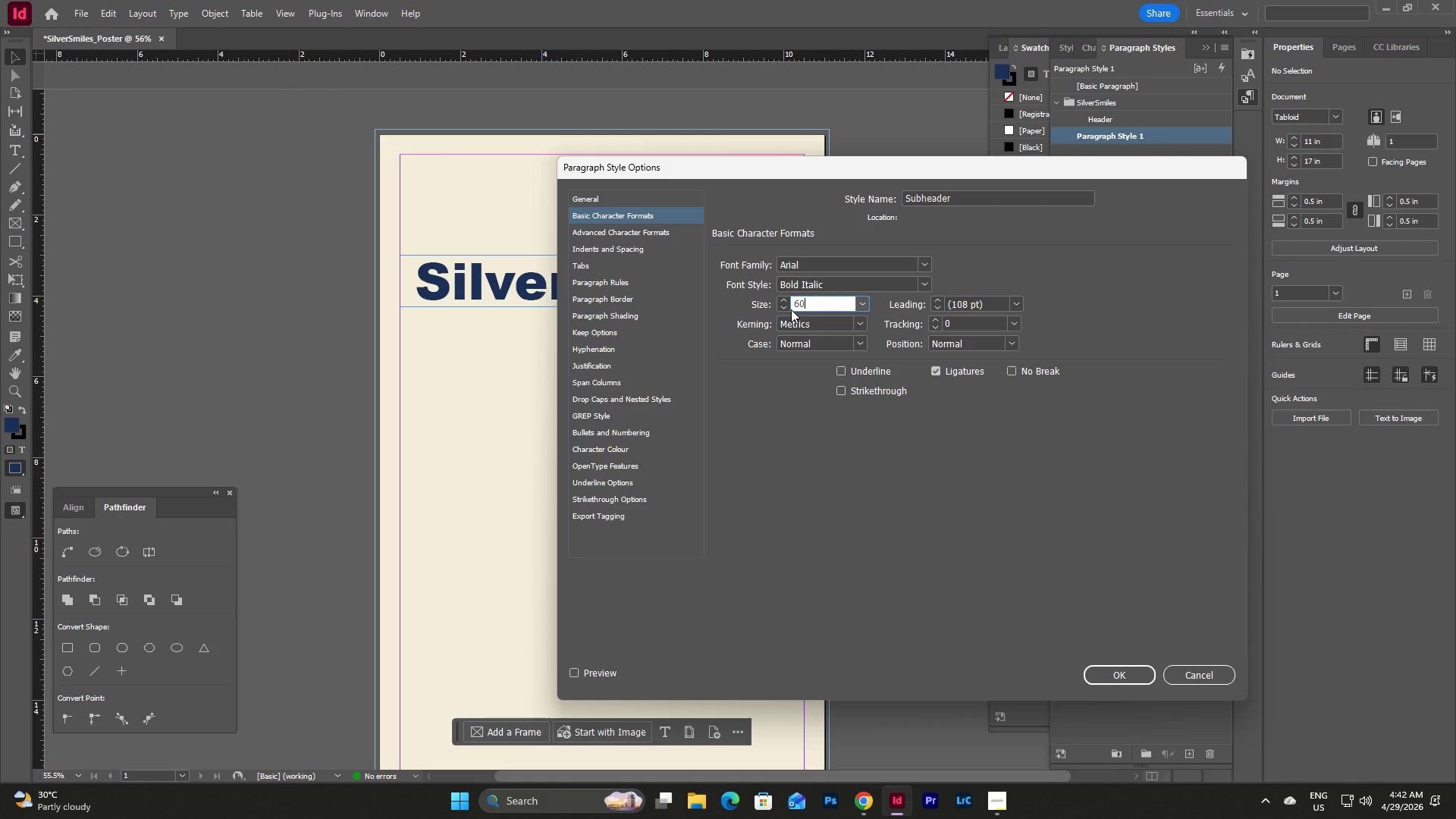 
key(Numpad0)
 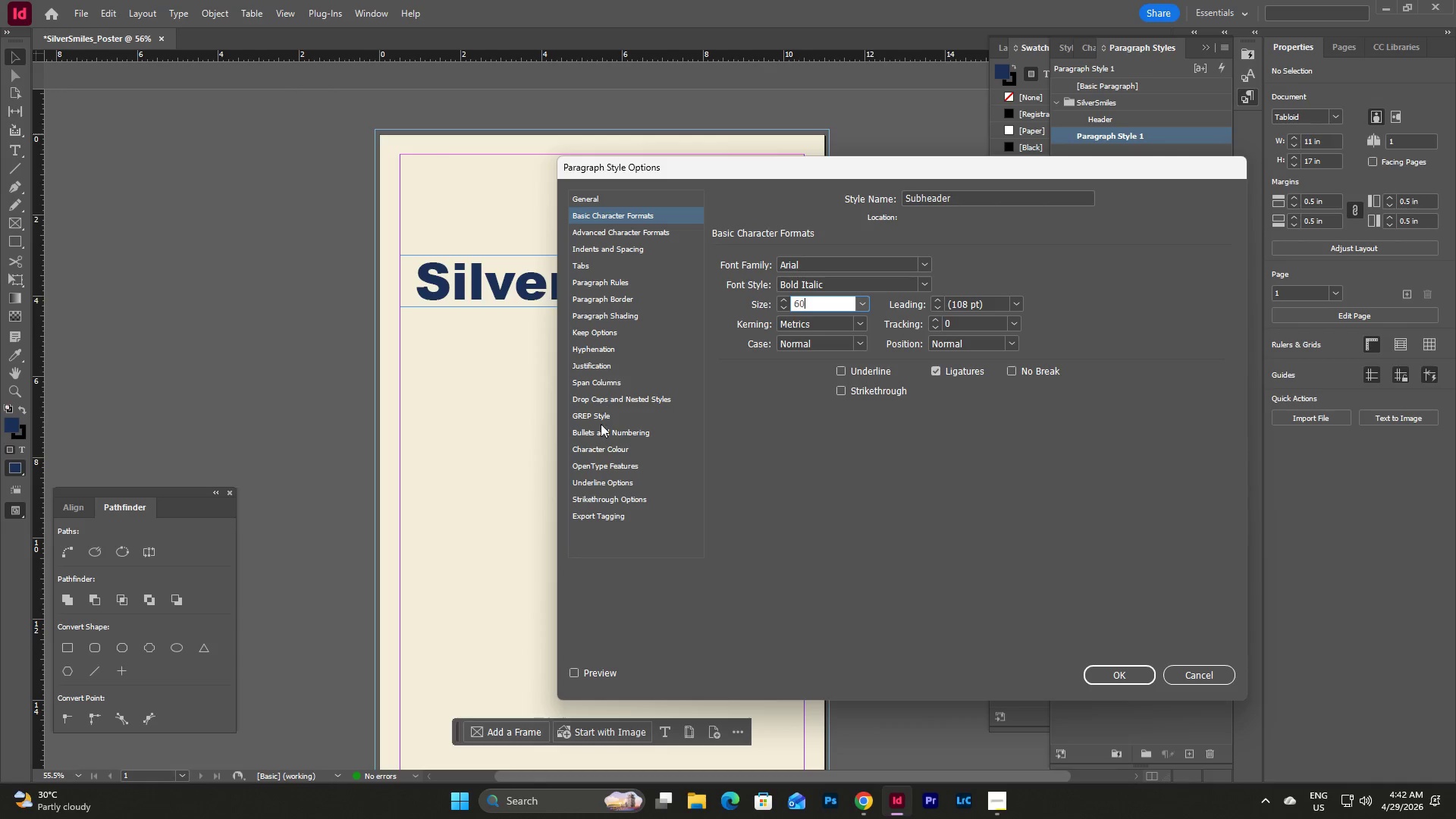 
left_click([604, 453])
 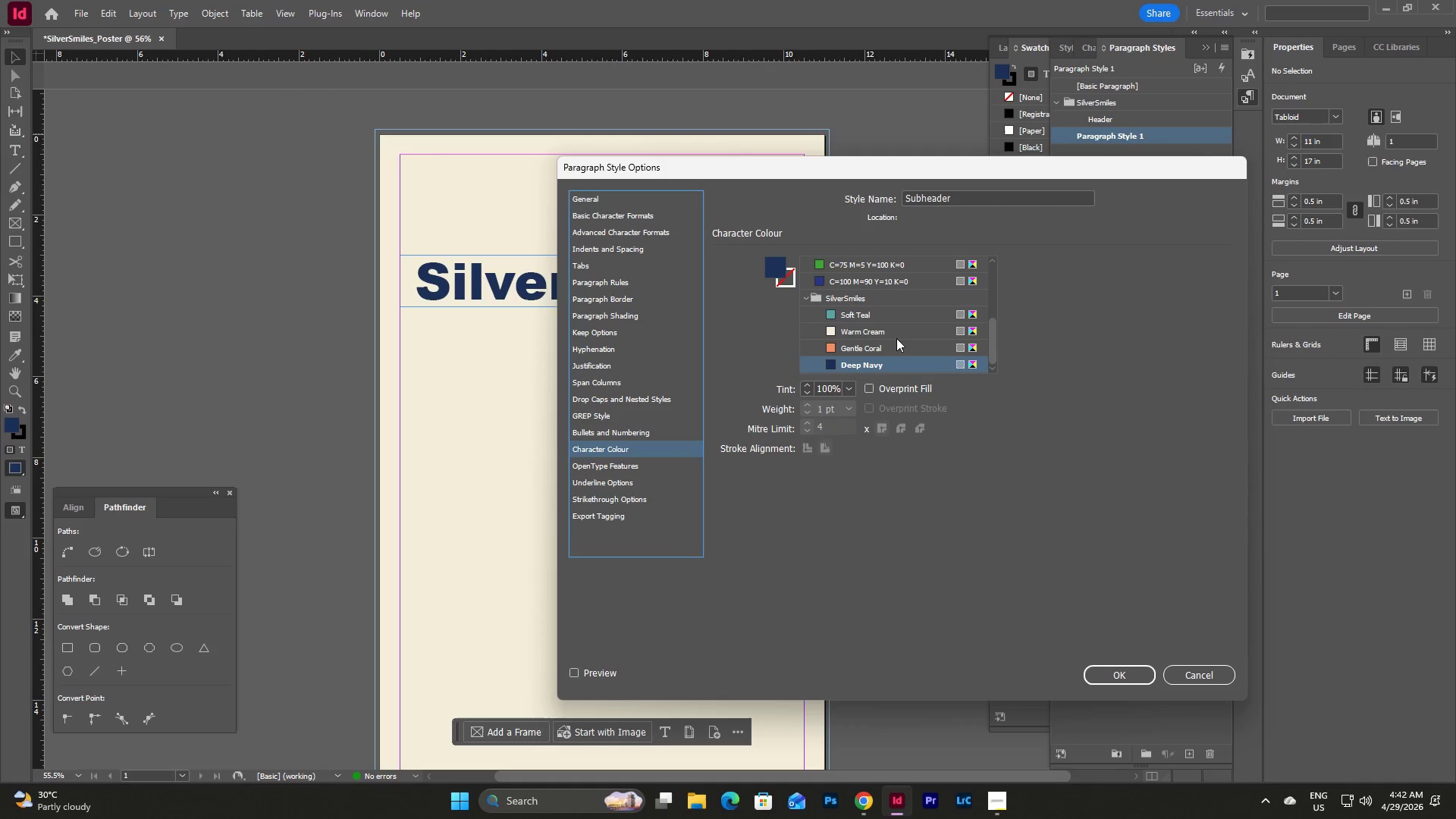 
left_click([874, 315])
 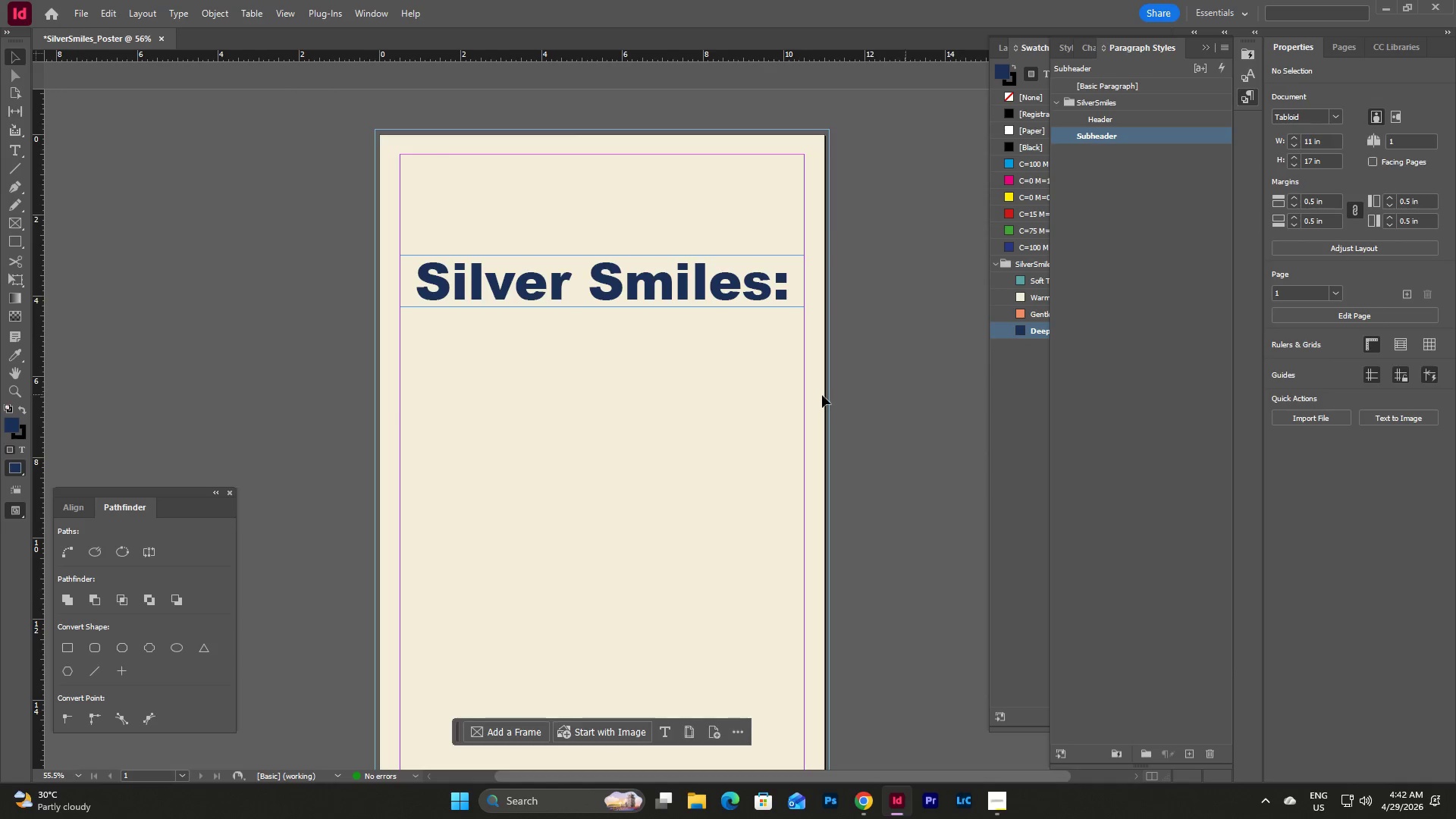 
left_click([1147, 352])
 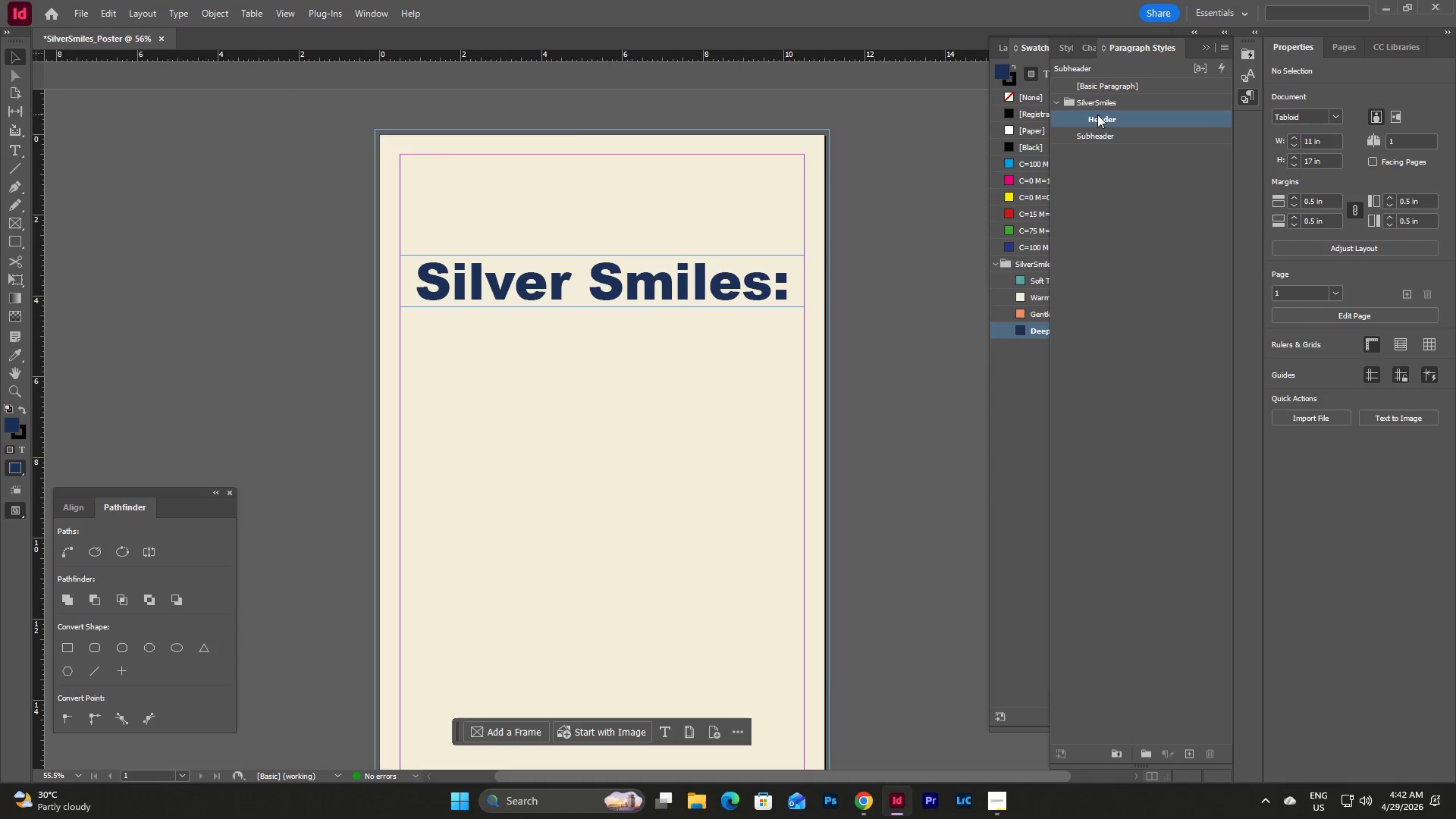 
double_click([1097, 115])
 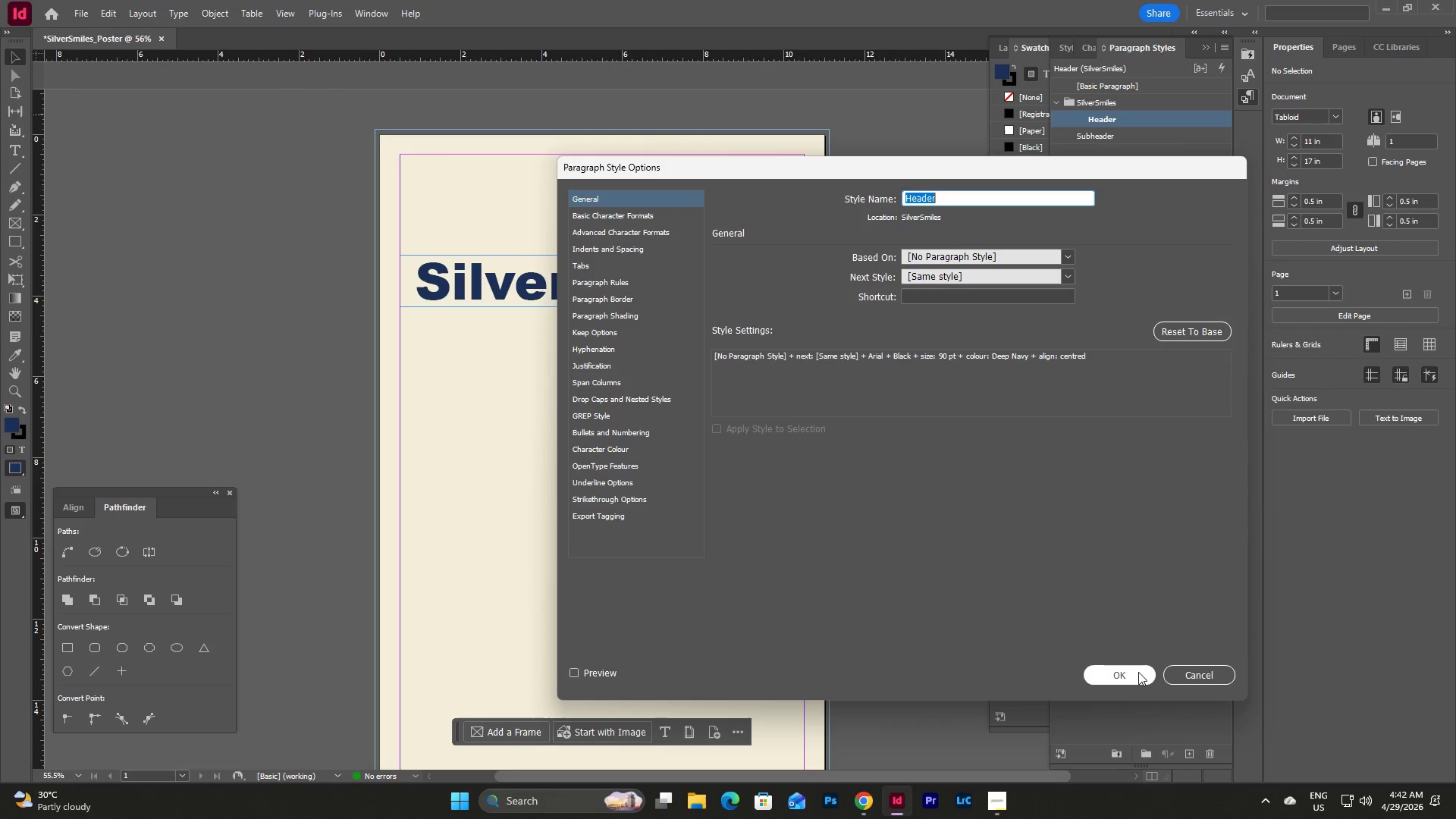 
double_click([1152, 379])
 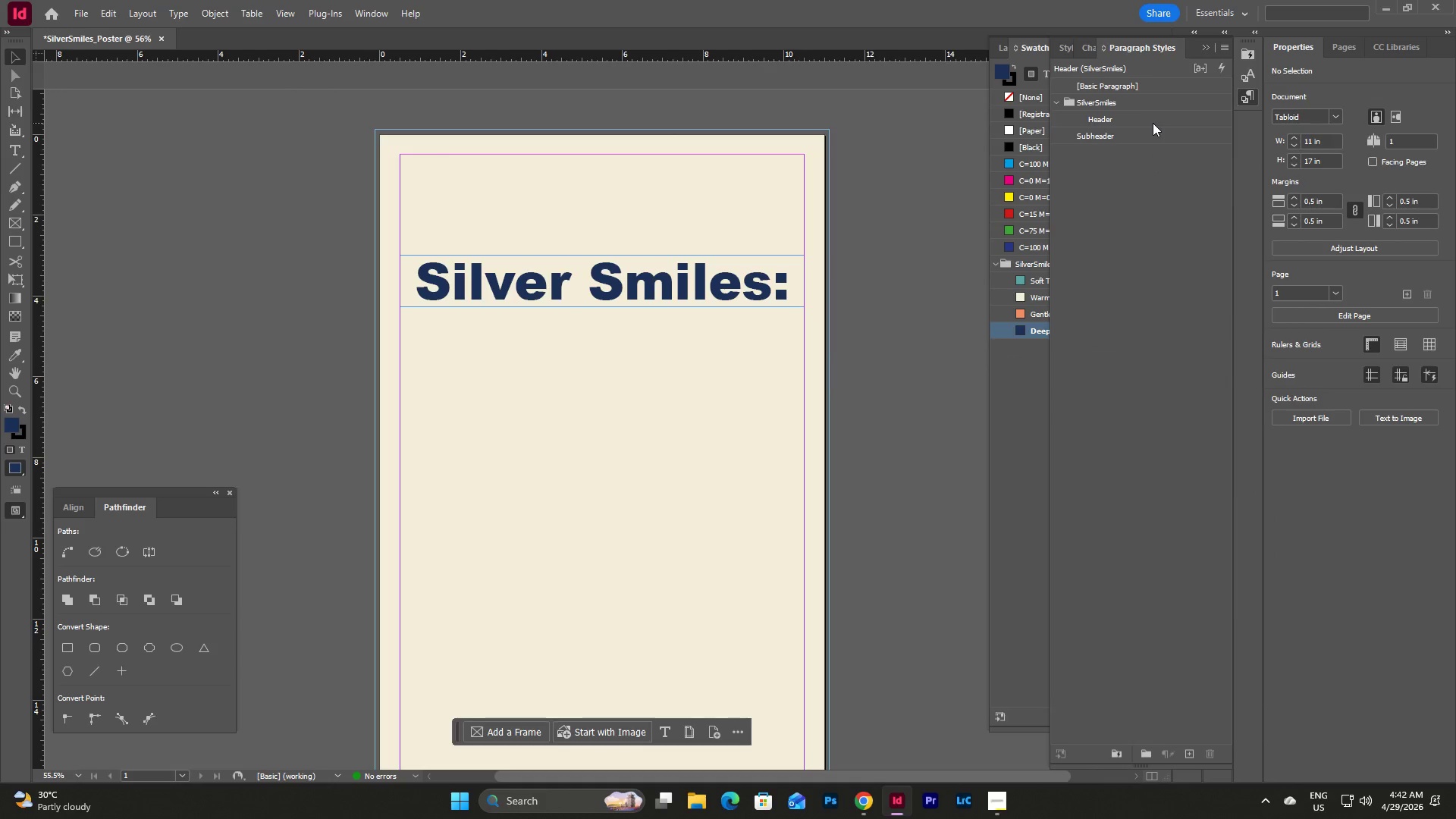 
double_click([1144, 133])
 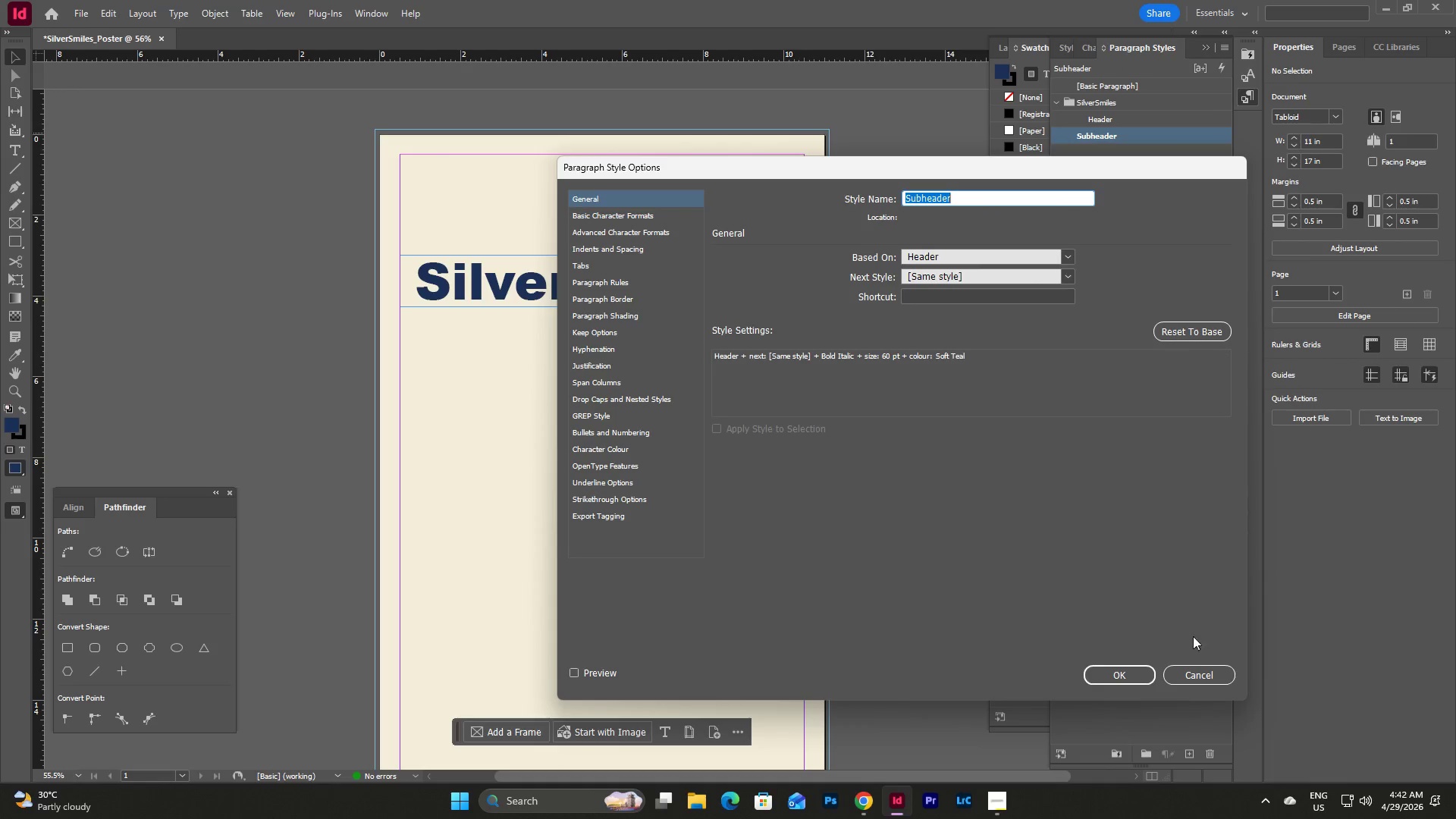 
left_click([1207, 673])
 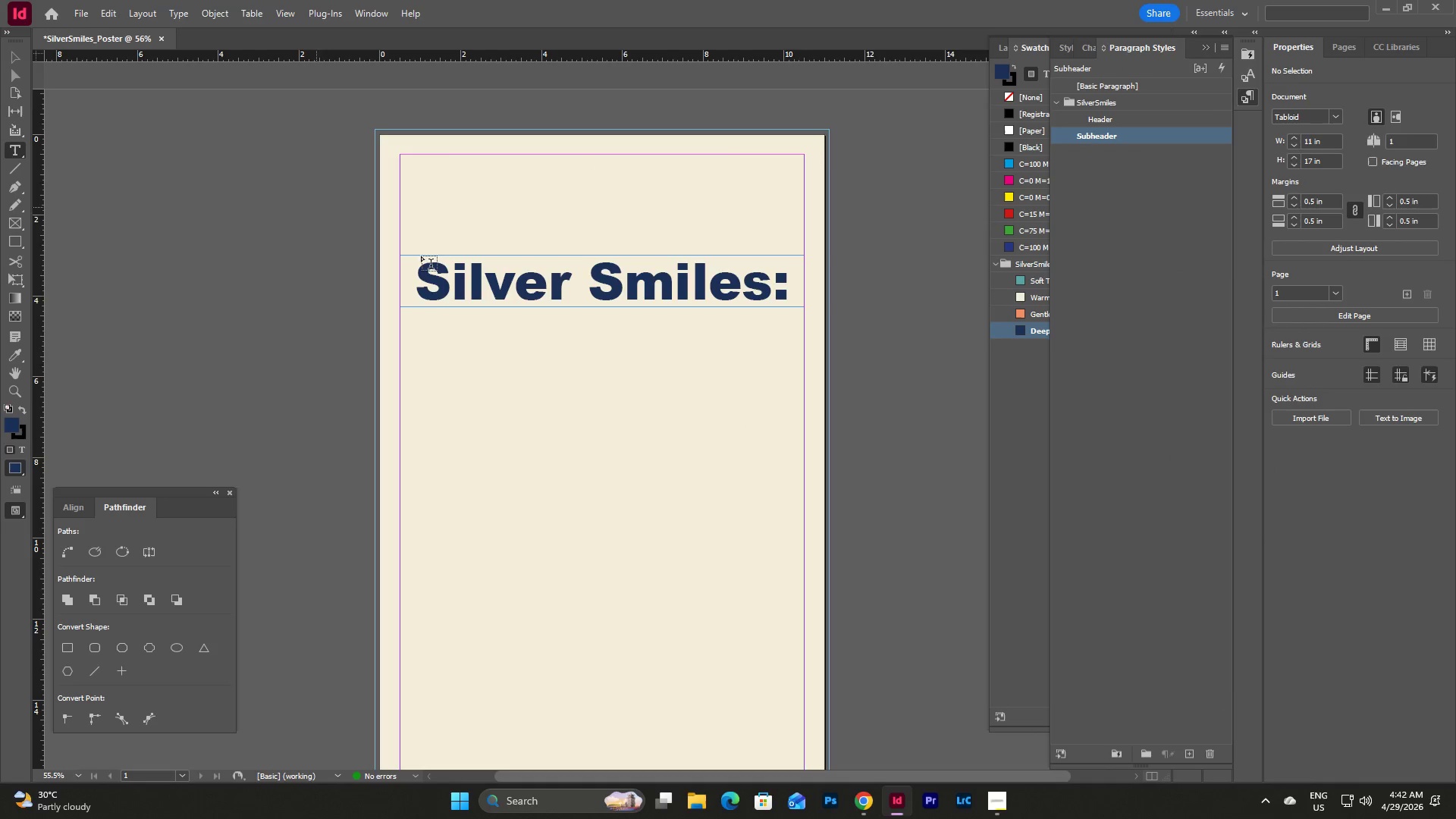 
left_click_drag(start_coordinate=[420, 330], to_coordinate=[787, 380])
 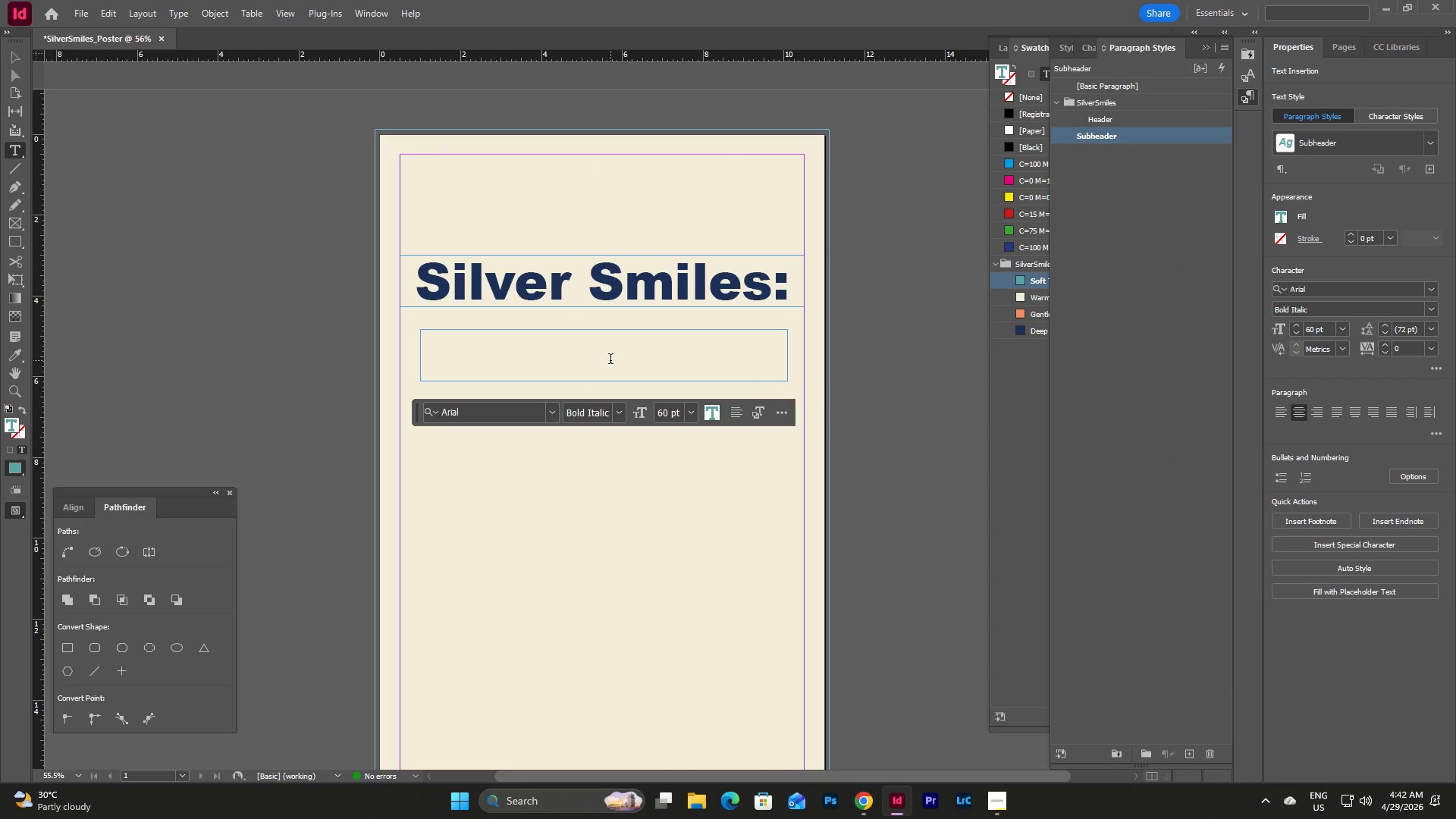 
type(Denture & )
key(Backspace)
key(Backspace)
key(Backspace)
key(Backspace)
key(Backspace)
key(Backspace)
key(Backspace)
key(Backspace)
key(Backspace)
type(ENTURE & S)
key(Backspace)
type(TEAL)
key(Backspace)
type( SOCIAL)
key(Escape)
 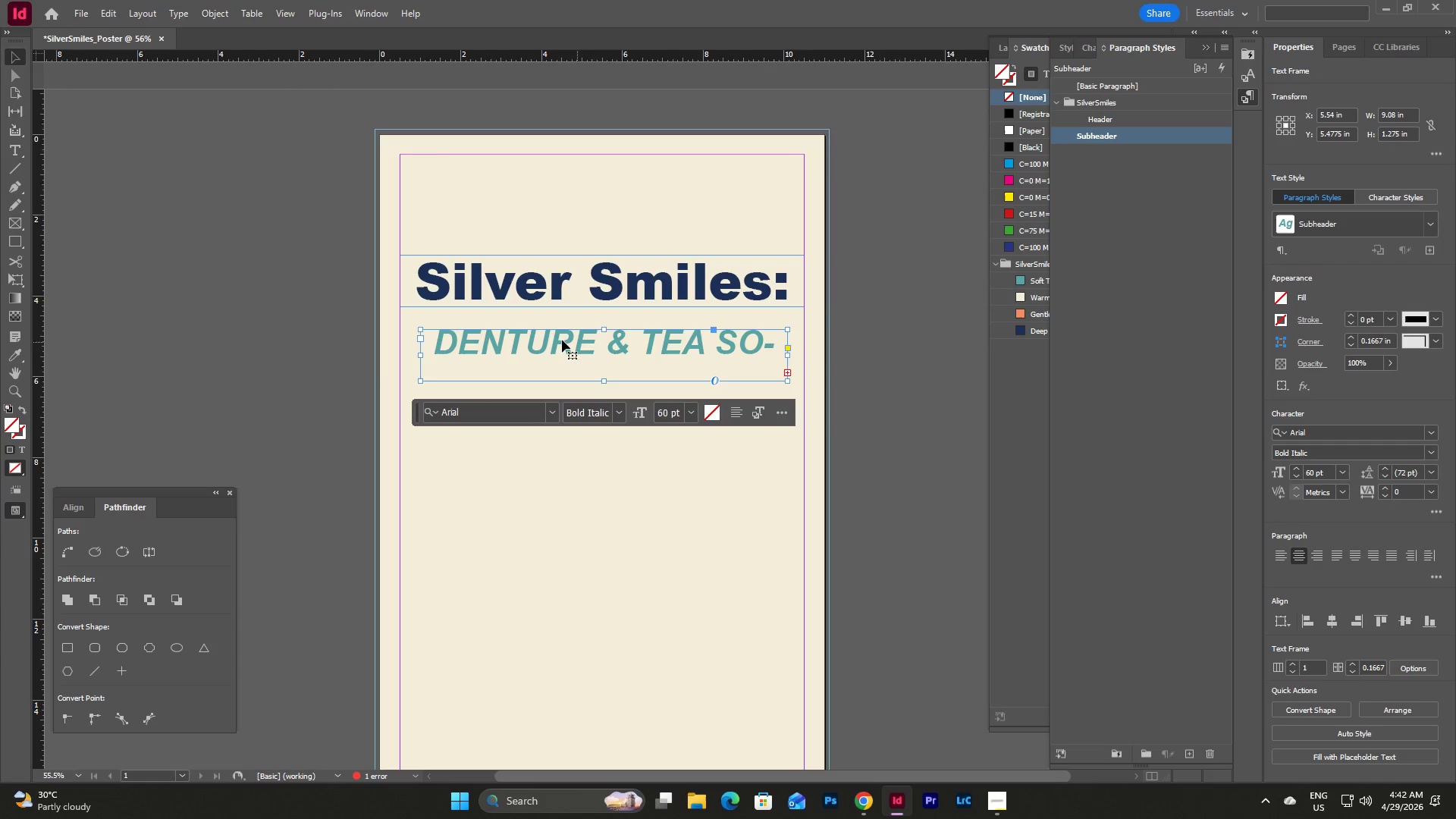 
left_click_drag(start_coordinate=[422, 356], to_coordinate=[400, 359])
 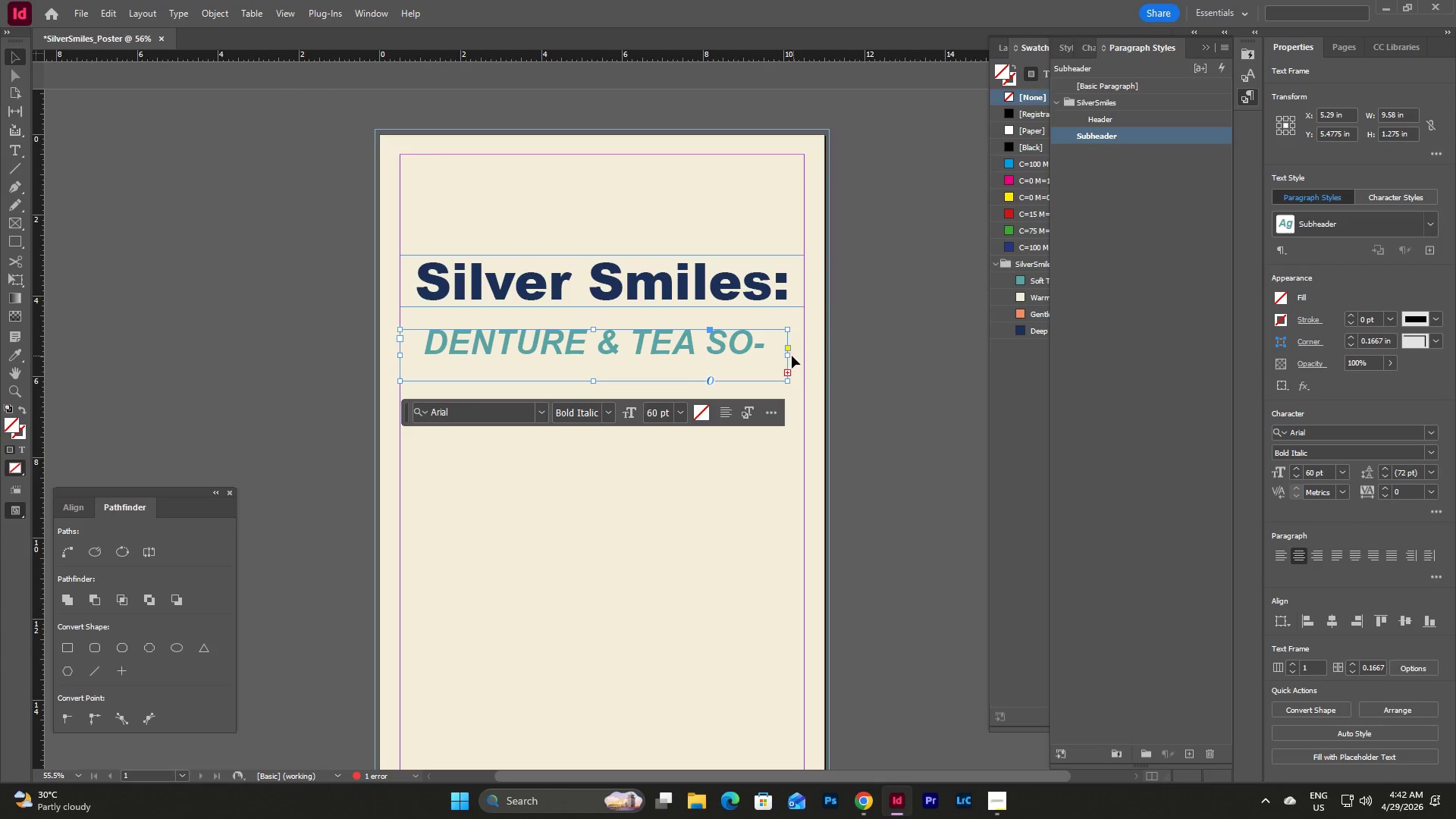 
left_click_drag(start_coordinate=[788, 356], to_coordinate=[805, 356])
 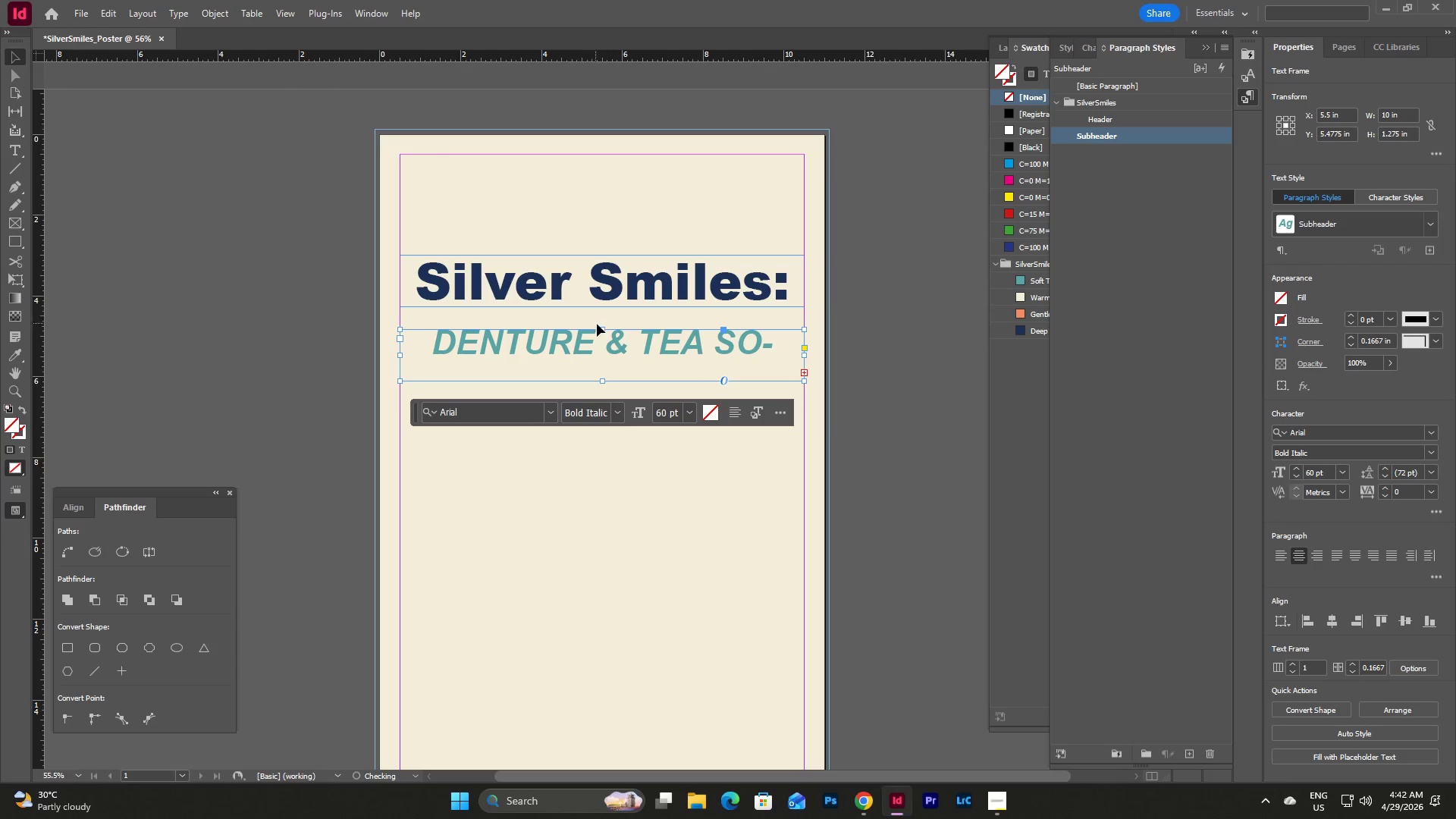 
left_click_drag(start_coordinate=[604, 328], to_coordinate=[601, 309])
 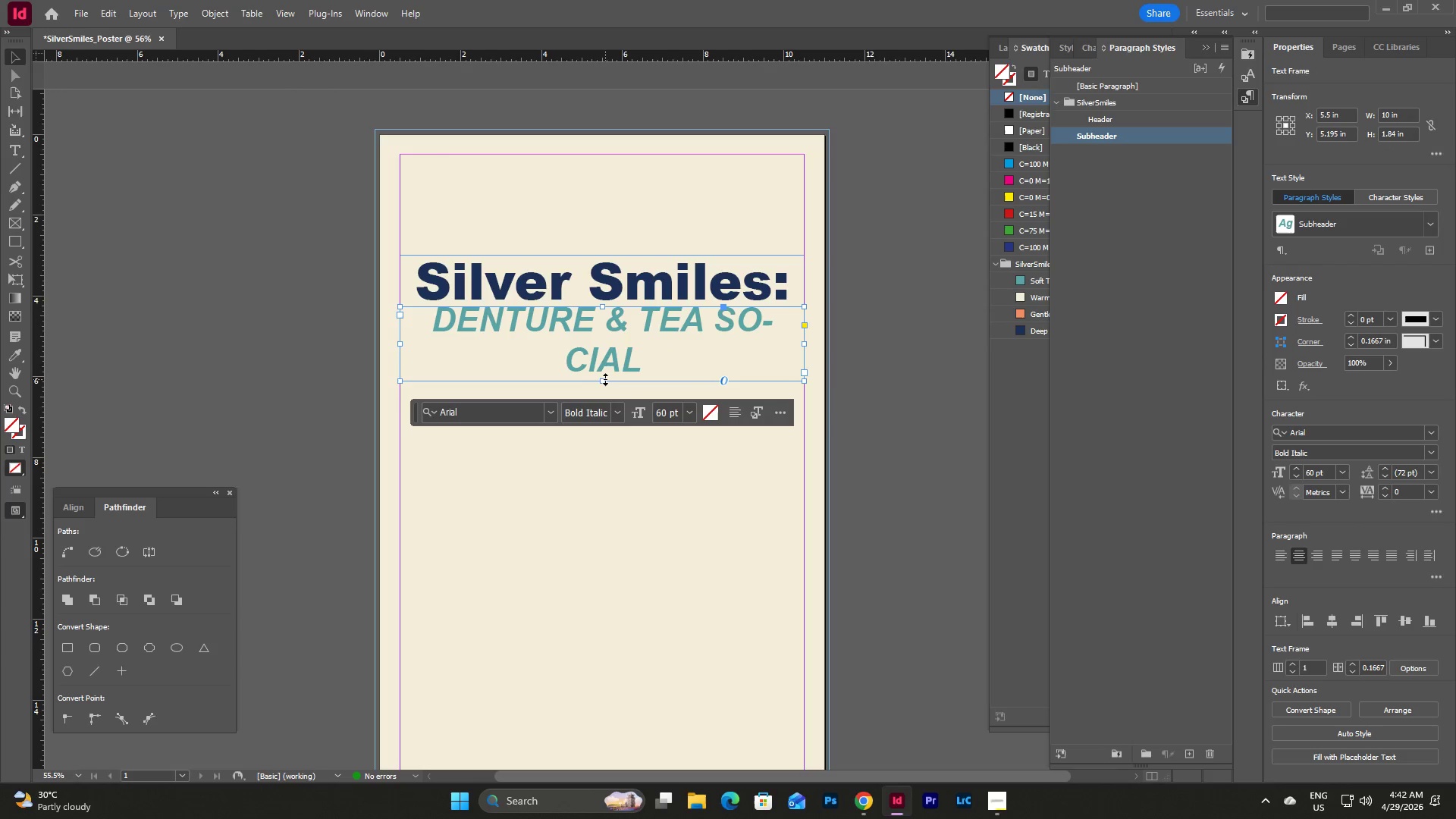 
left_click_drag(start_coordinate=[605, 379], to_coordinate=[603, 372])
 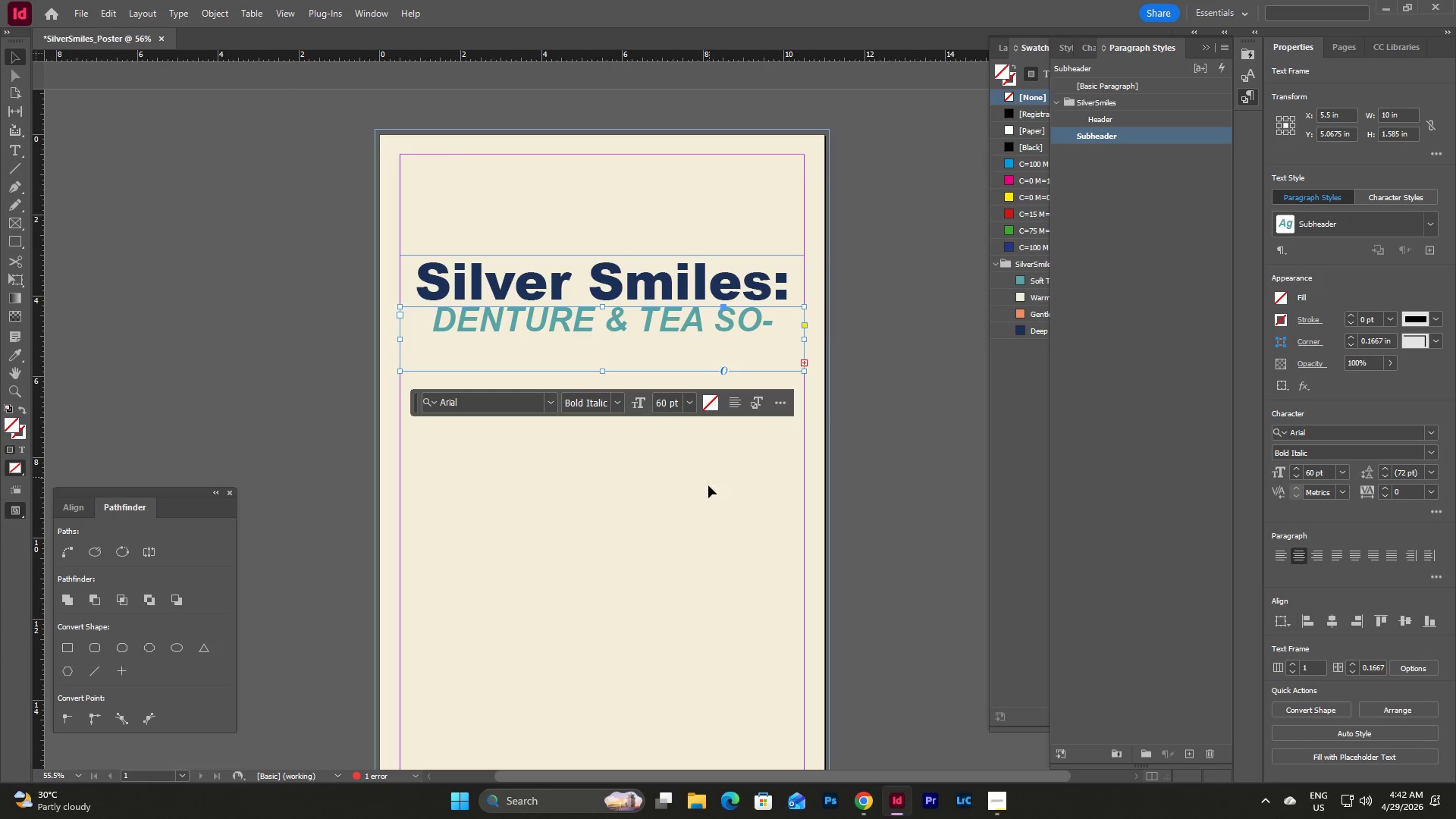 
left_click([707, 495])
 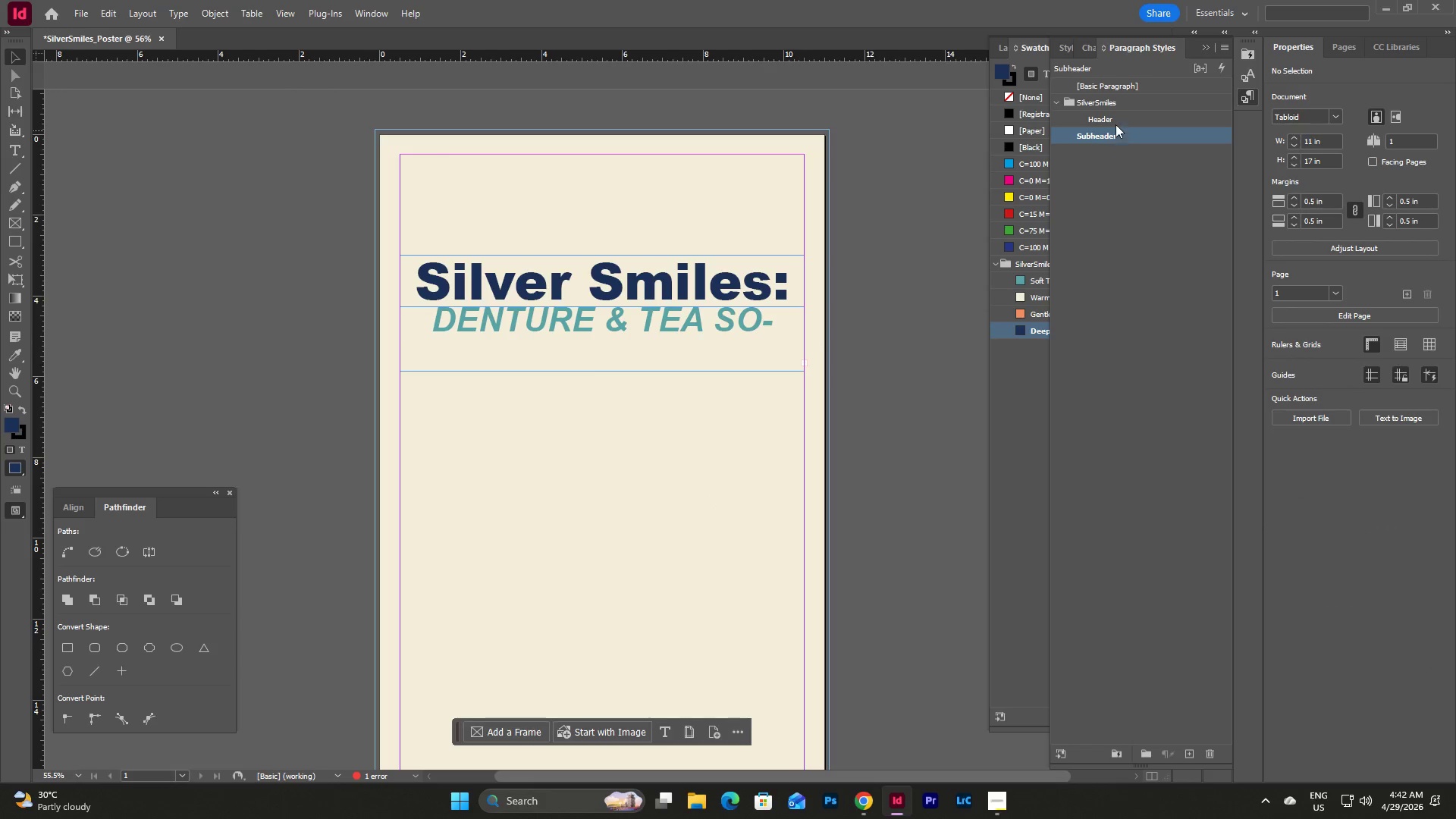 
double_click([1117, 117])
 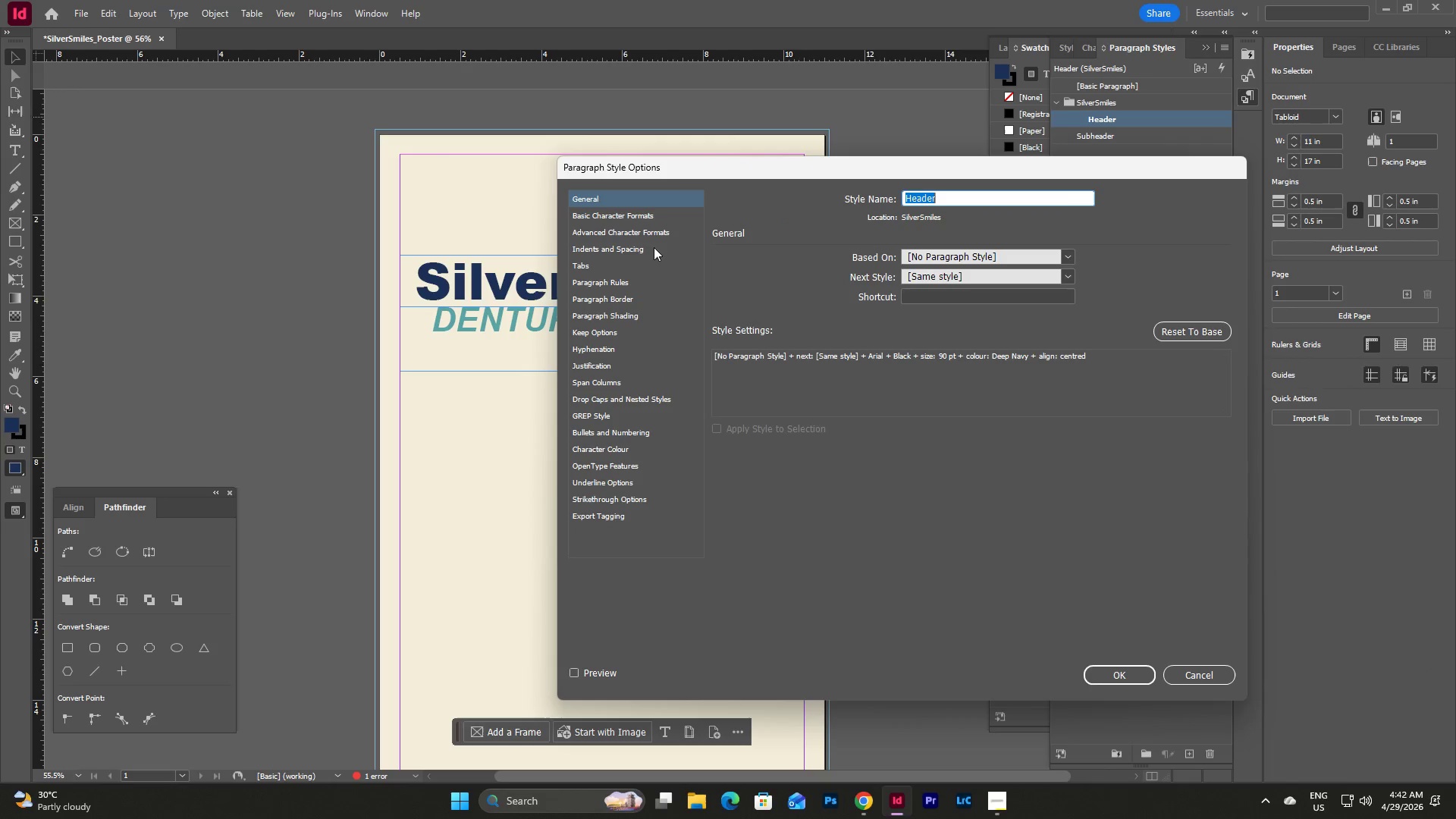 
left_click([626, 215])
 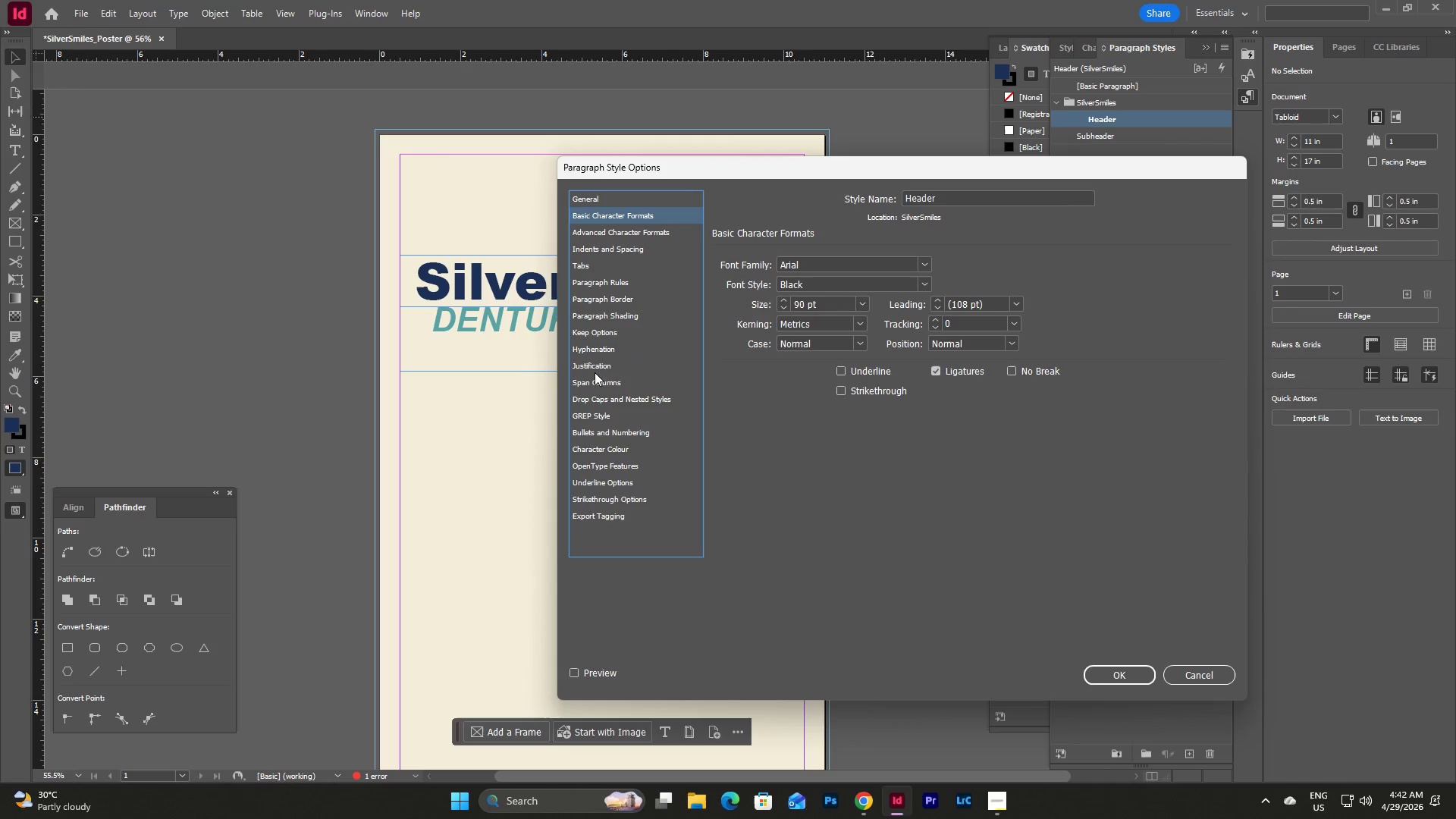 
left_click([595, 346])
 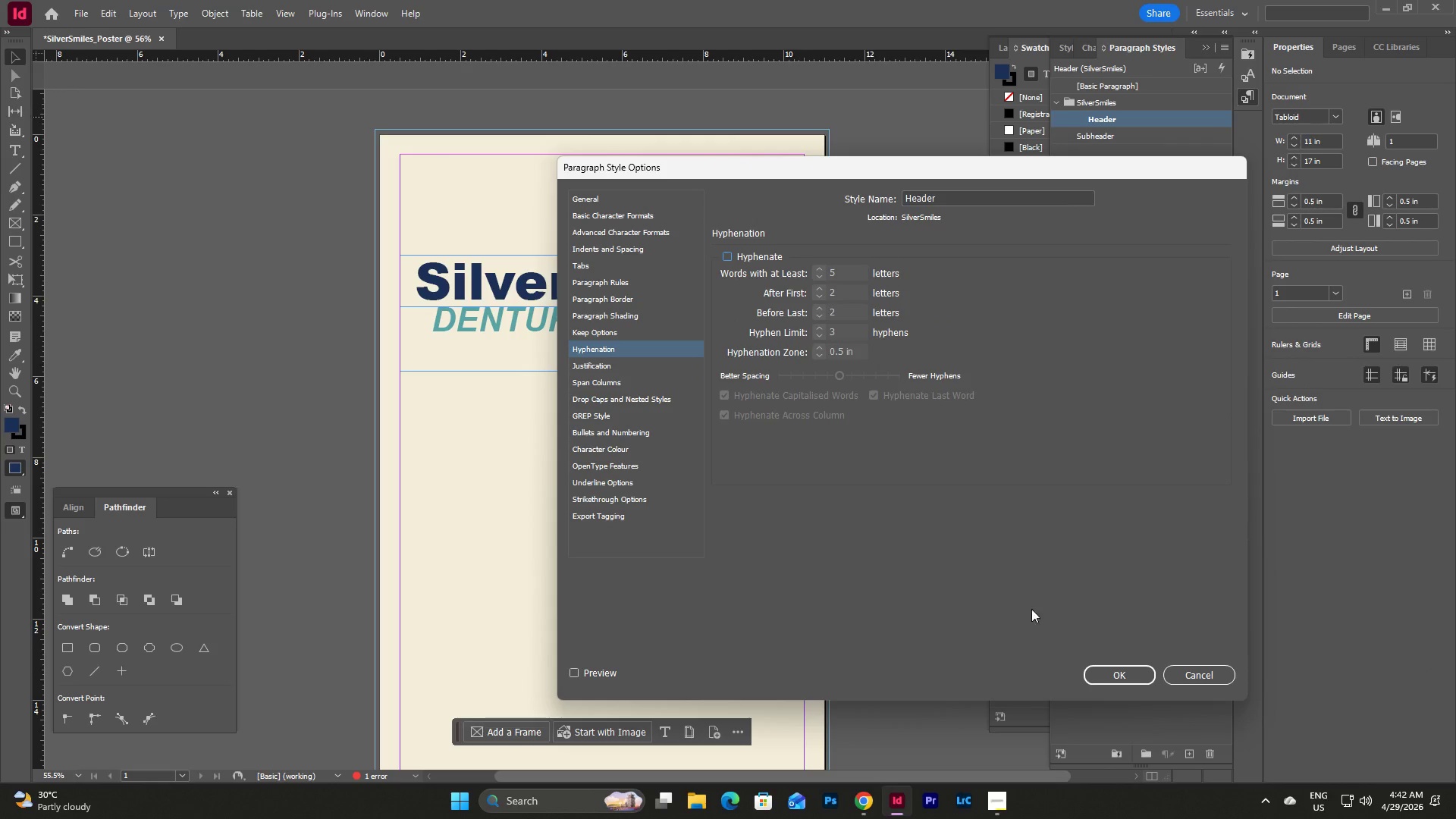 
left_click([1112, 667])
 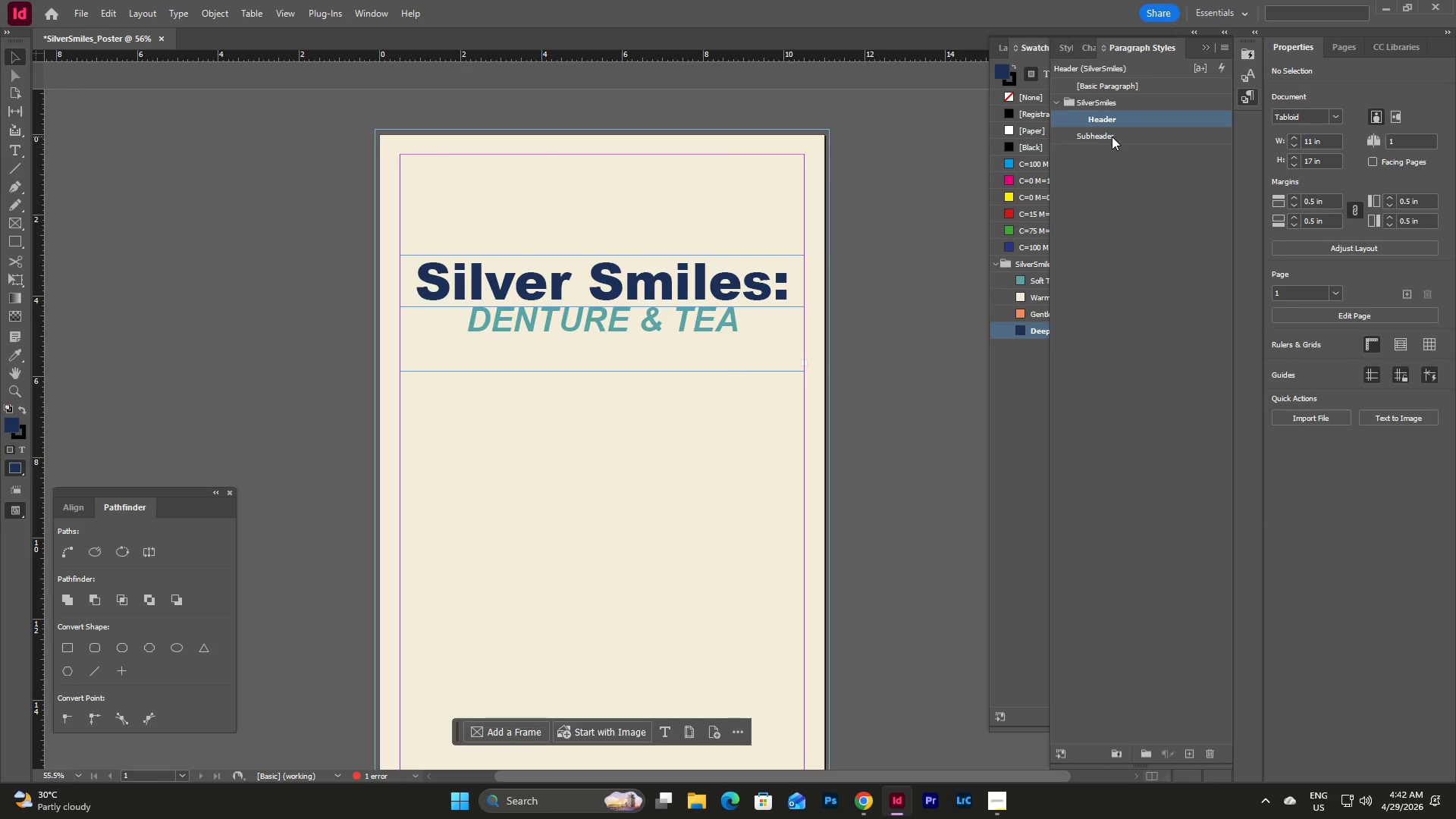 
double_click([1112, 136])
 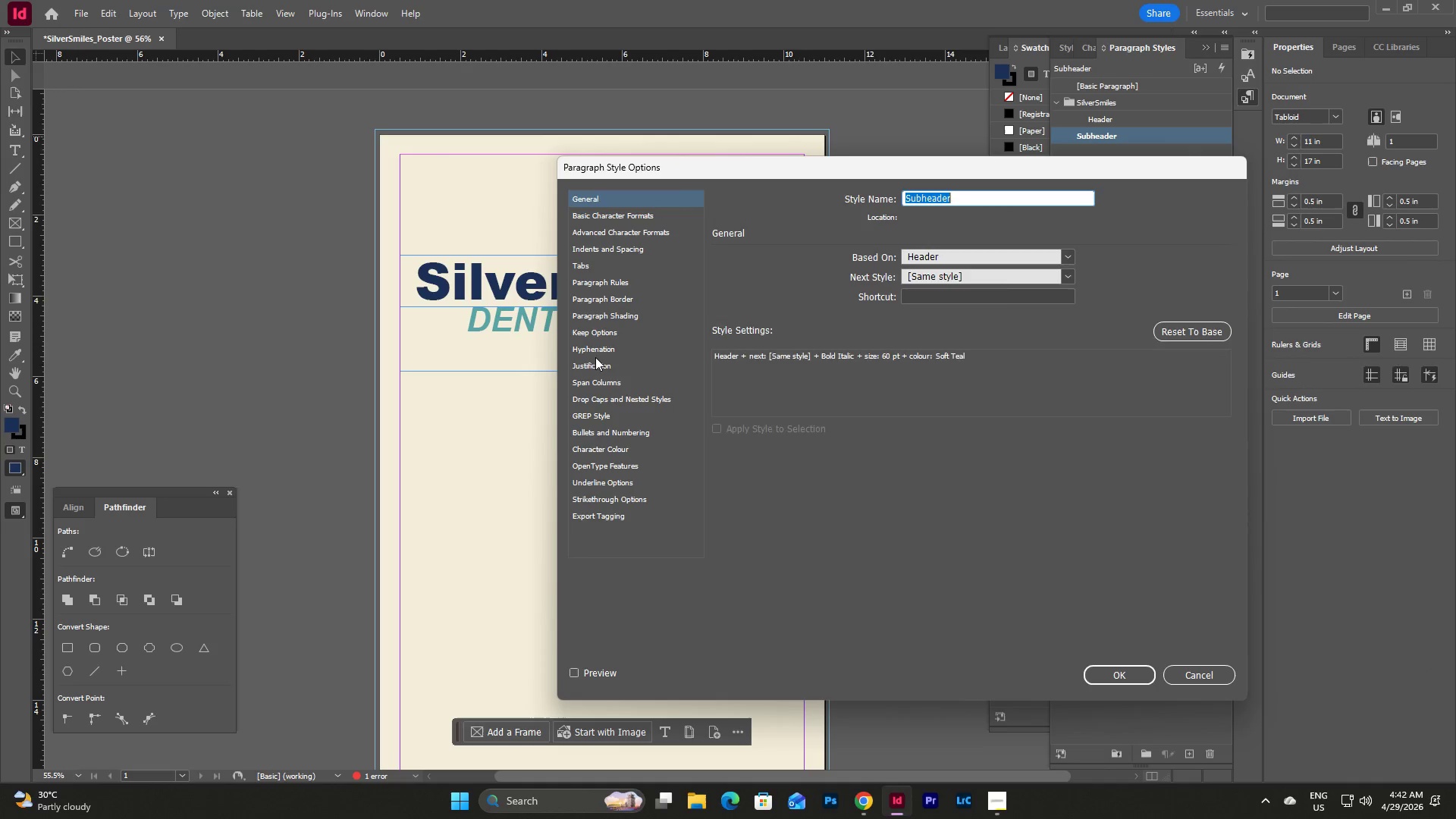 
double_click([601, 349])
 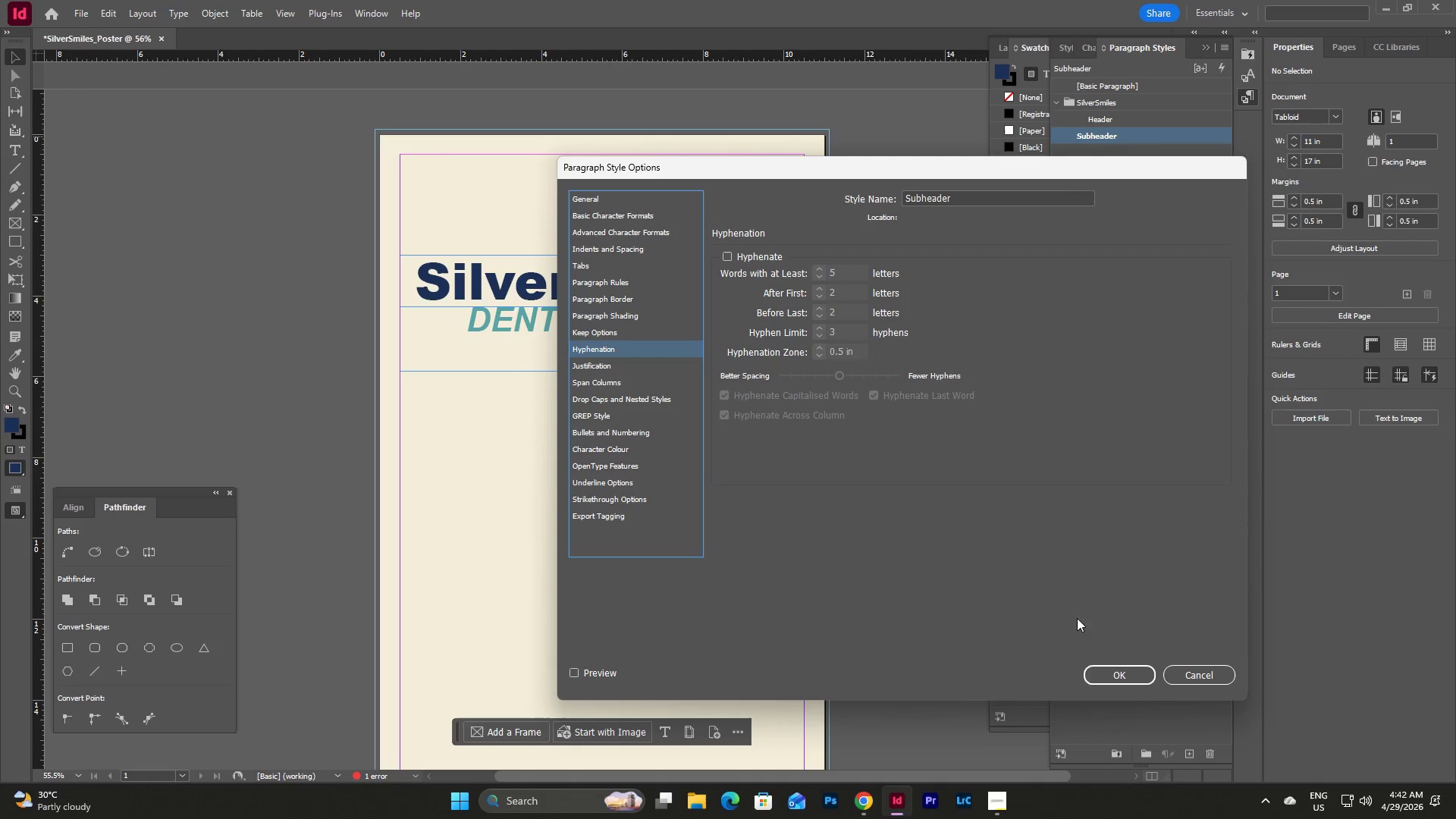 
left_click([1098, 677])
 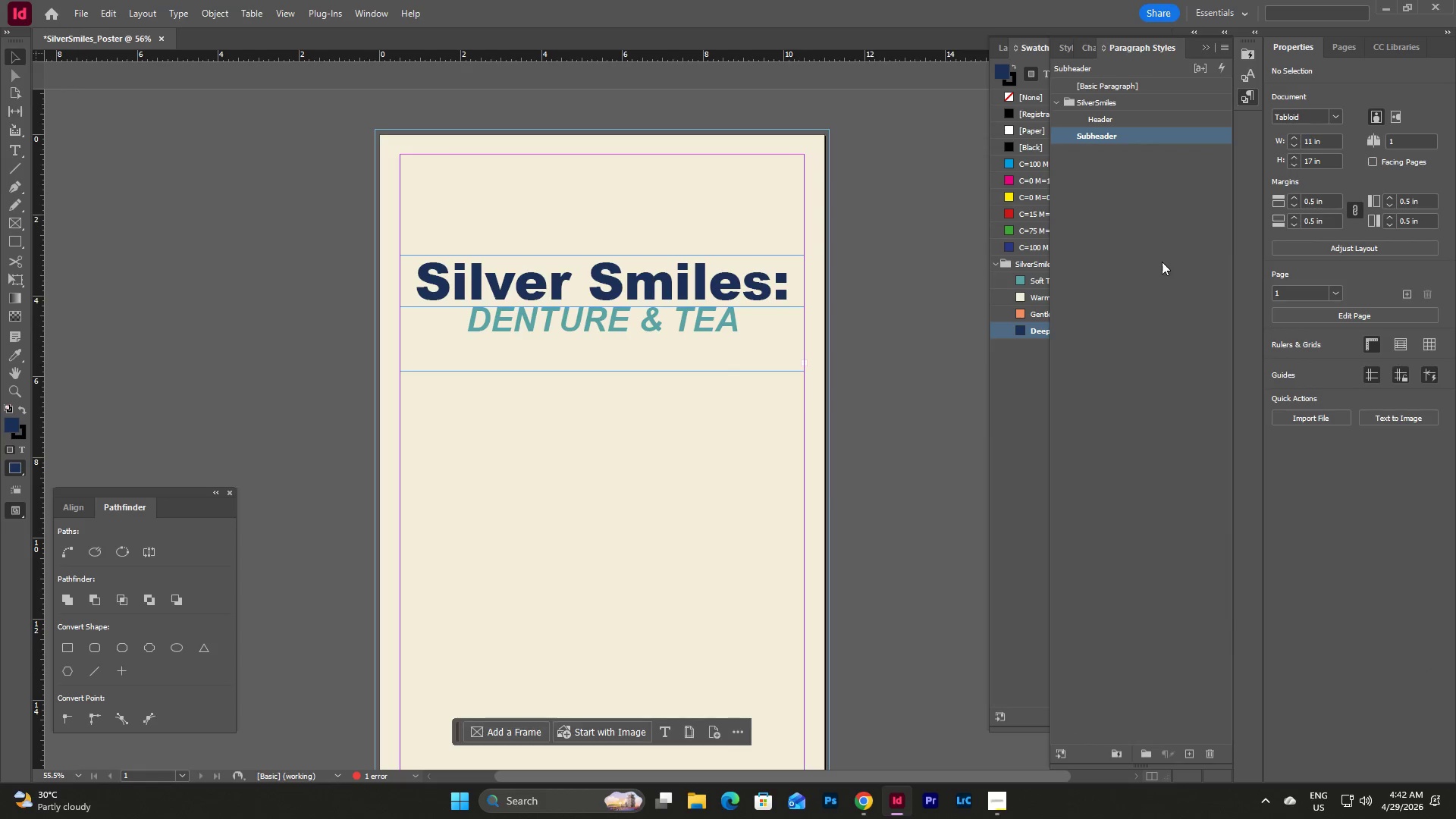 
double_click([1142, 143])
 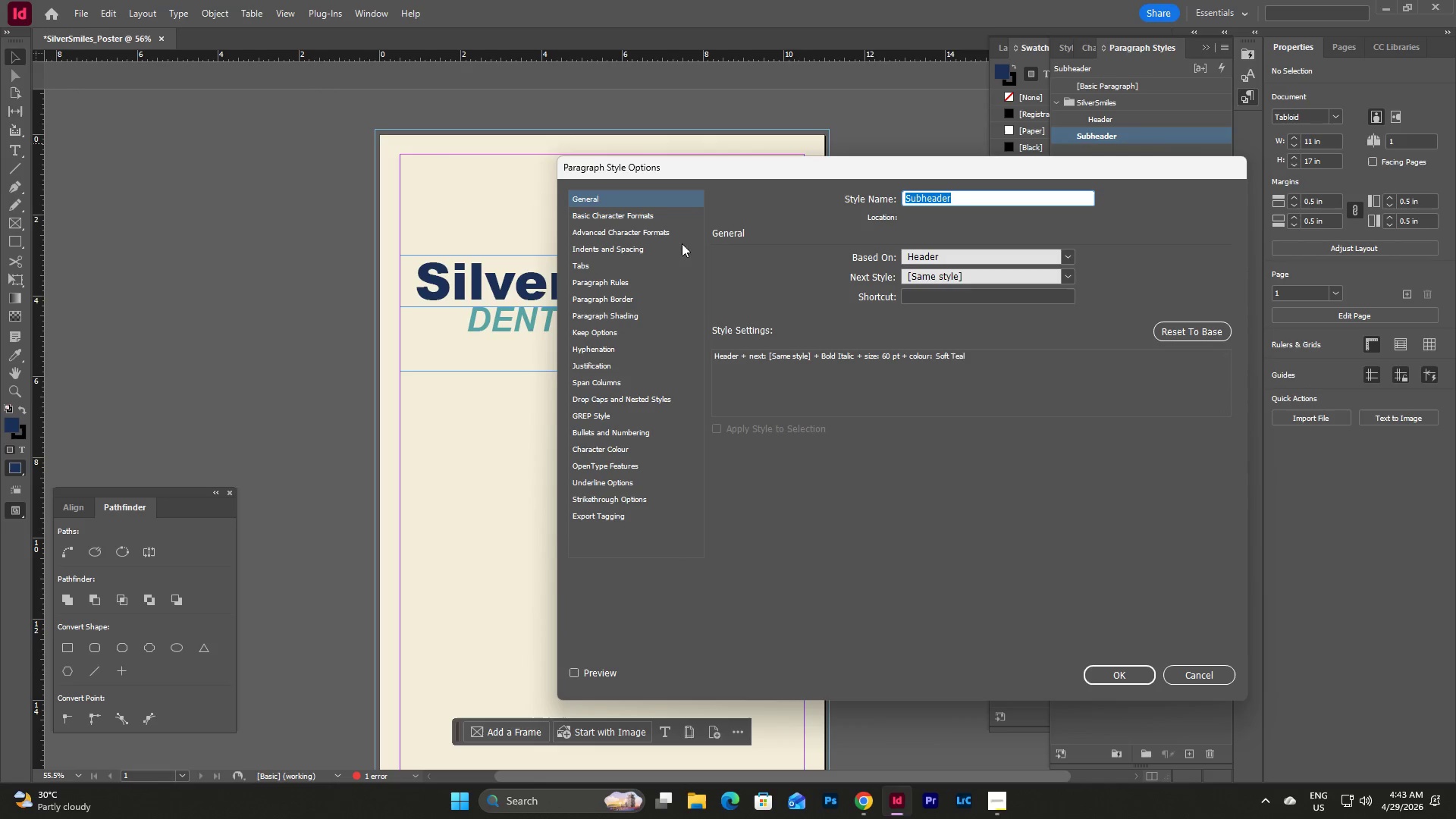 
left_click([644, 212])
 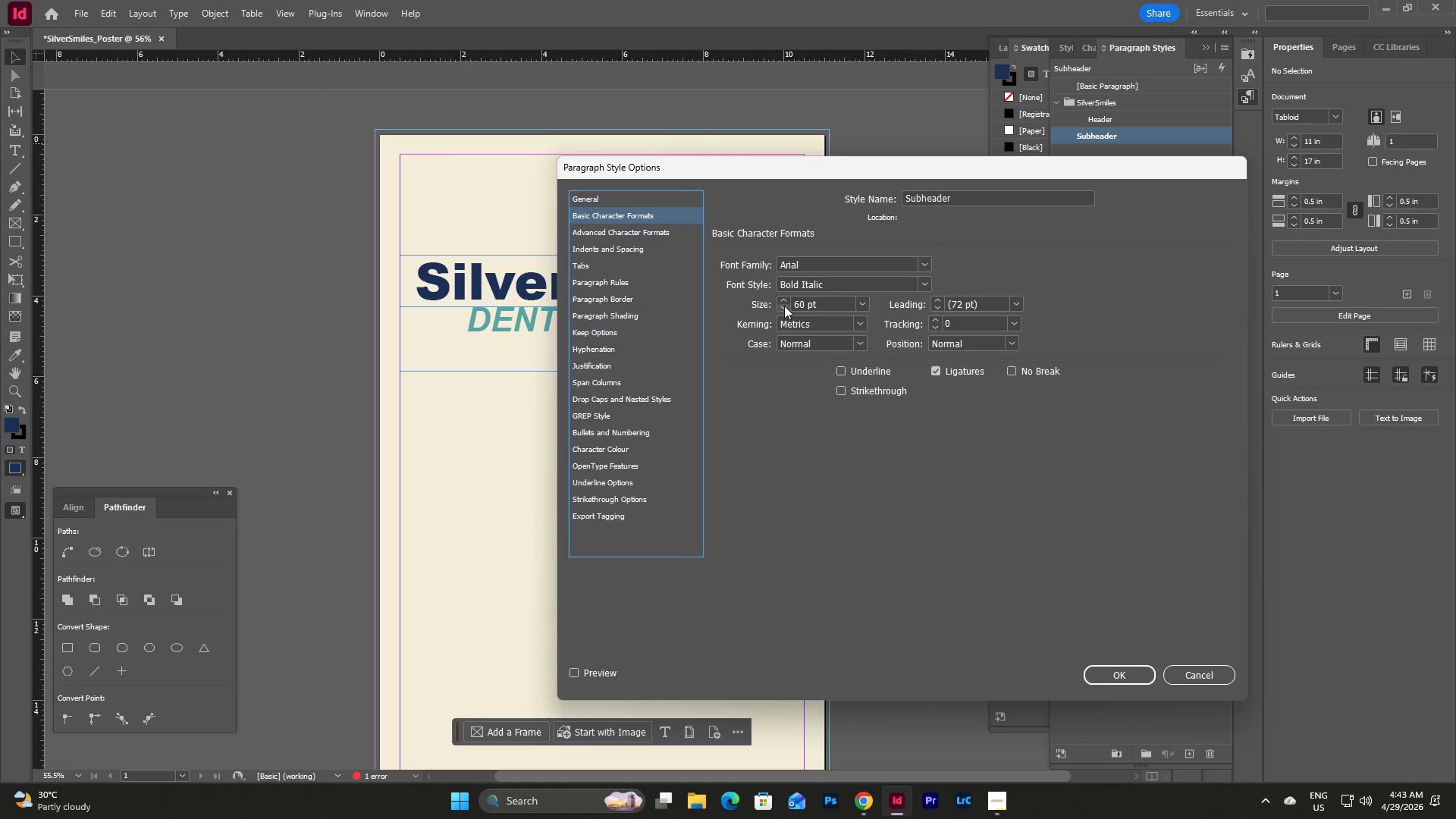 
double_click([784, 306])
 